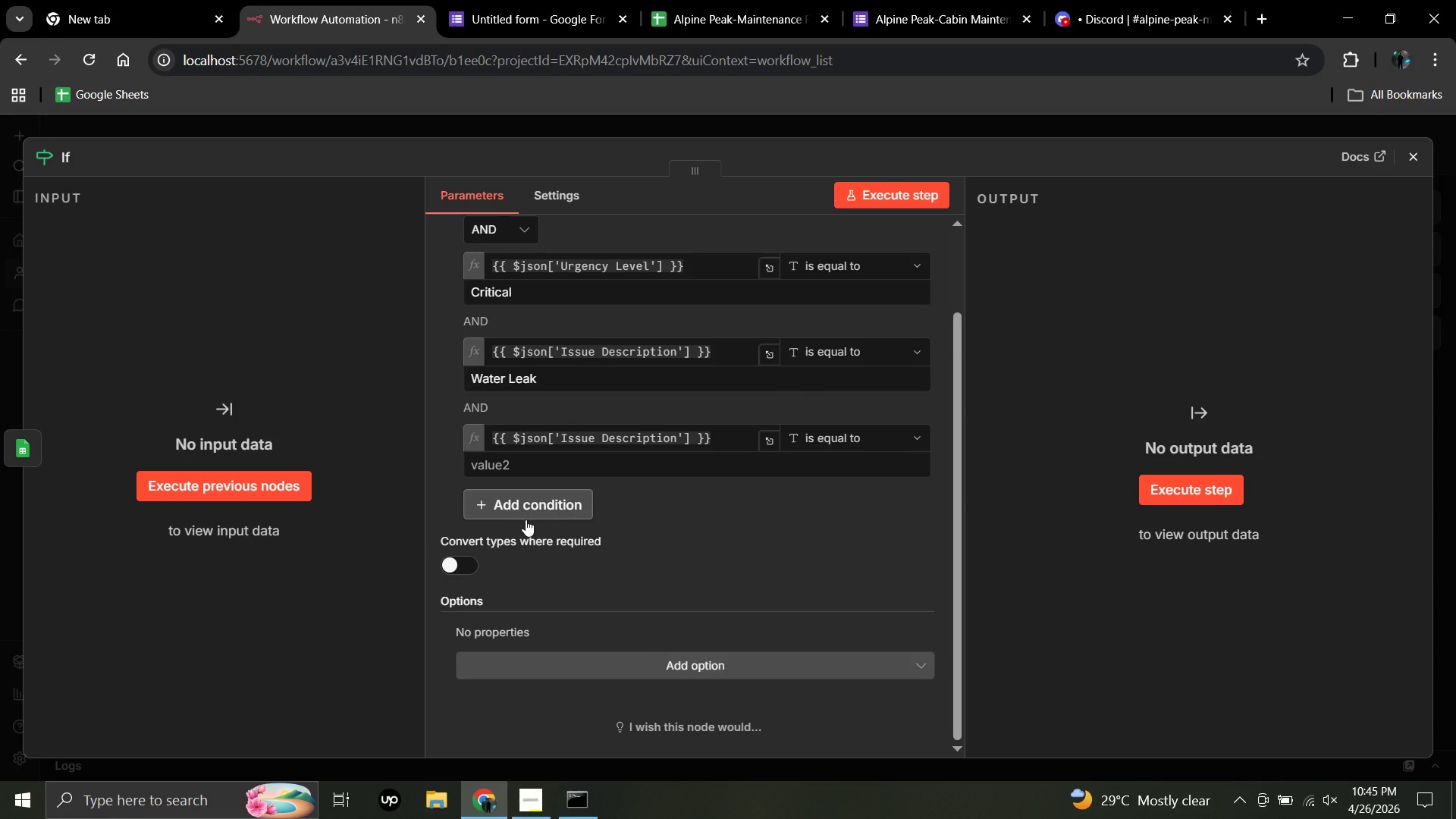 
left_click([526, 469])
 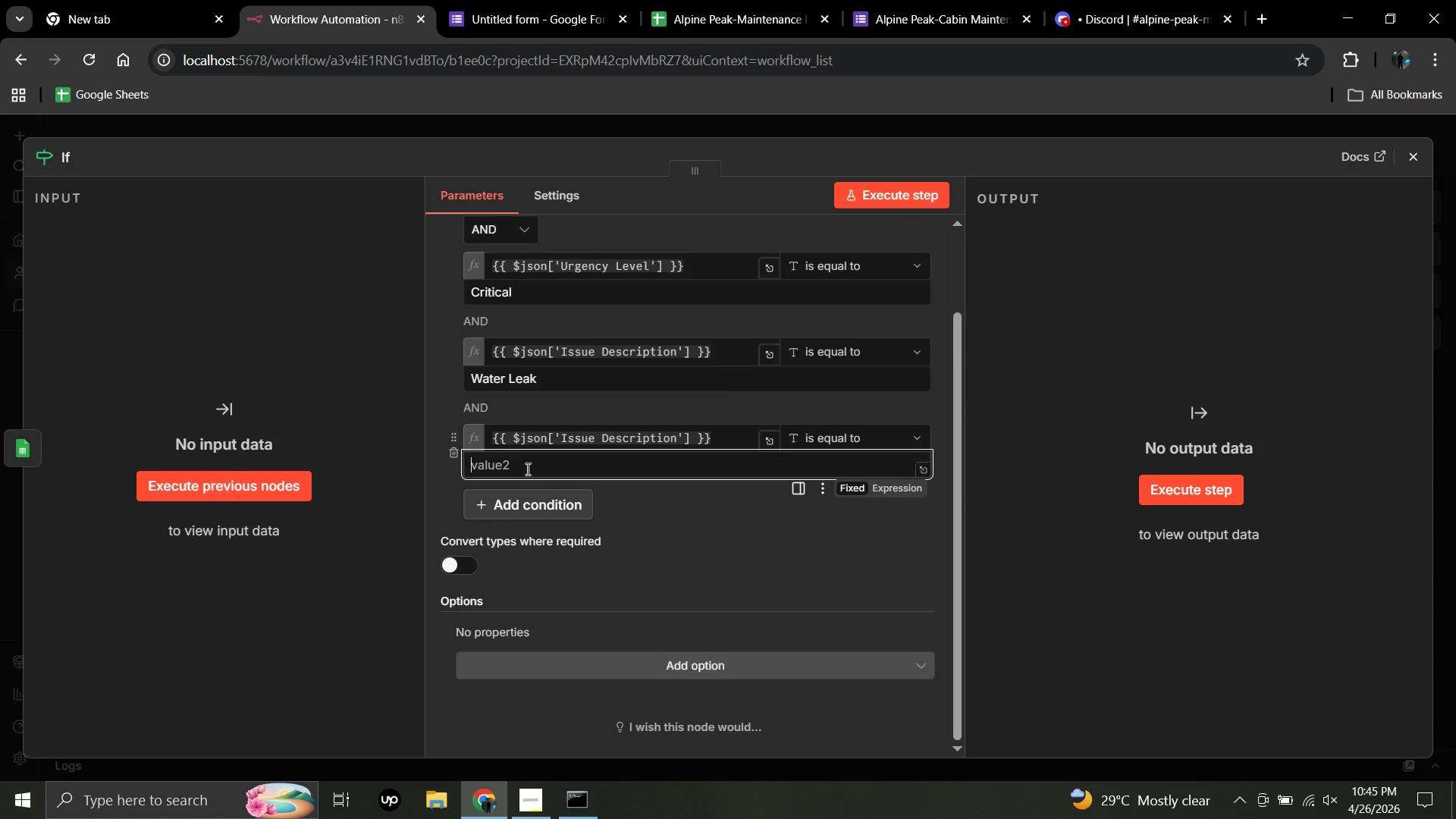 
key(Backspace)
type(No Heat)
 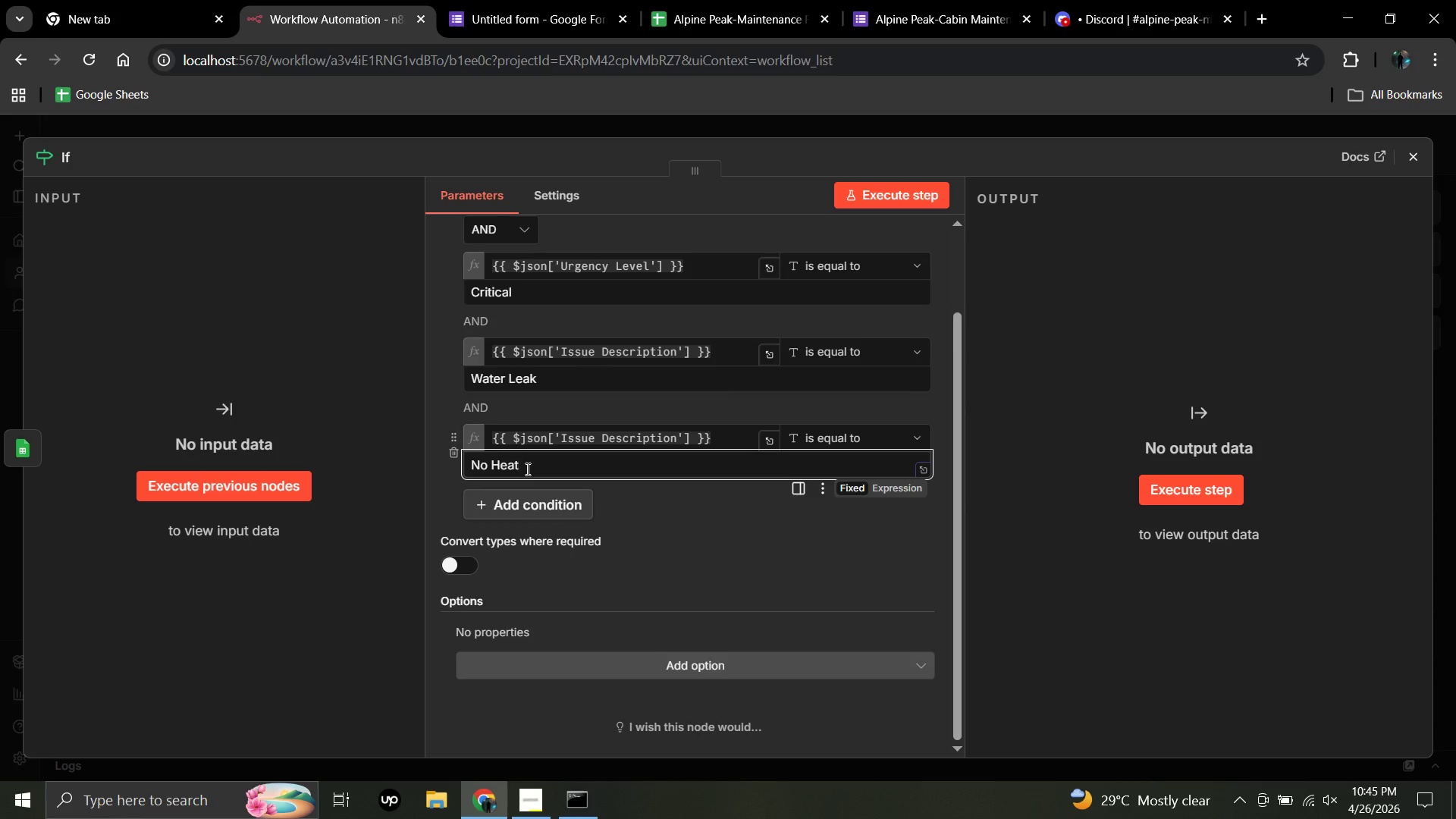 
wait(8.17)
 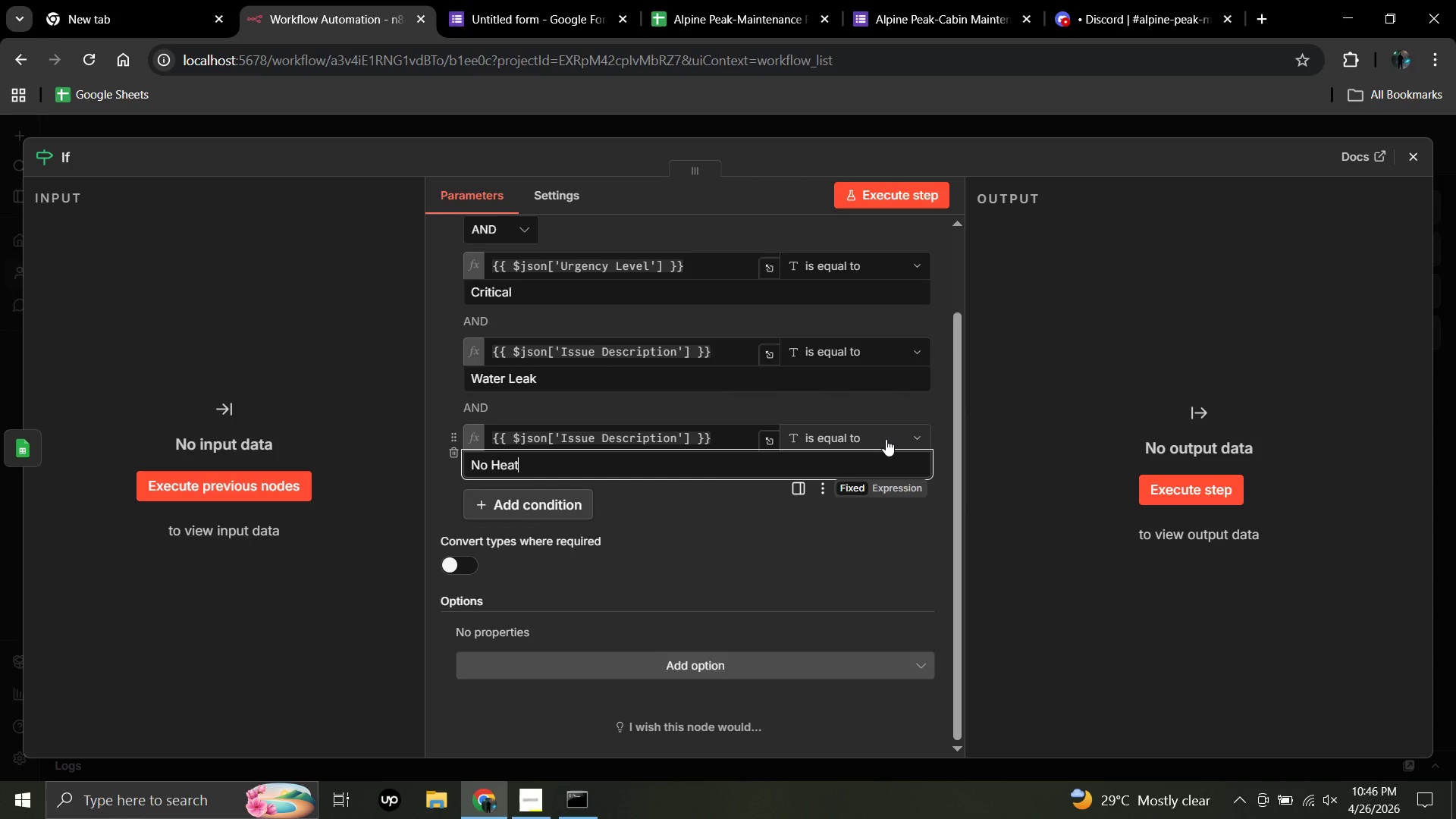 
left_click([914, 435])
 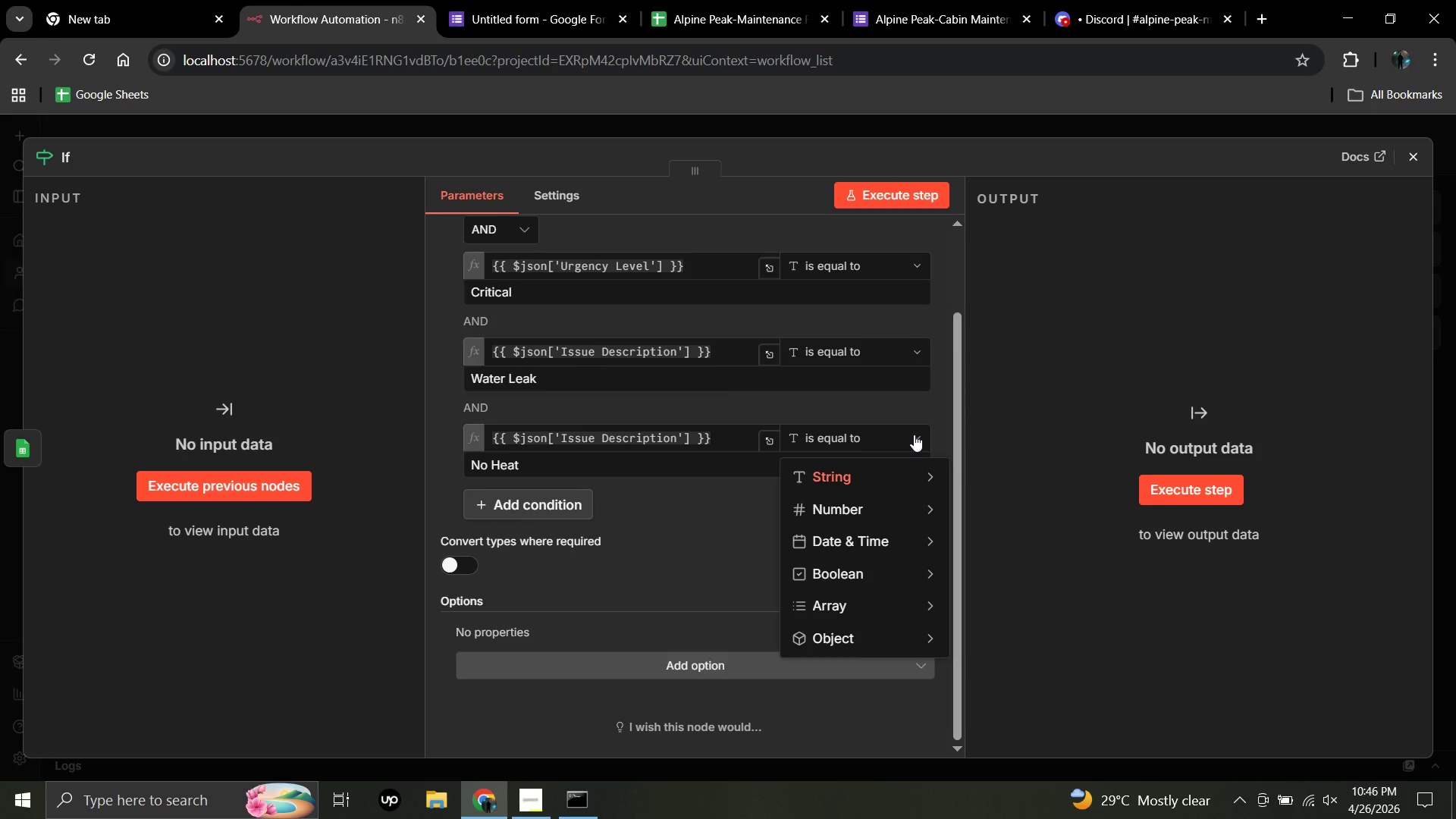 
mouse_move([920, 467])
 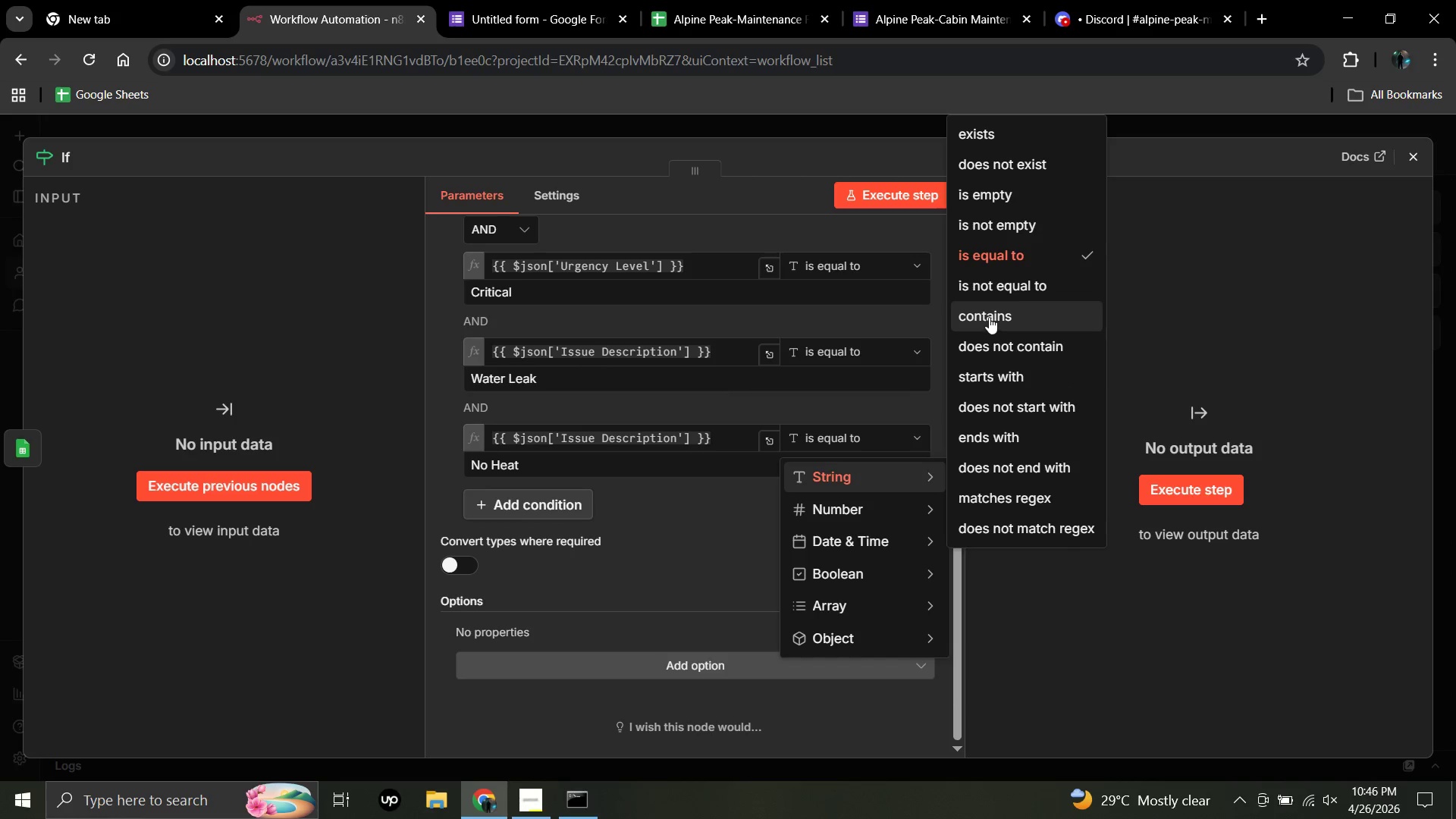 
left_click([989, 317])
 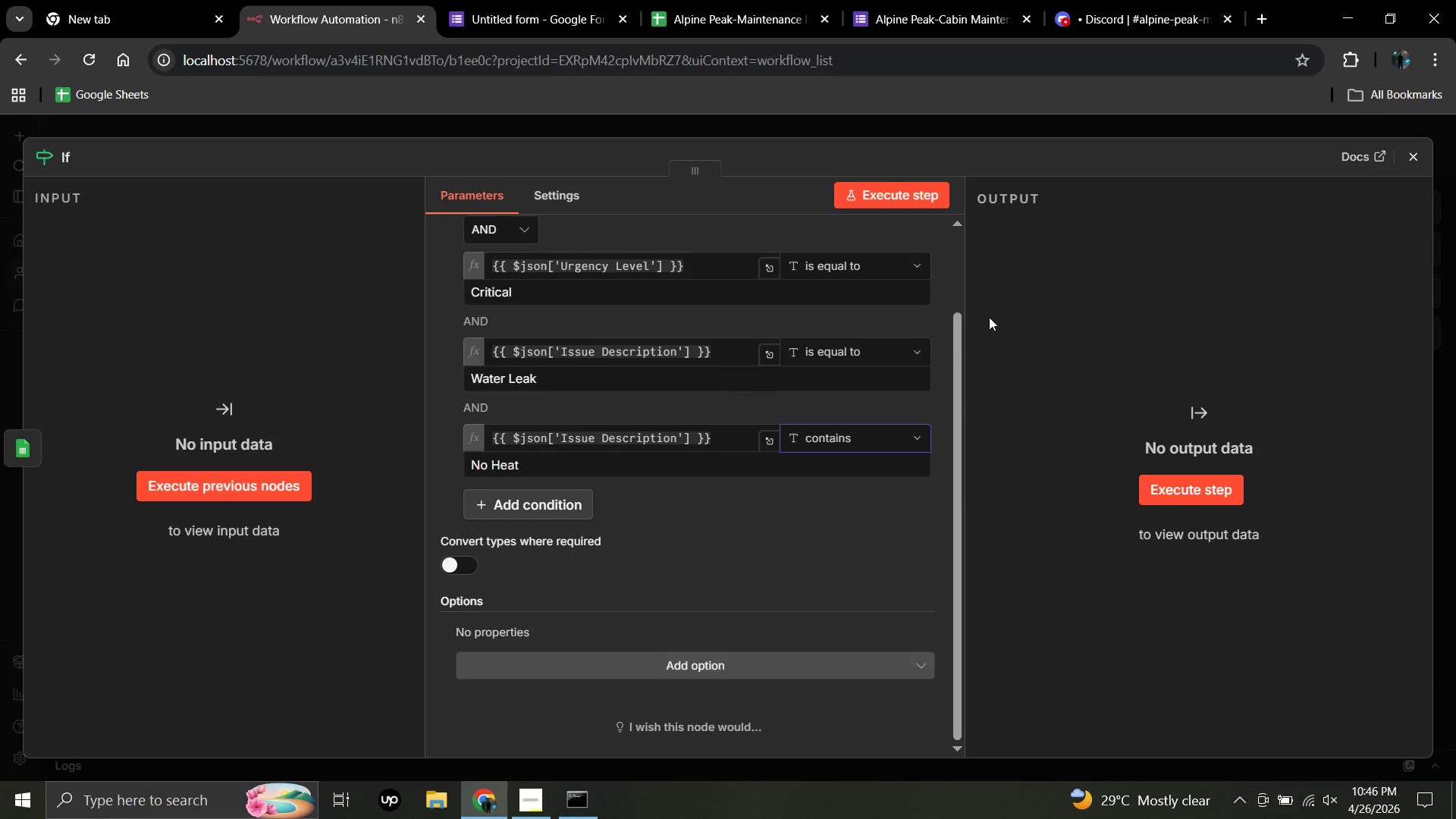 
wait(11.19)
 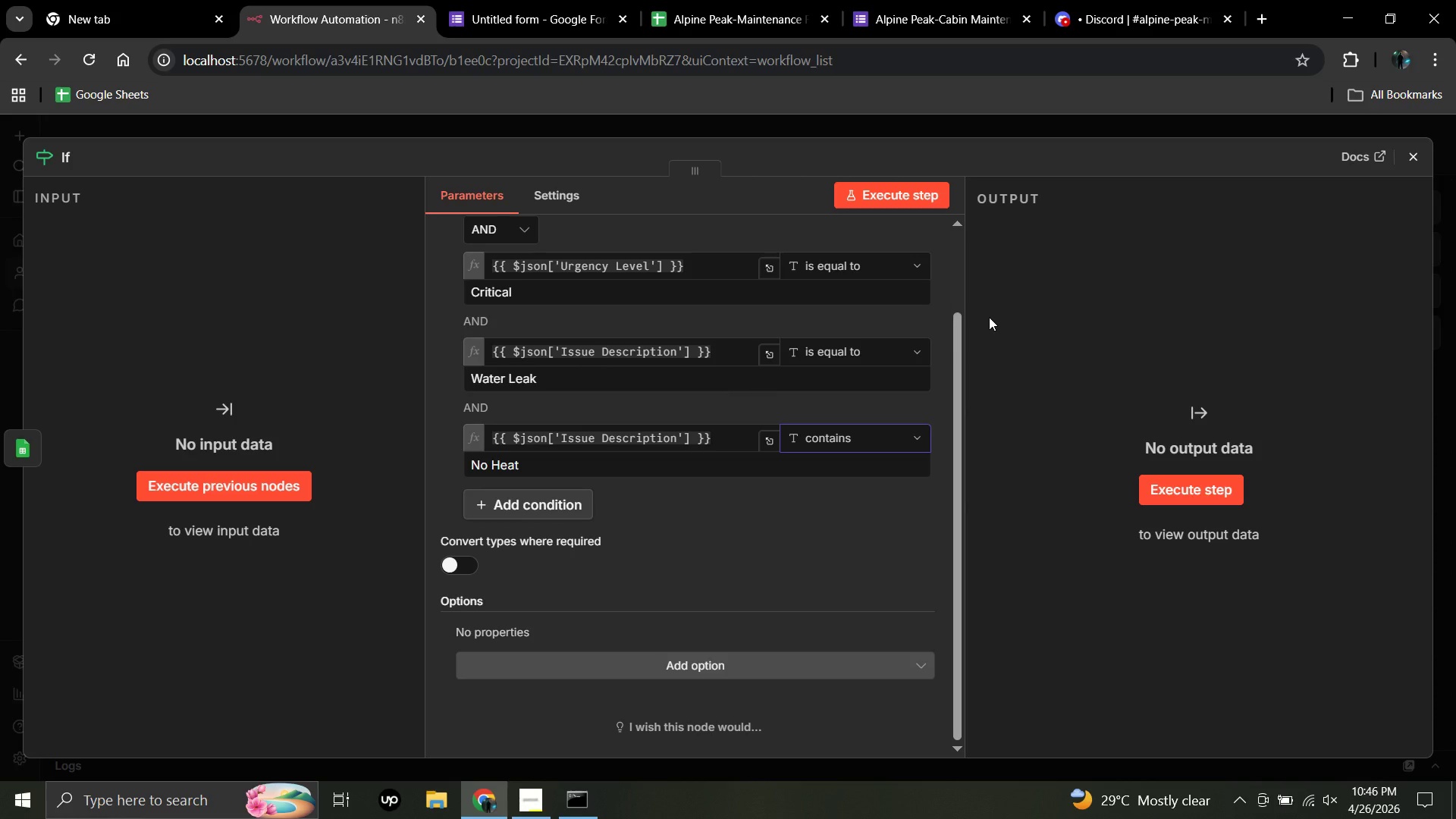 
left_click([918, 346])
 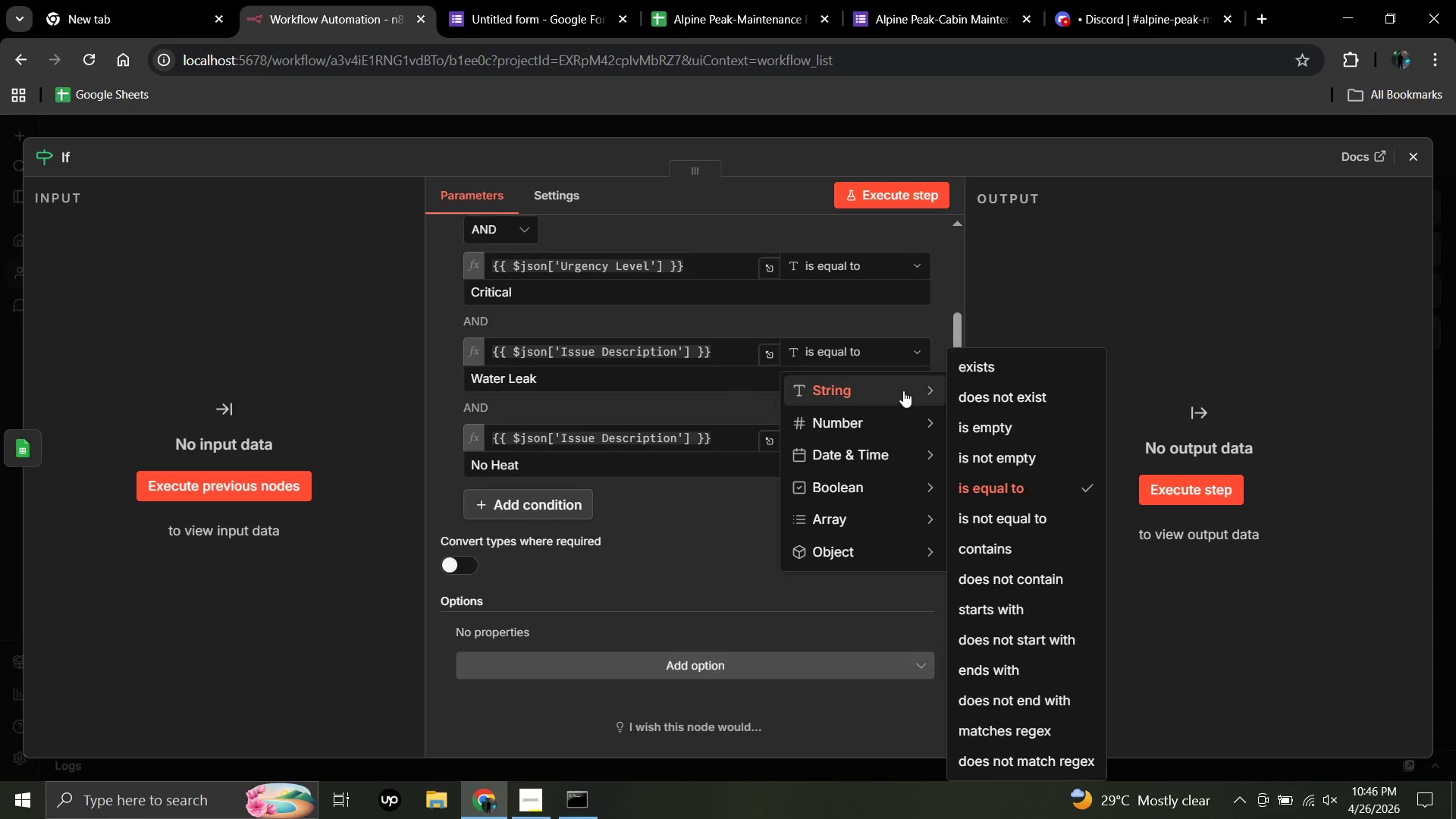 
left_click([903, 391])
 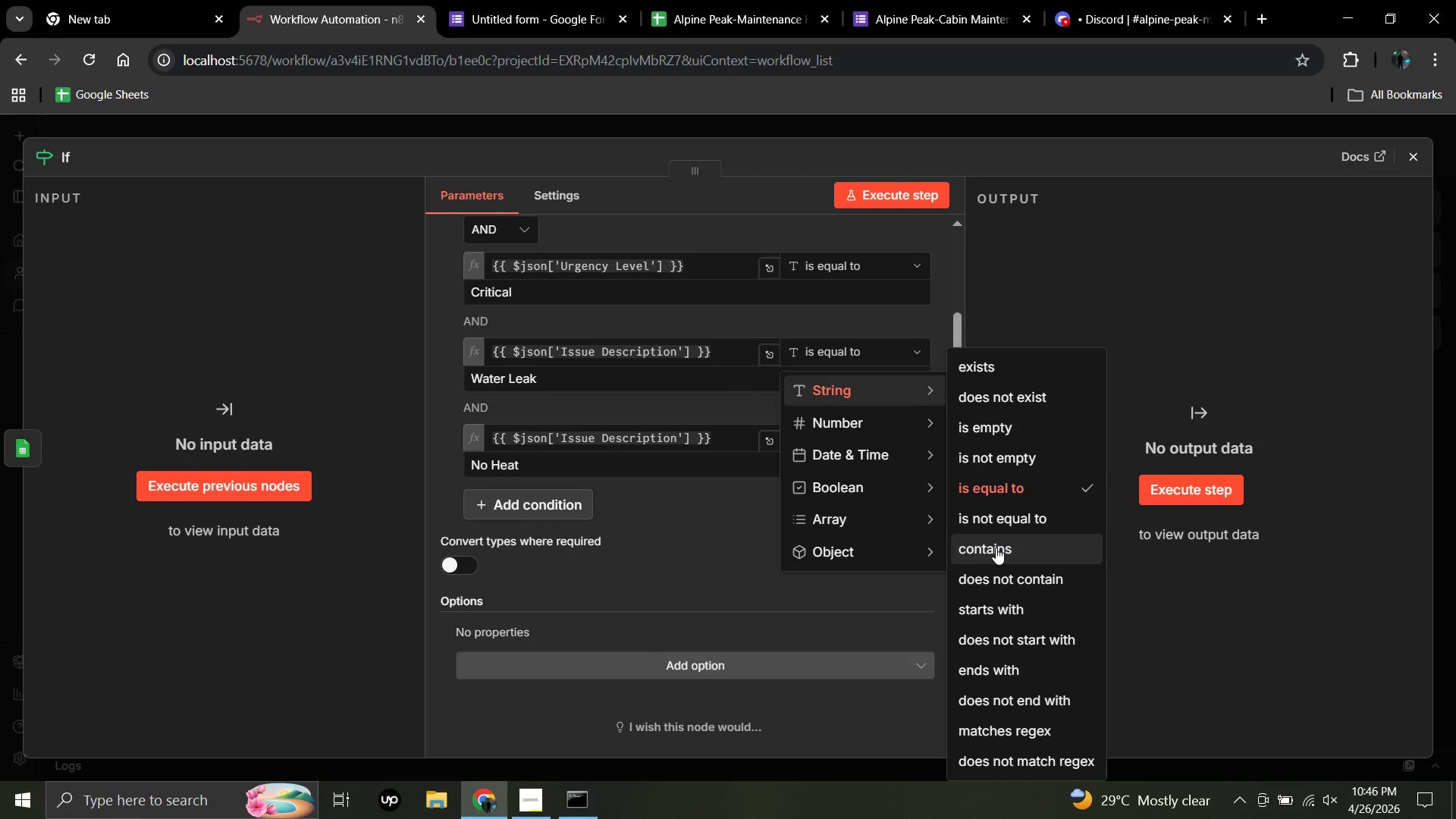 
left_click([996, 548])
 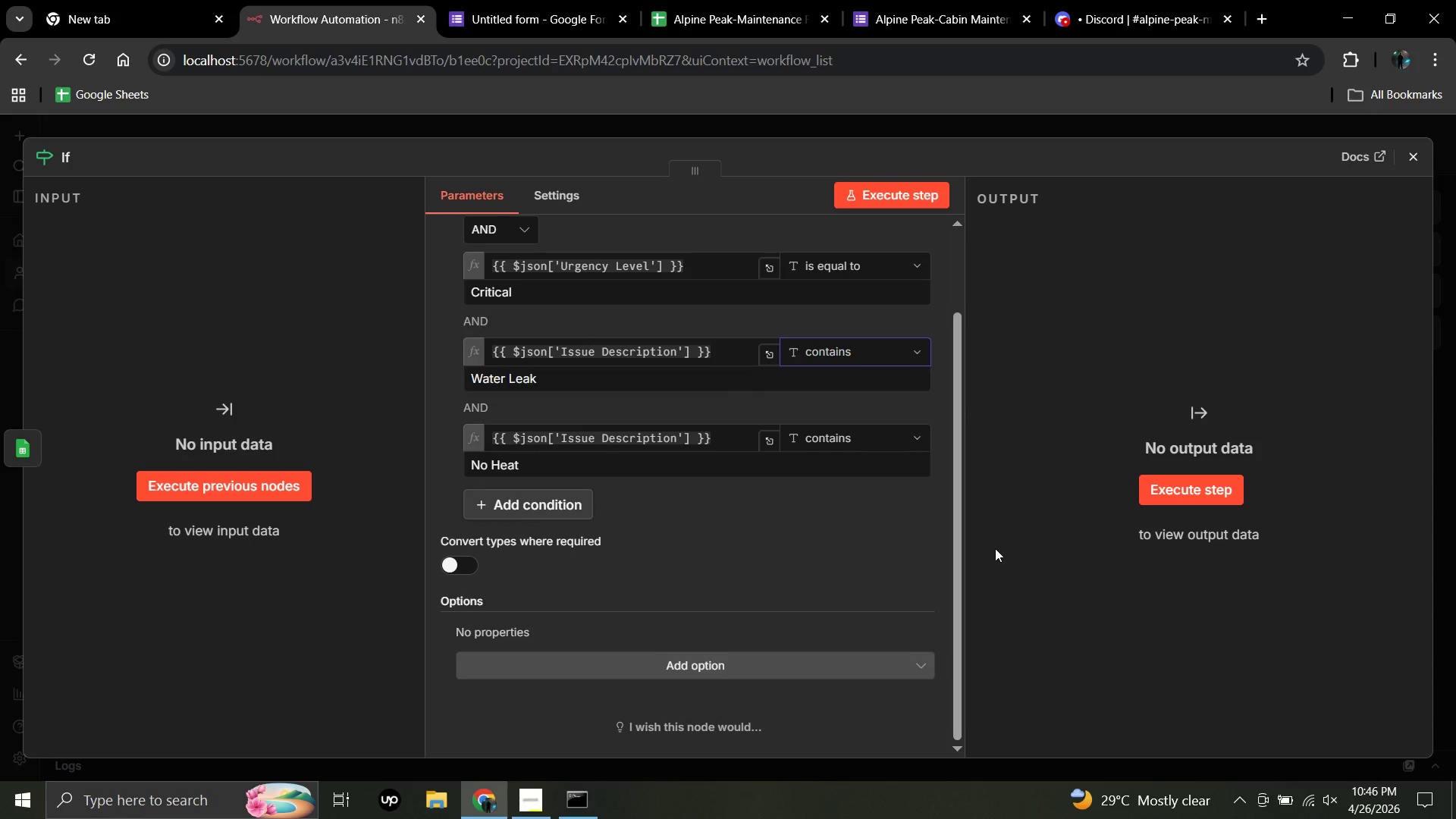 
mouse_move([878, 568])
 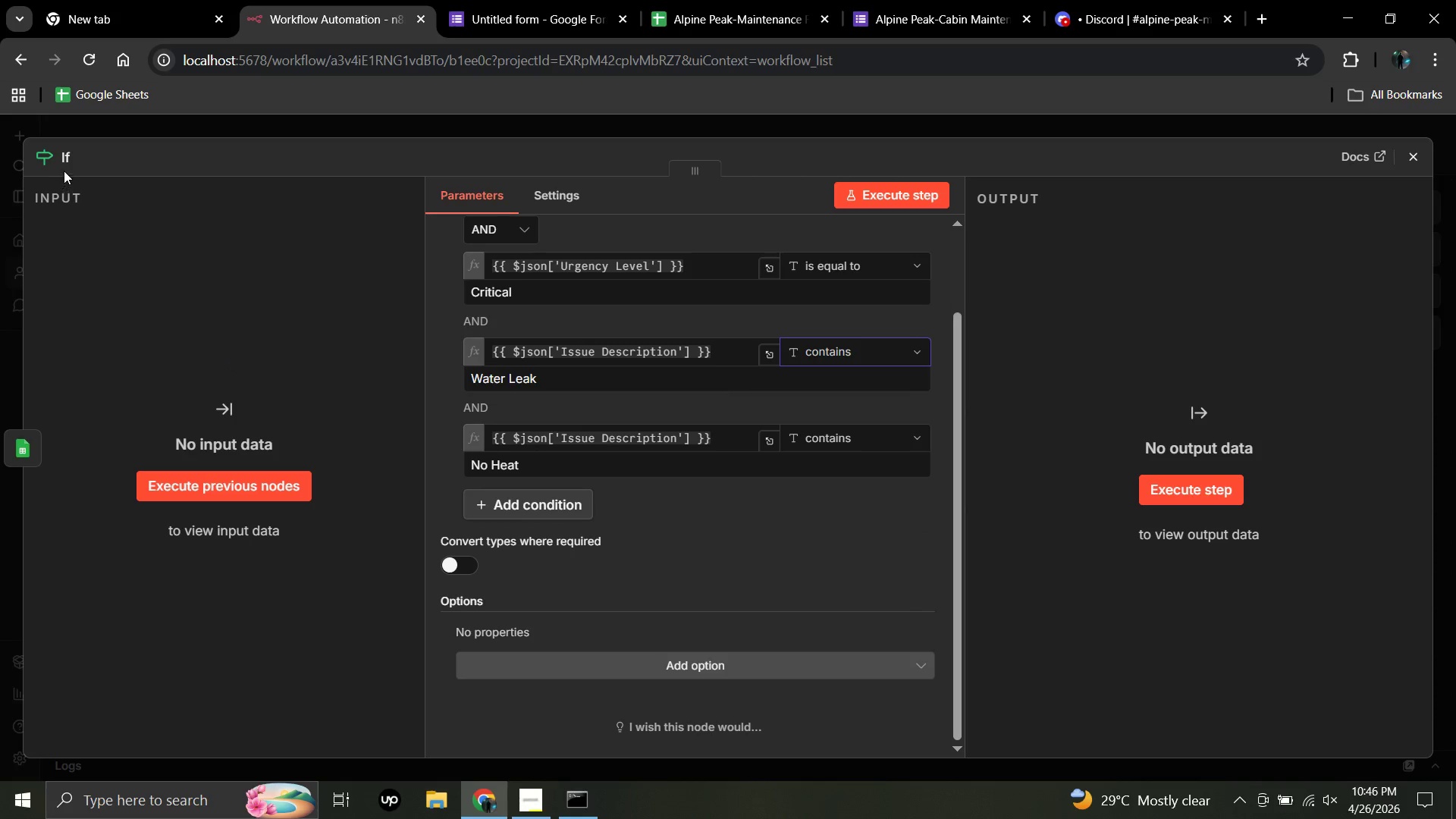 
left_click([68, 158])
 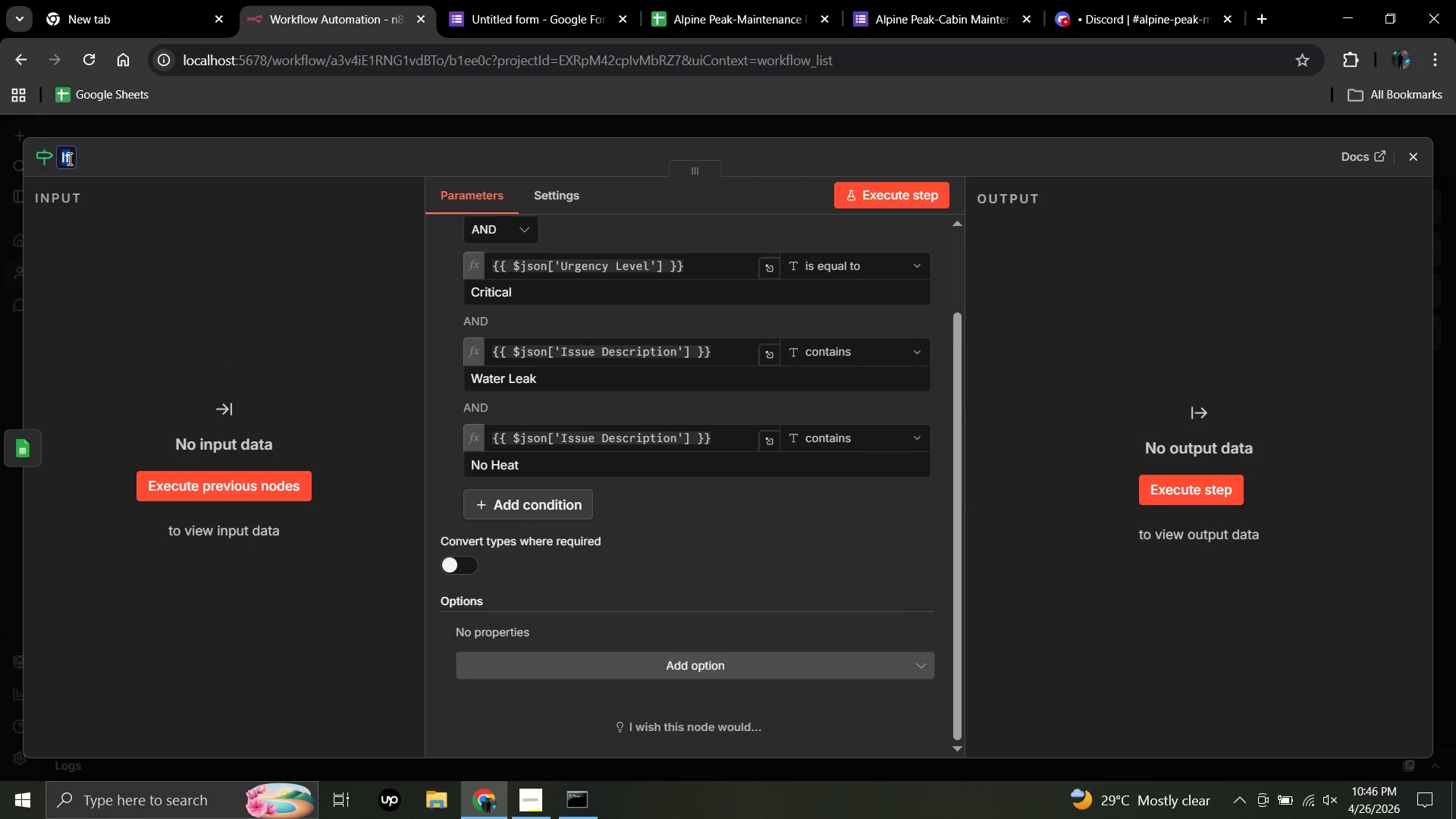 
key(Backspace)
type(IF-Urgent Issue?)
 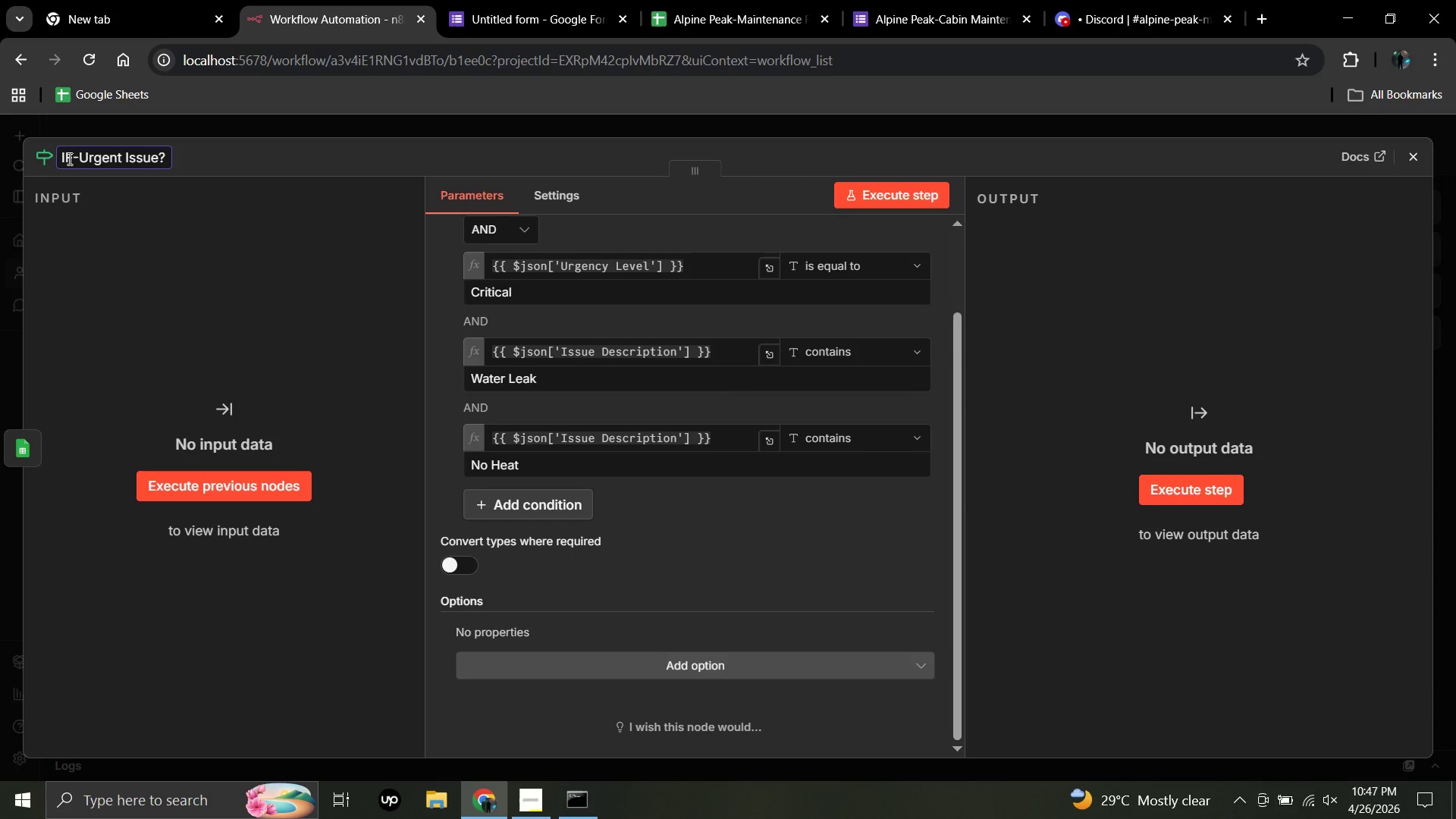 
wait(10.7)
 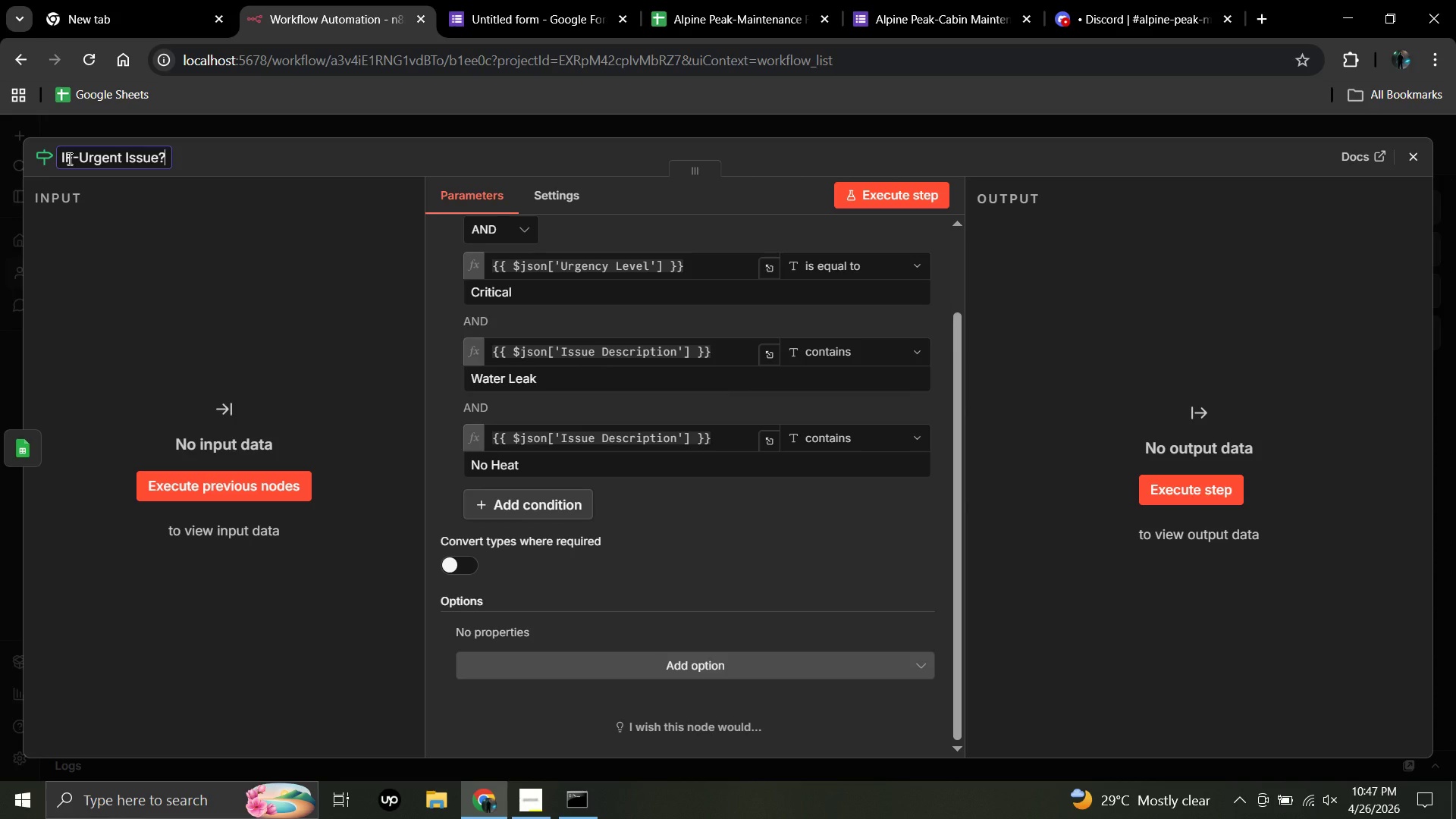 
left_click([1414, 155])
 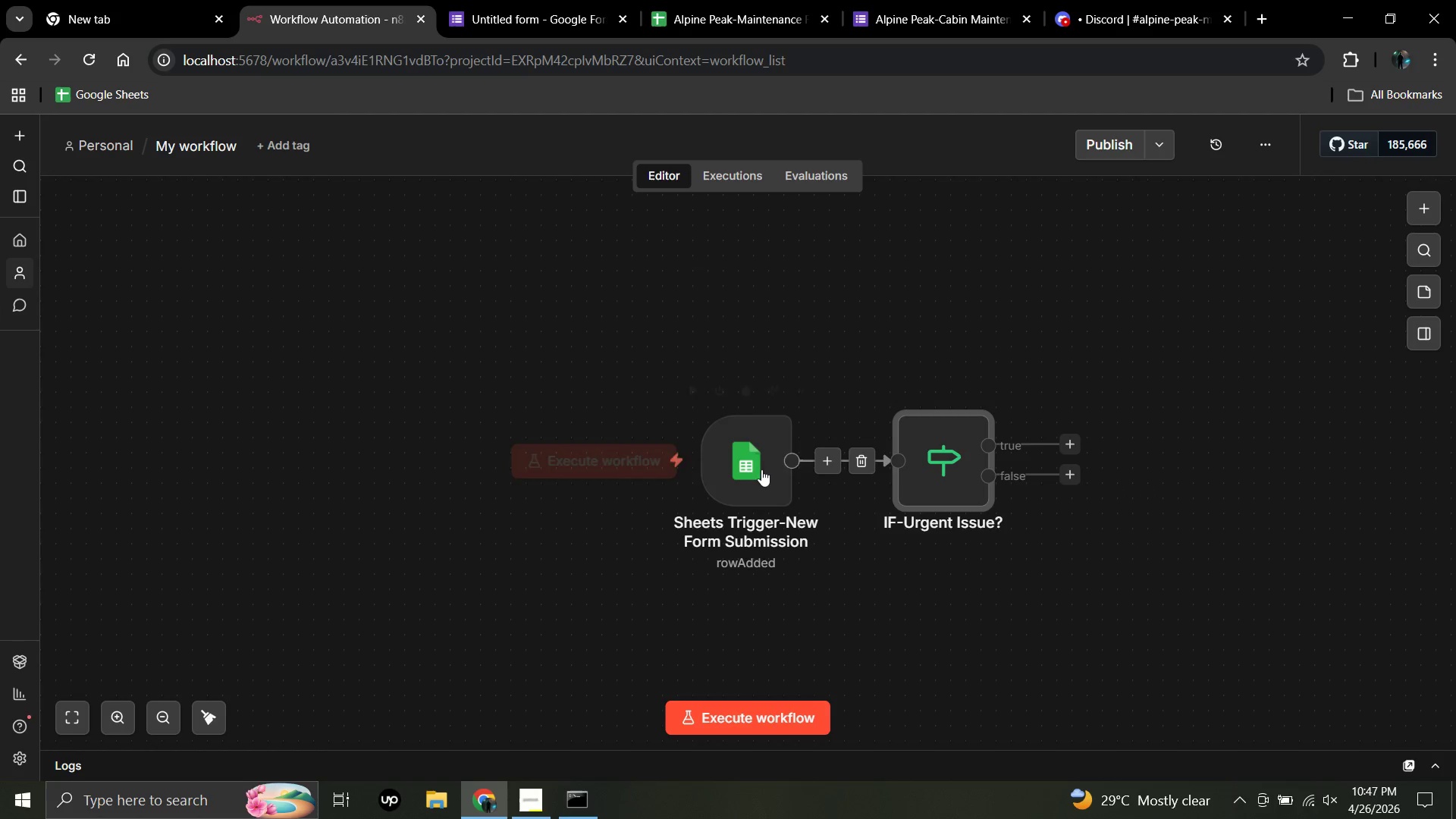 
left_click_drag(start_coordinate=[748, 472], to_coordinate=[298, 435])
 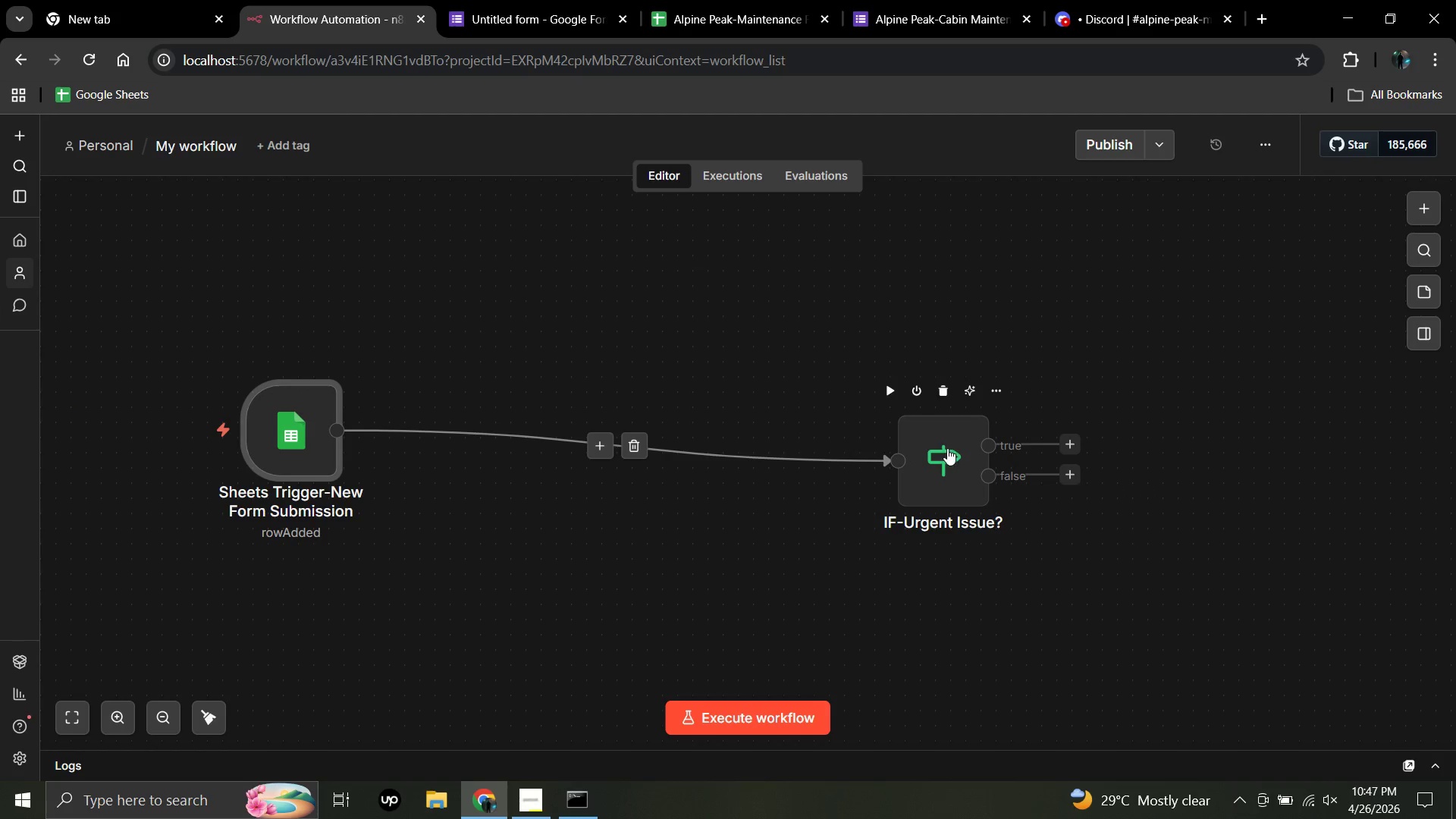 
left_click_drag(start_coordinate=[899, 449], to_coordinate=[720, 443])
 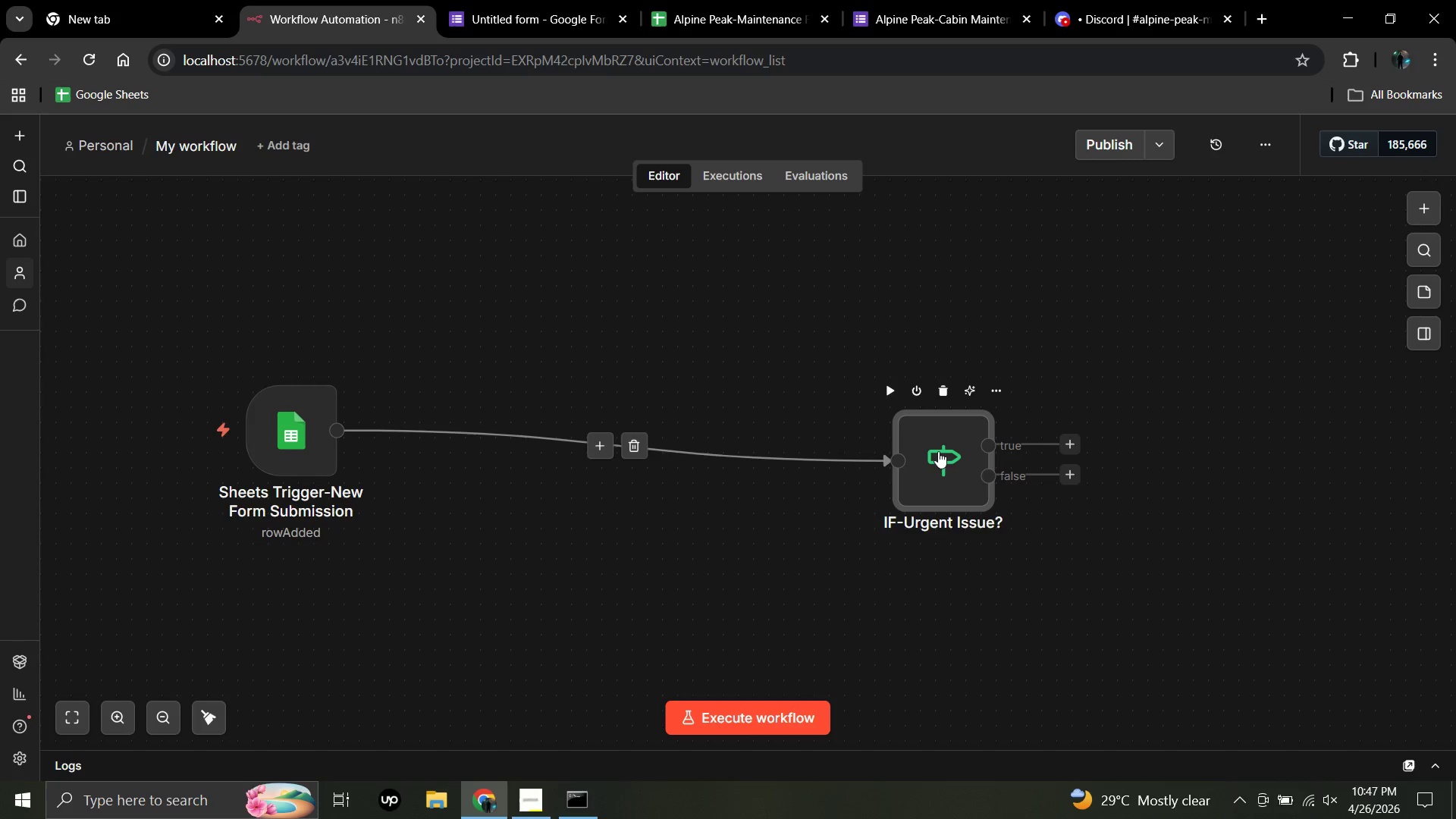 
left_click_drag(start_coordinate=[939, 451], to_coordinate=[508, 424])
 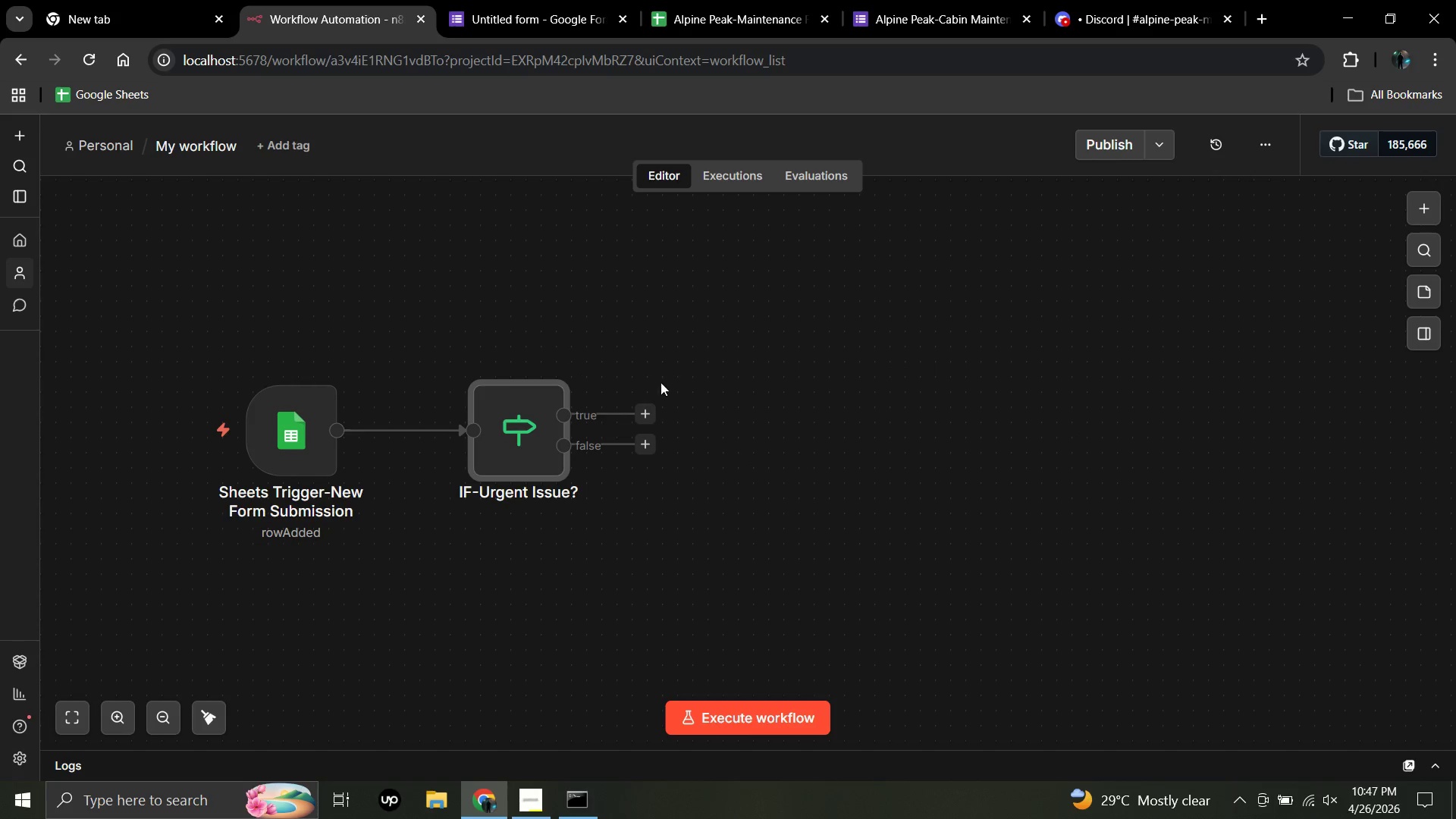 
wait(6.58)
 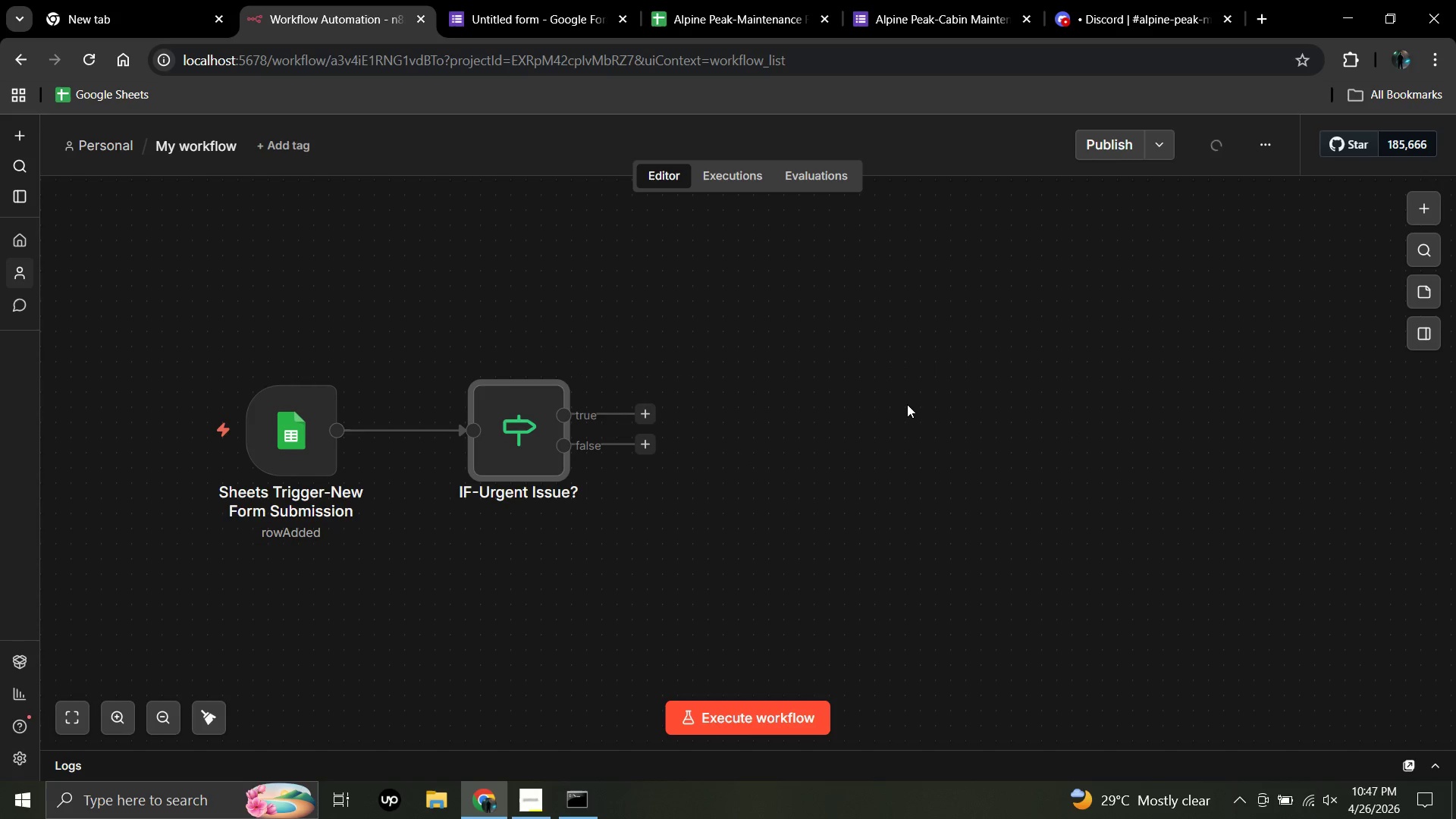 
left_click([648, 413])
 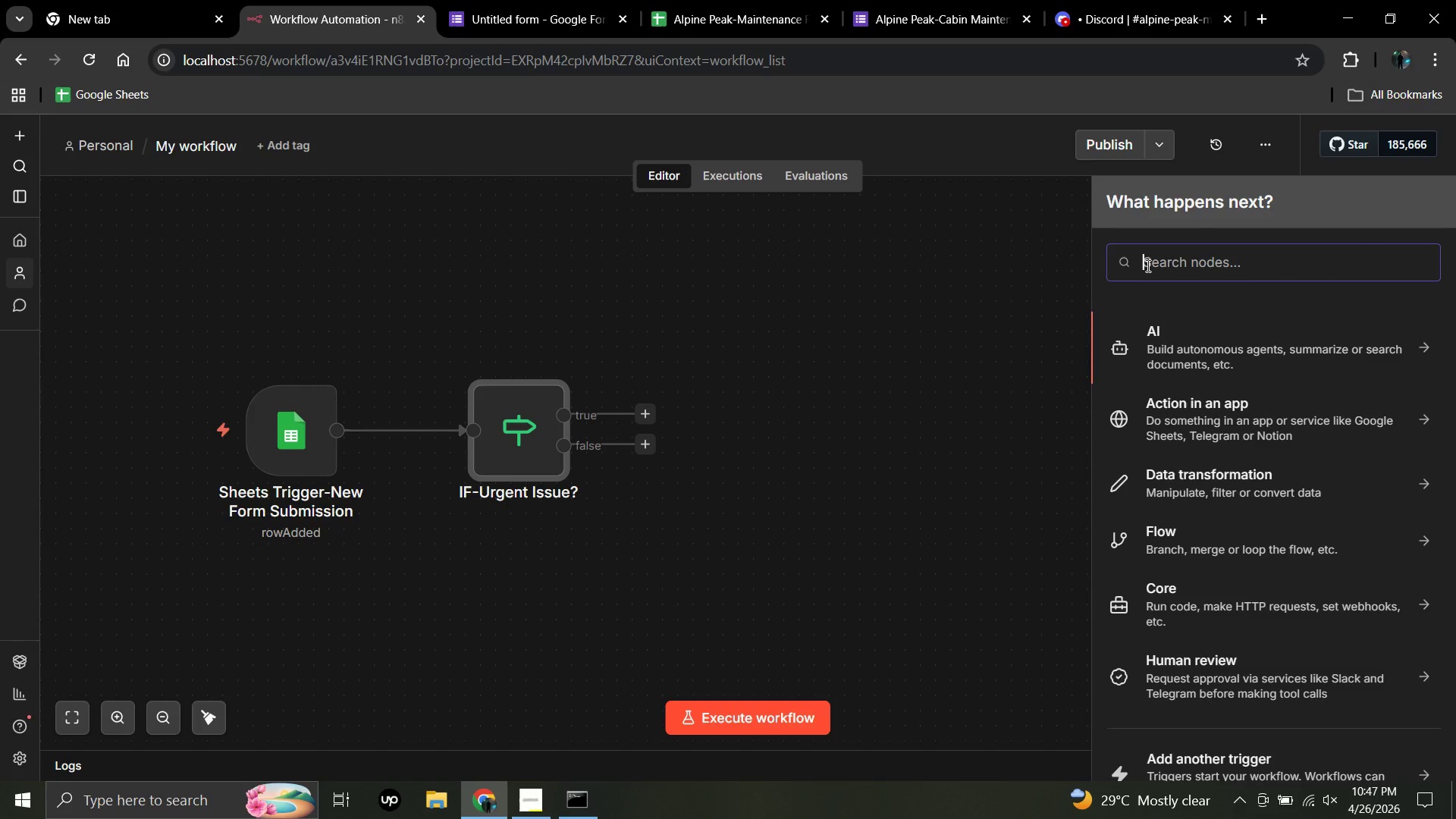 
type(http)
 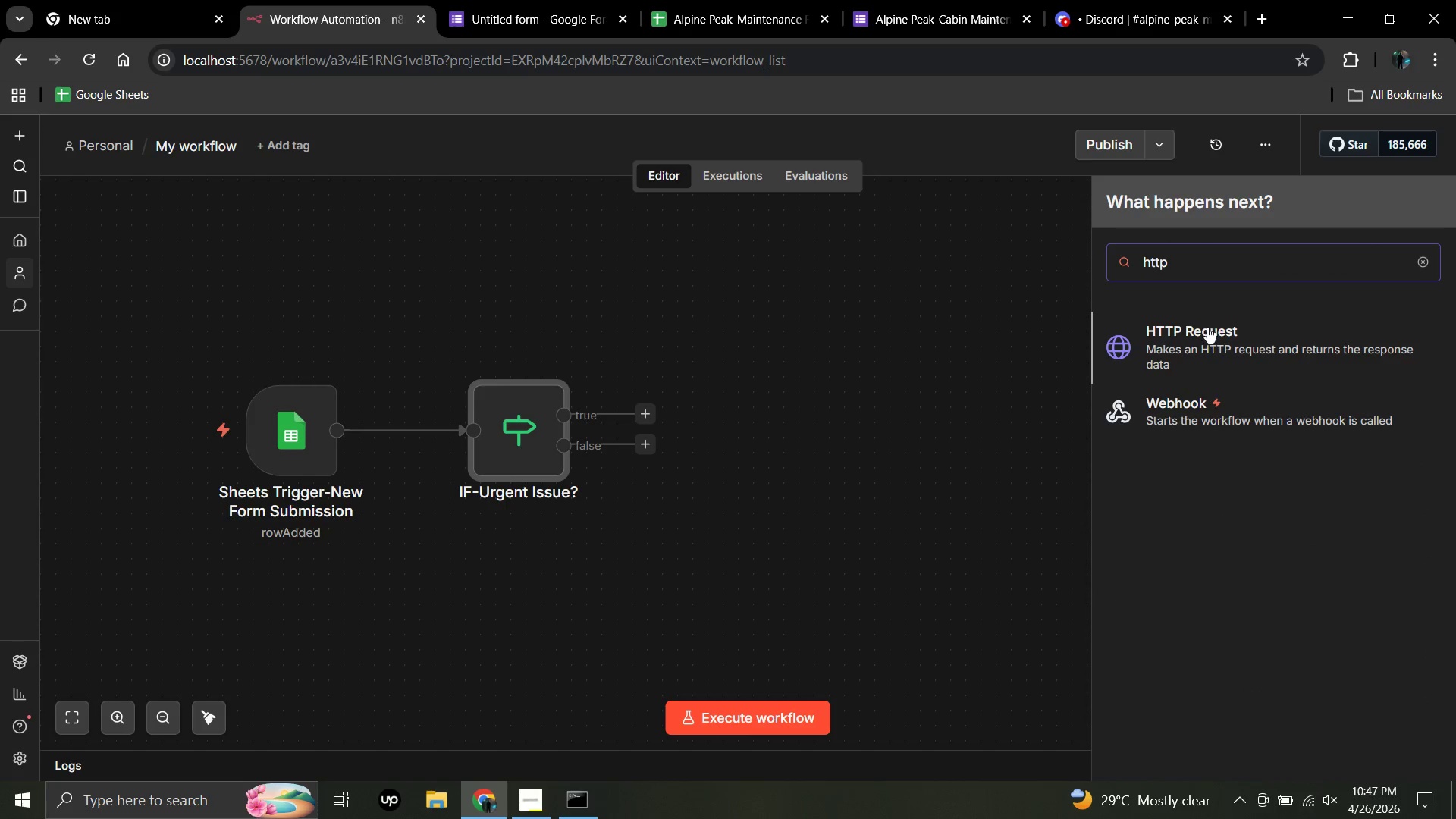 
double_click([1206, 329])
 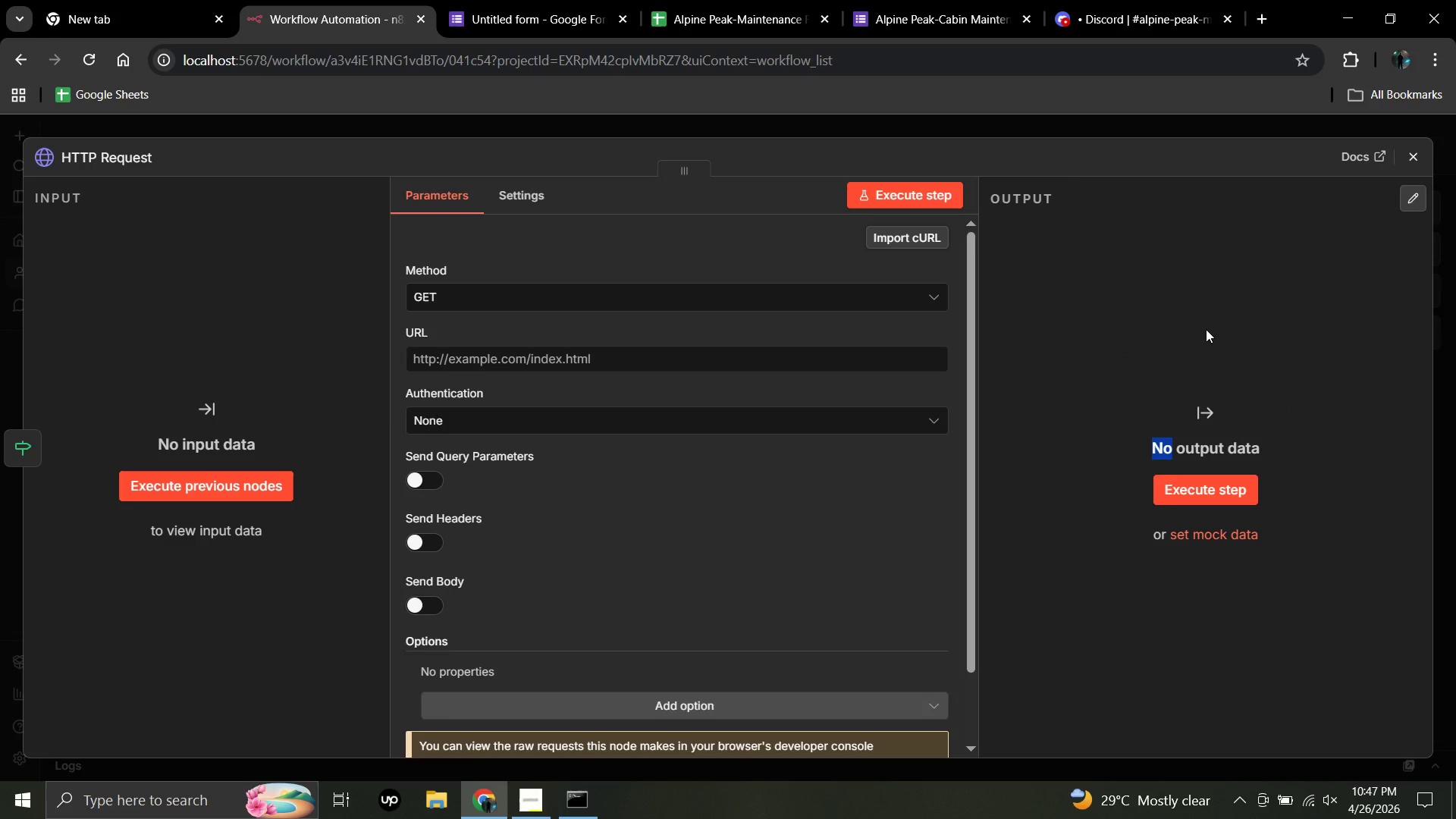 
wait(8.01)
 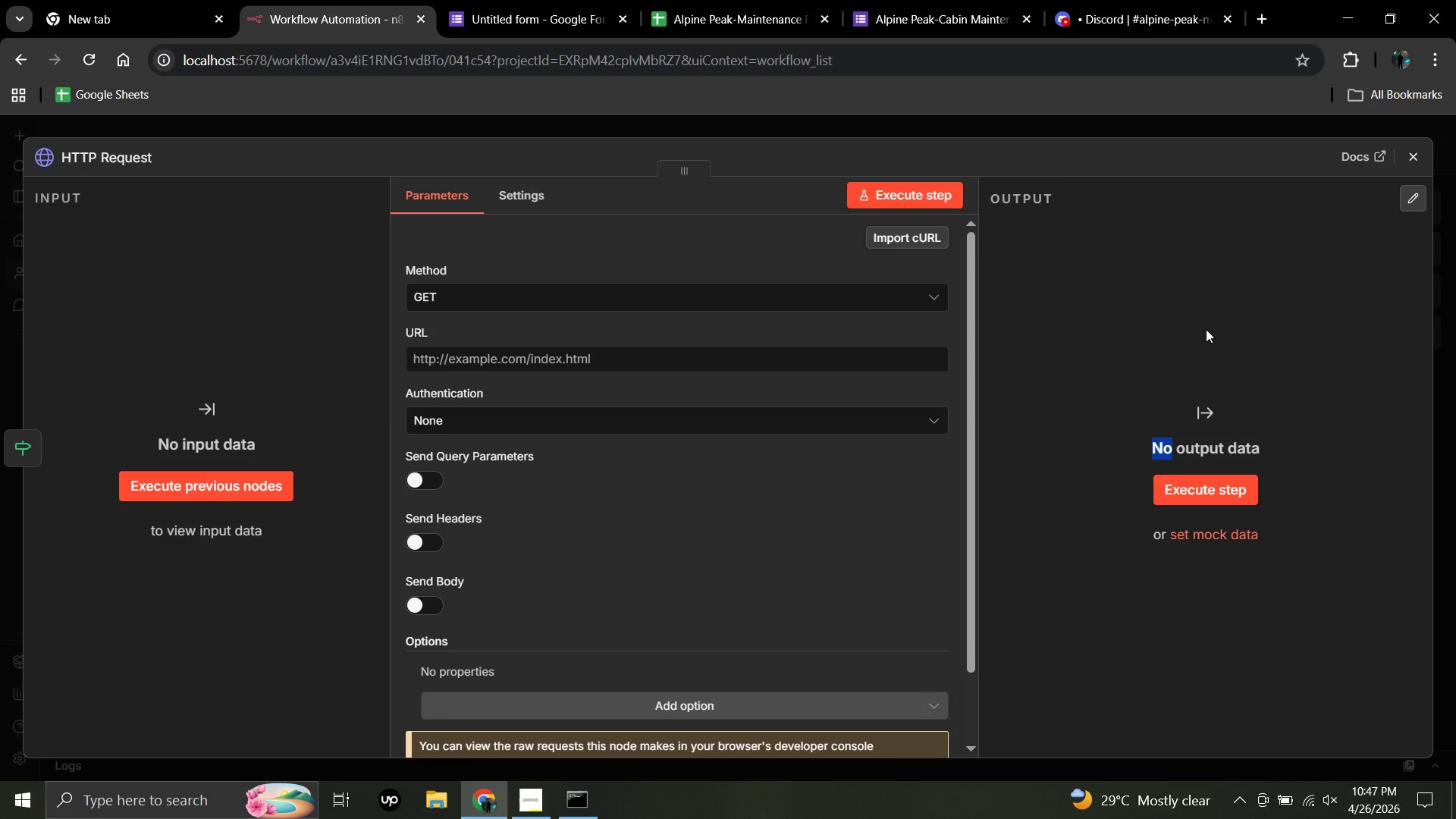 
left_click([566, 296])
 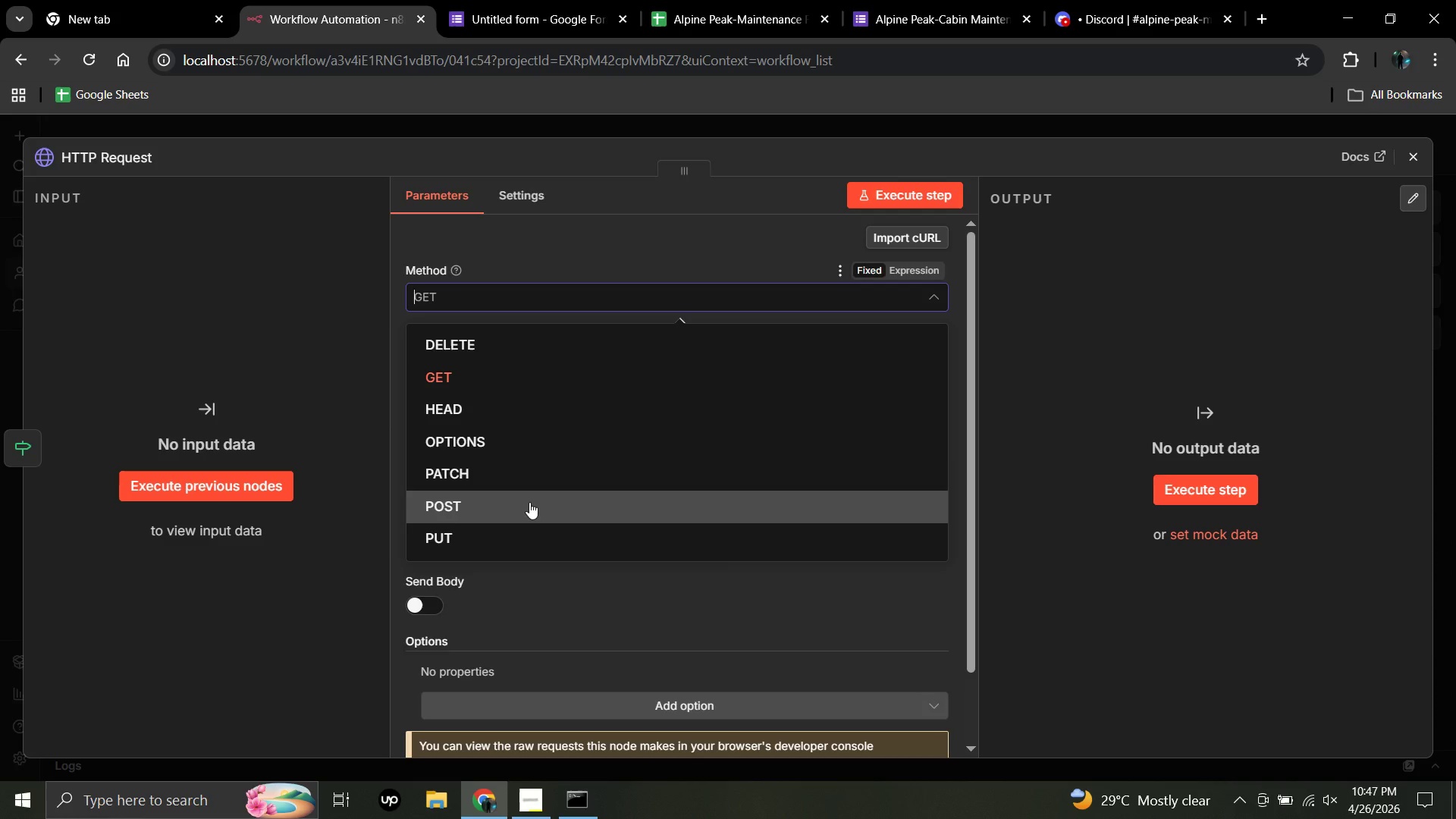 
left_click([529, 502])
 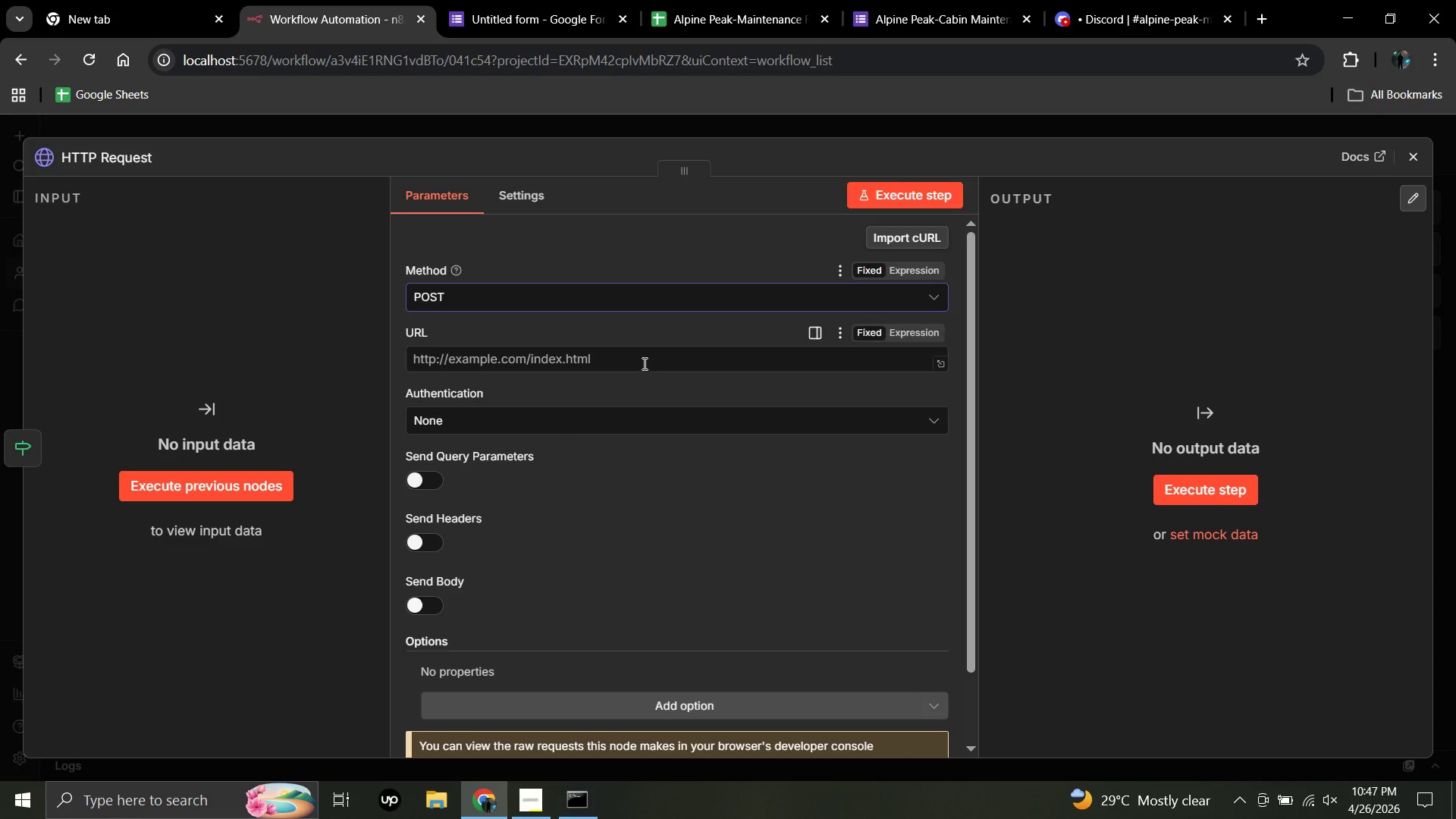 
left_click([643, 359])
 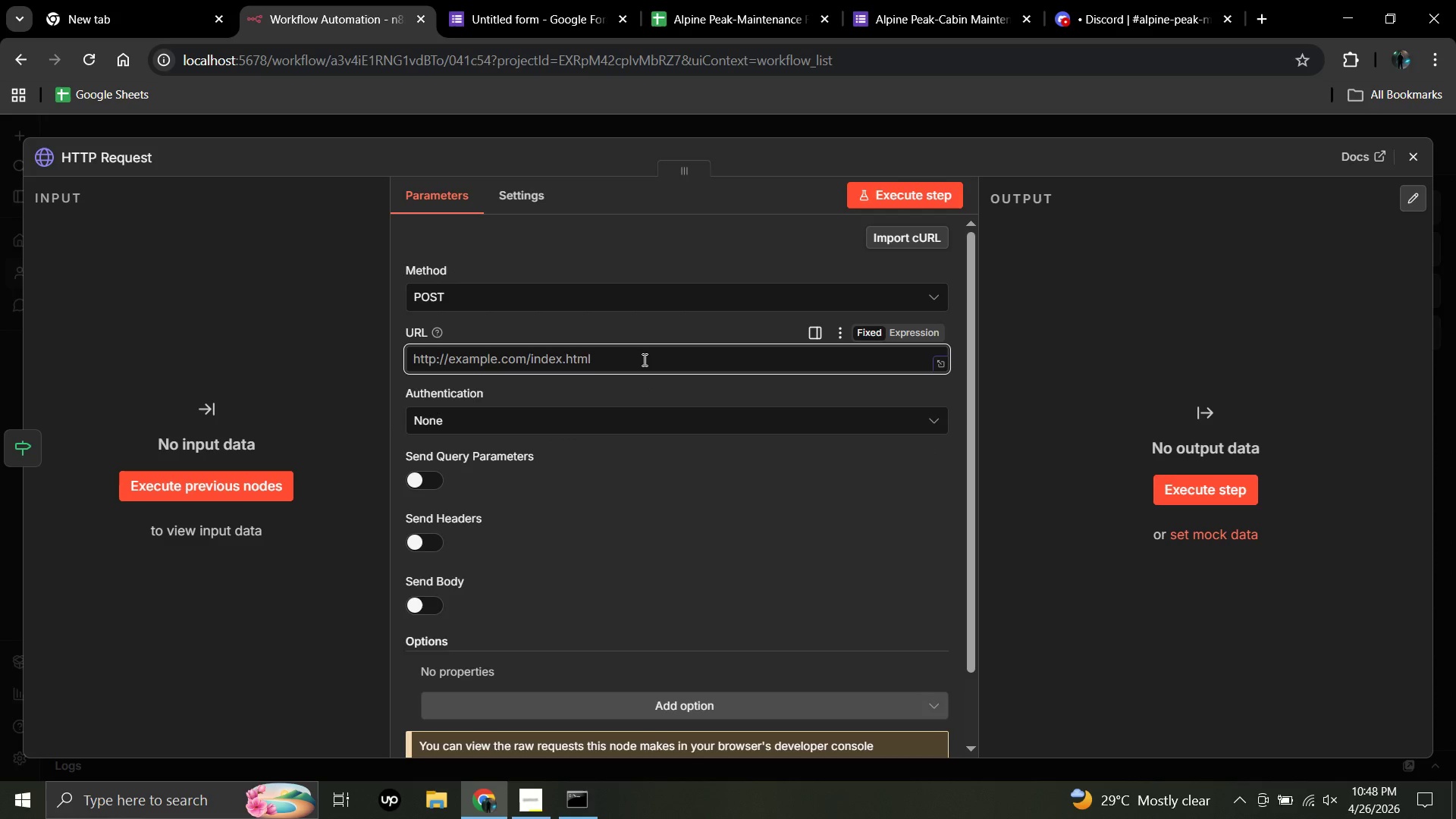 
wait(11.95)
 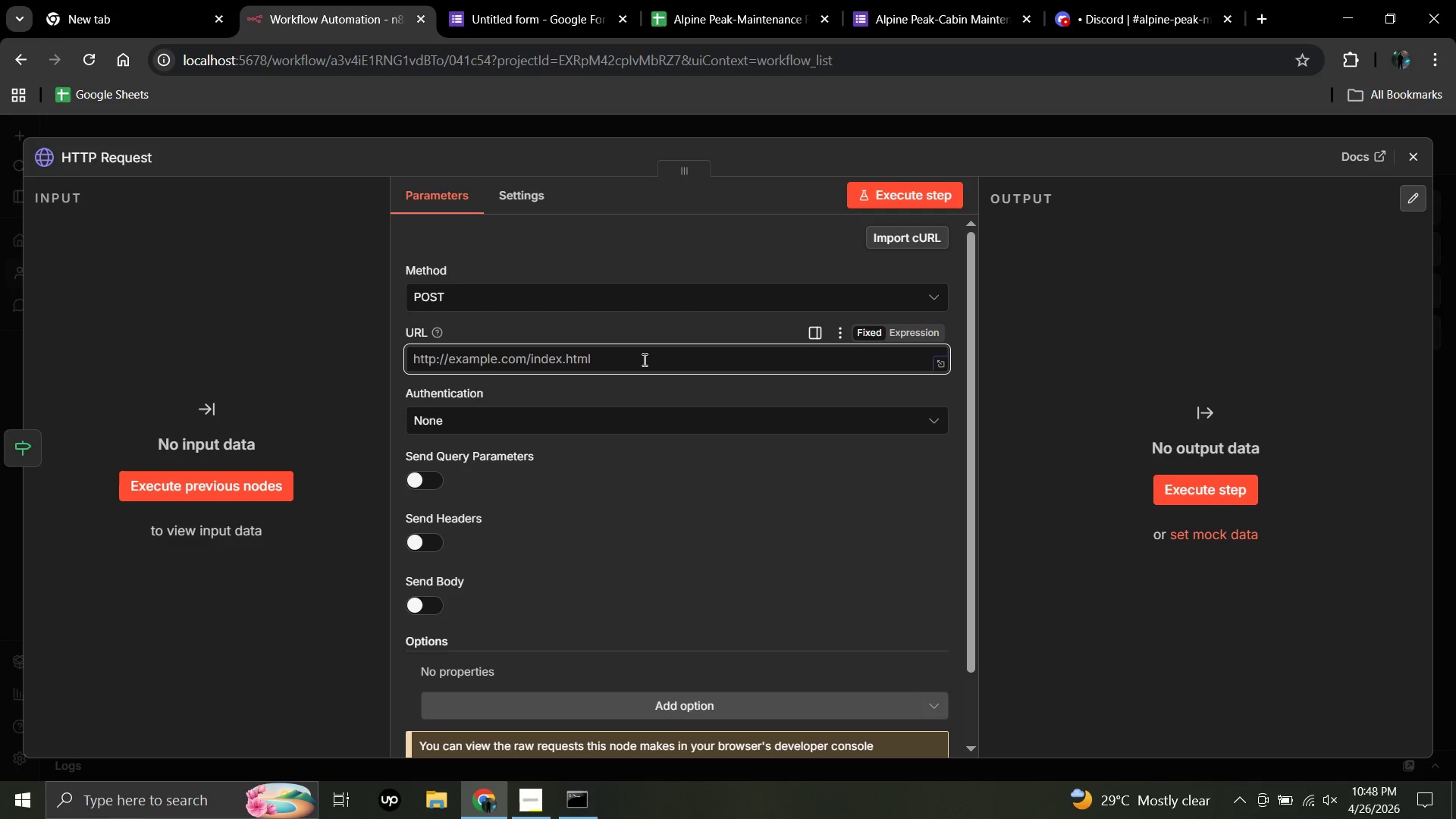 
mouse_move([1115, 34])
 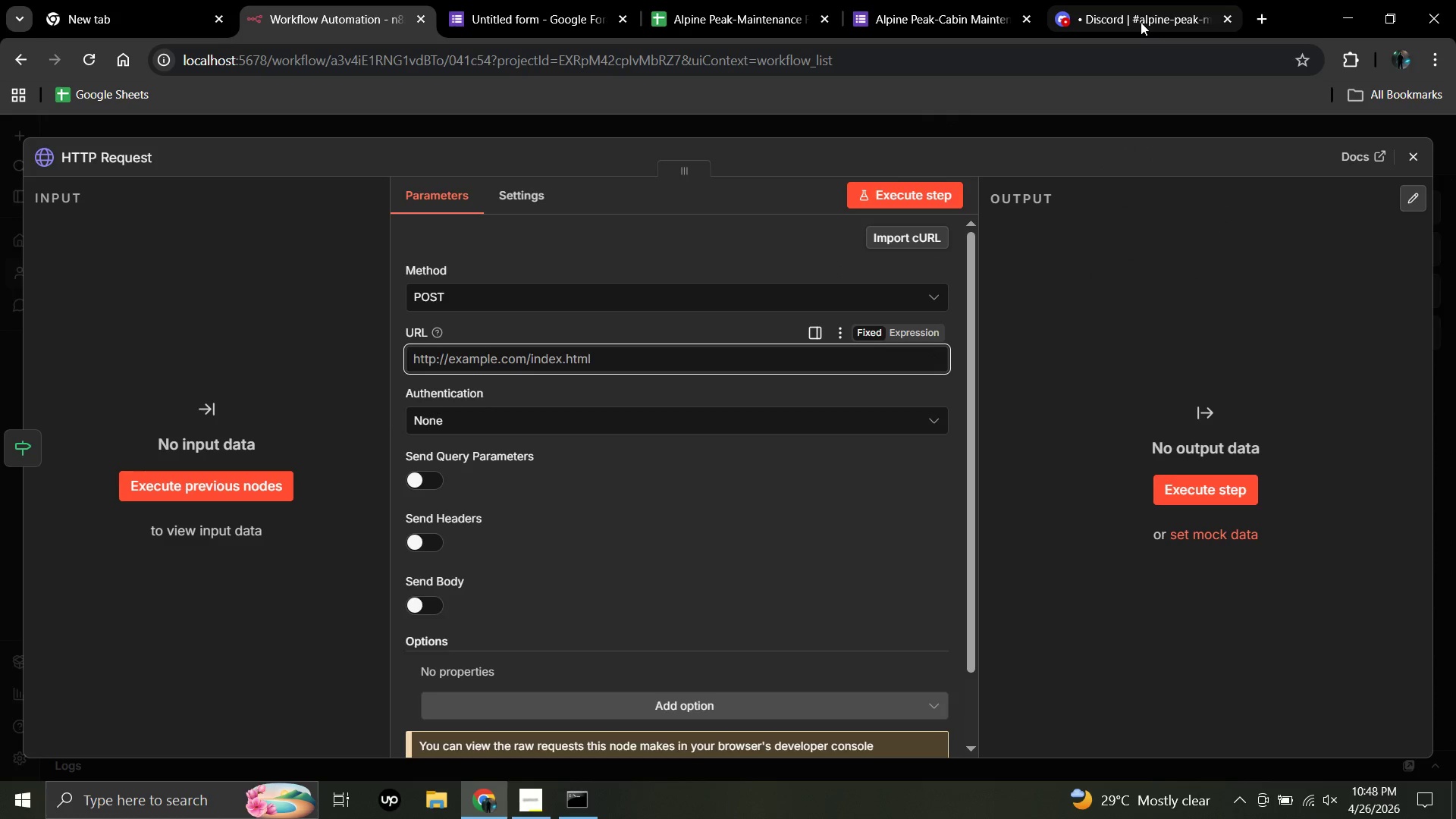 
left_click([1140, 20])
 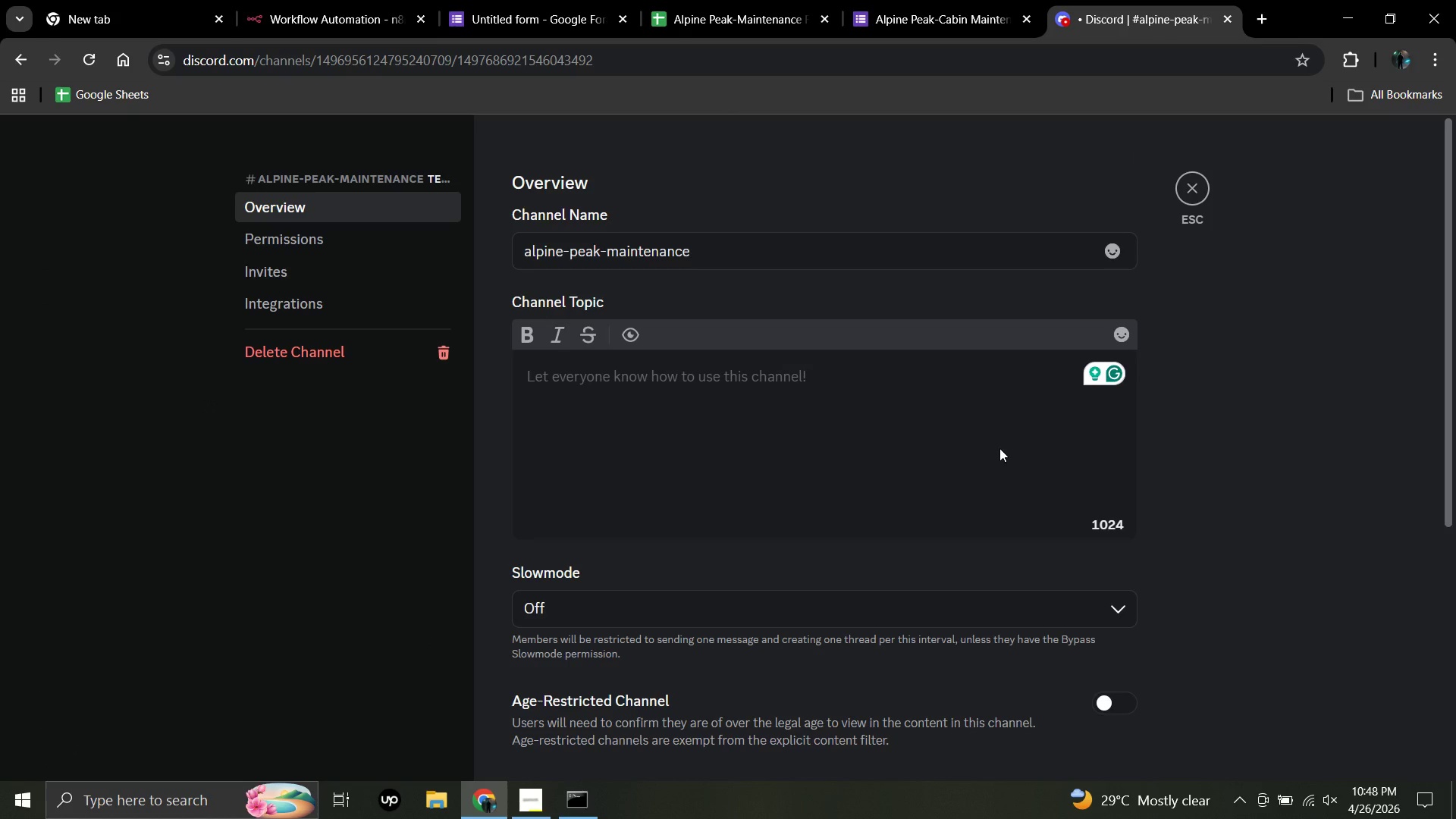 
scroll: coordinate [999, 448], scroll_direction: down, amount: 2.0
 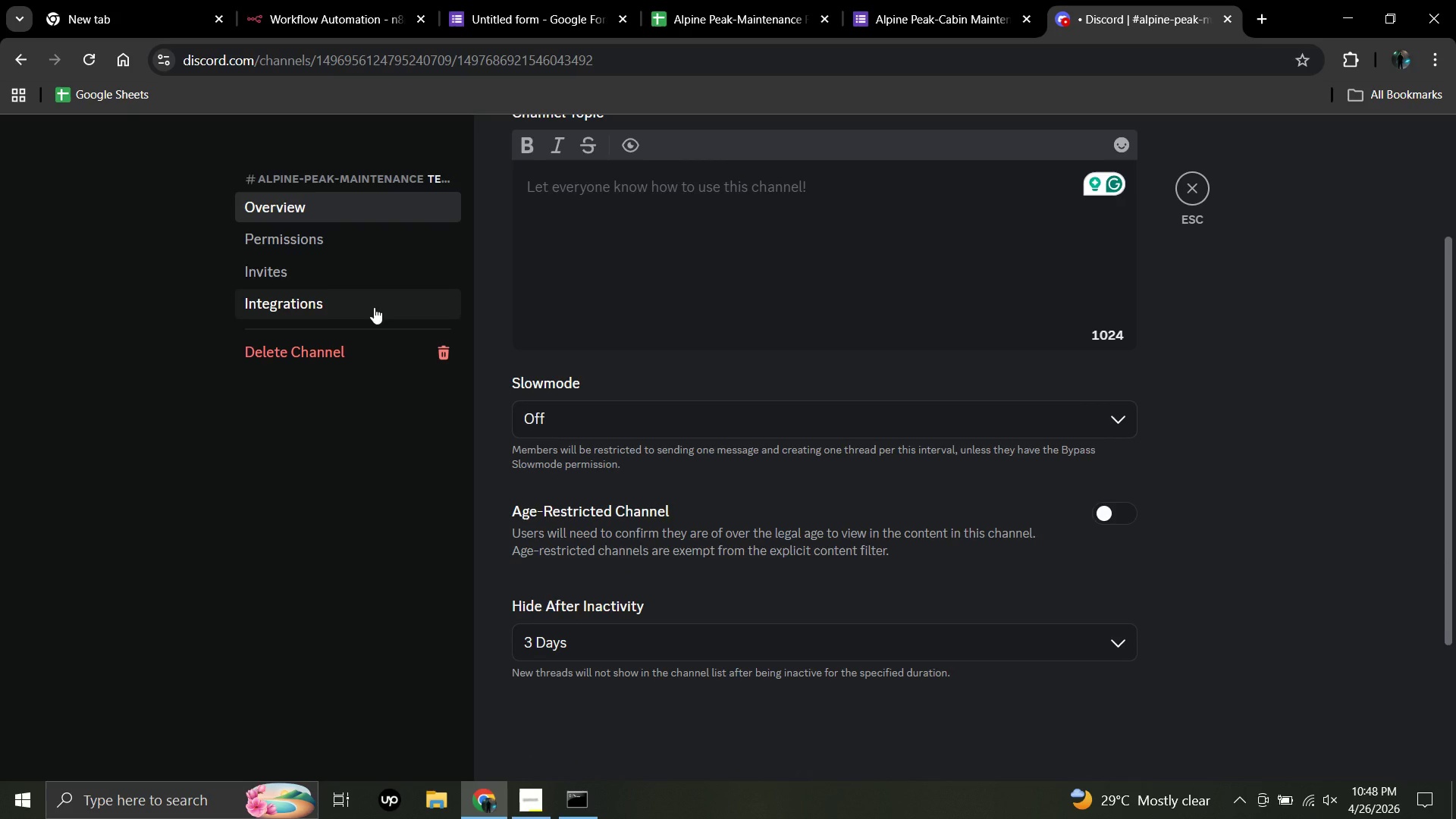 
left_click([375, 306])
 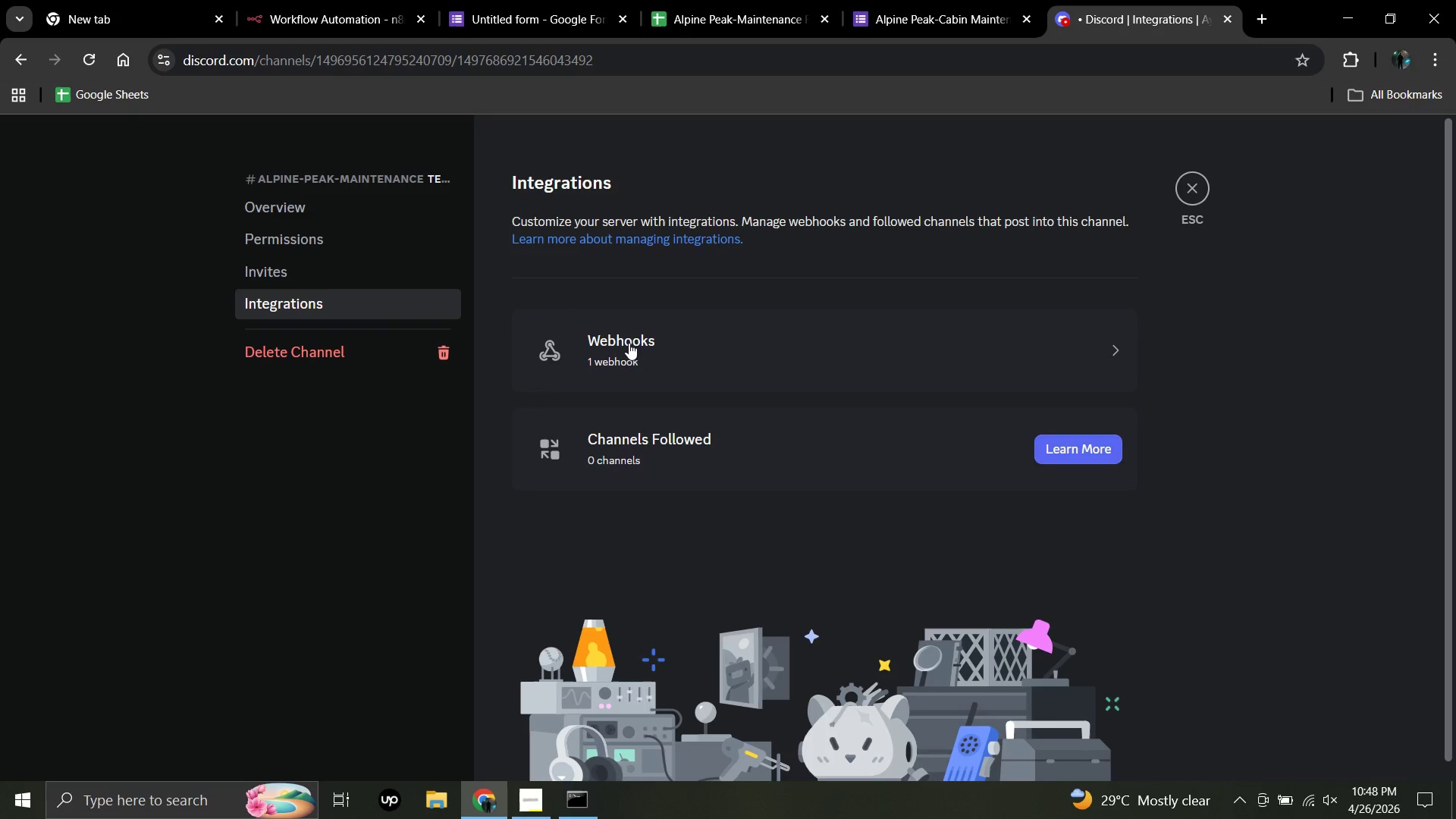 
left_click([627, 341])
 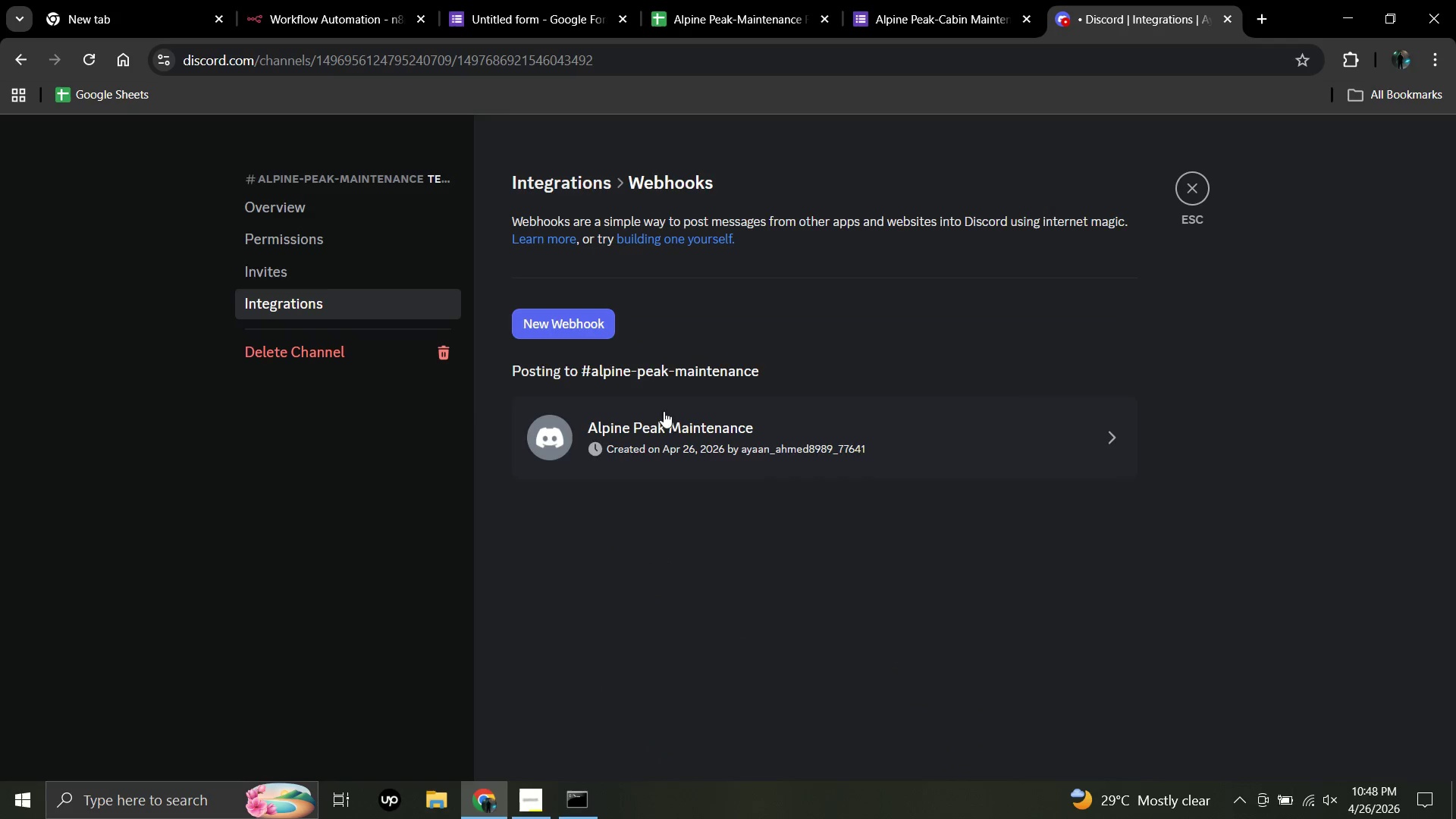 
left_click([674, 425])
 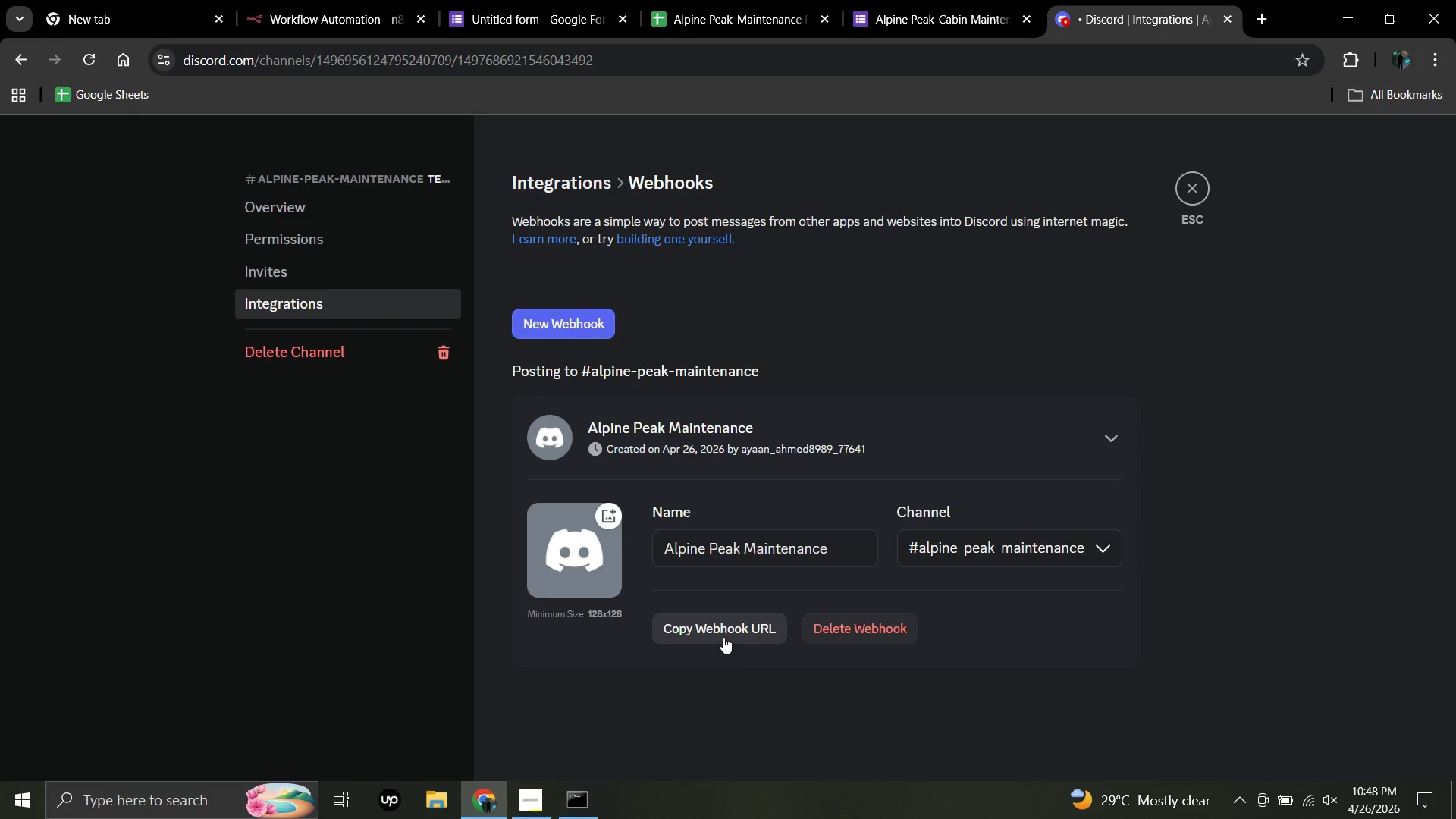 
double_click([723, 631])
 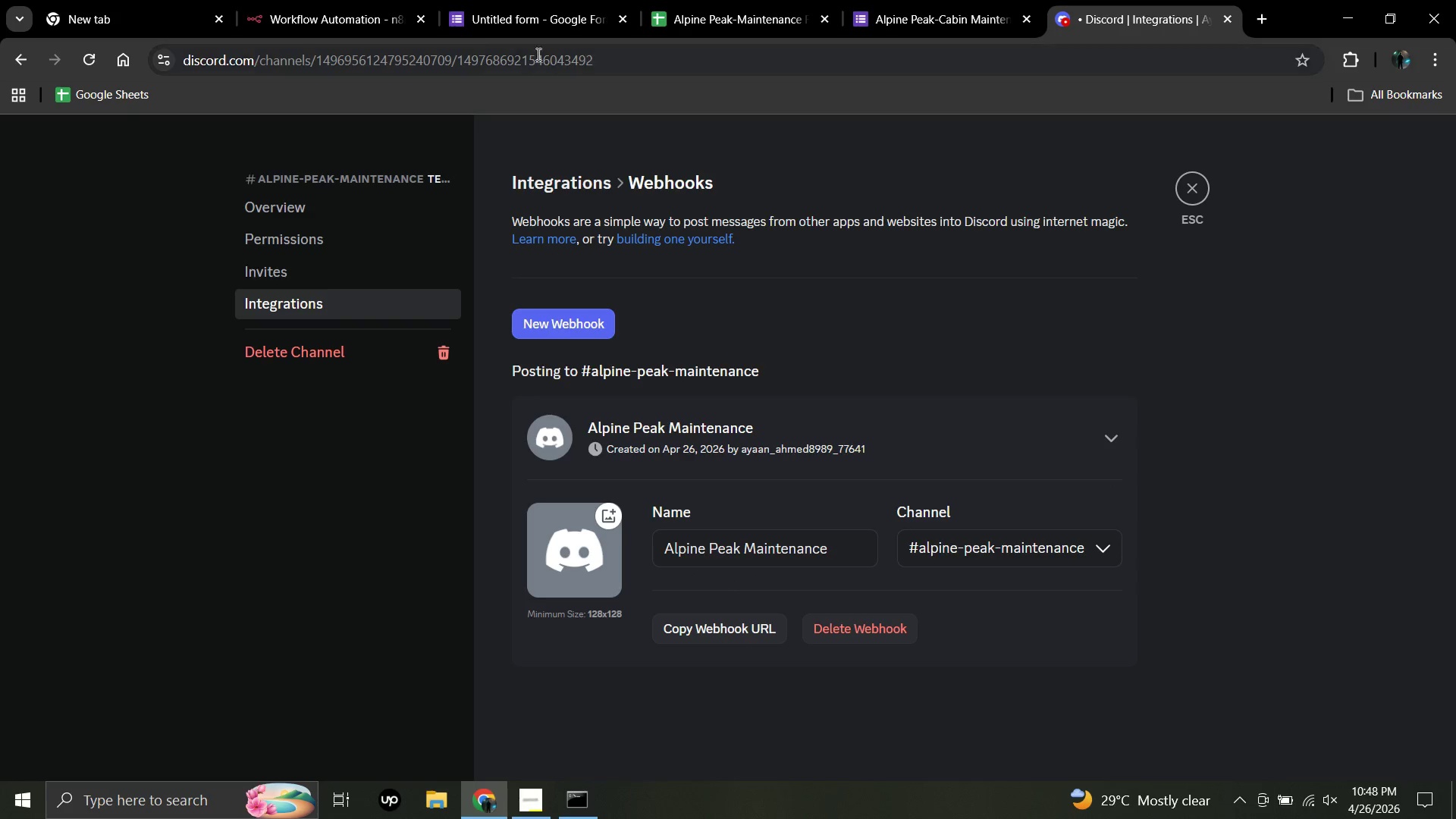 
mouse_move([333, 18])
 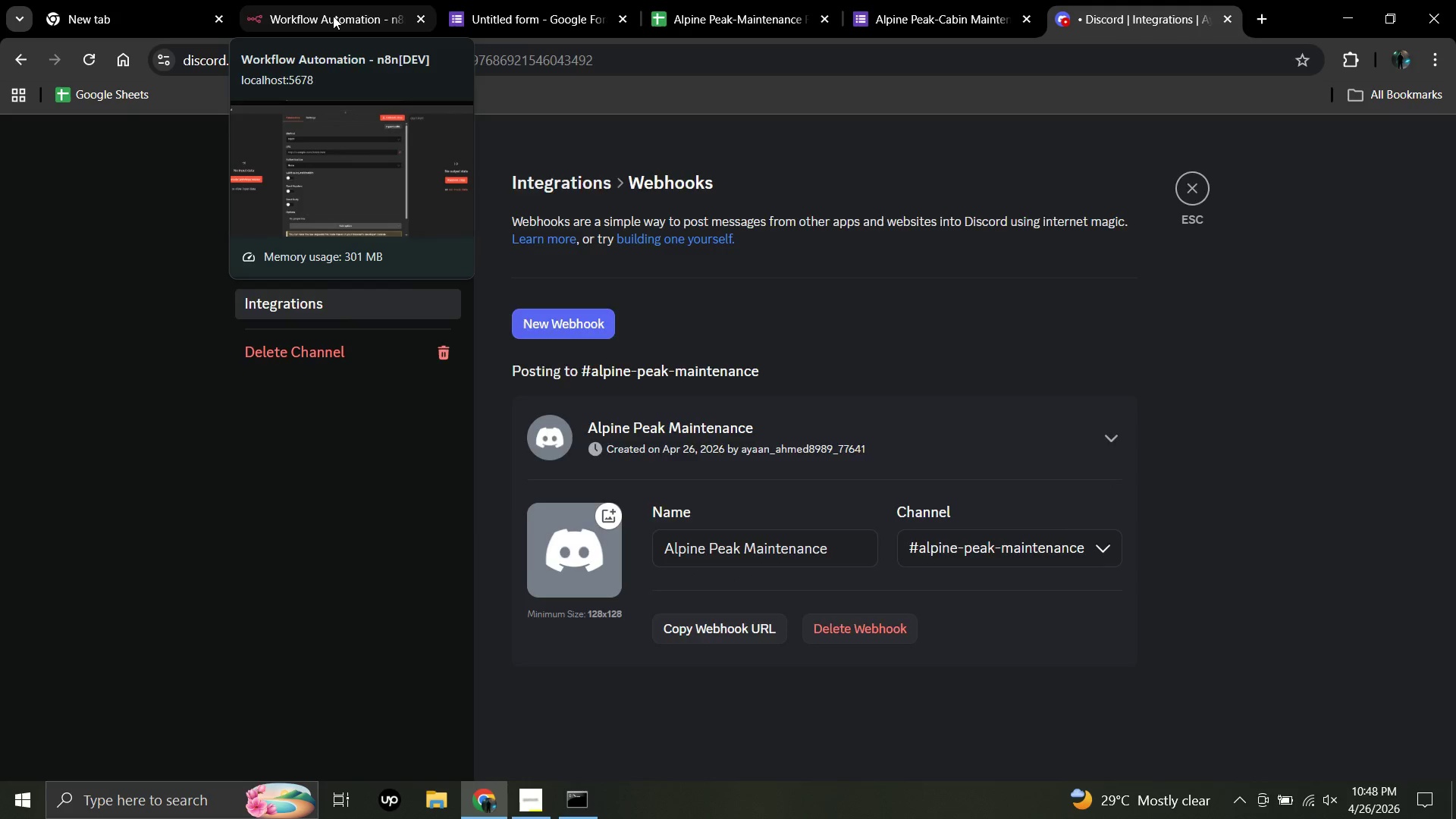 
left_click([333, 16])
 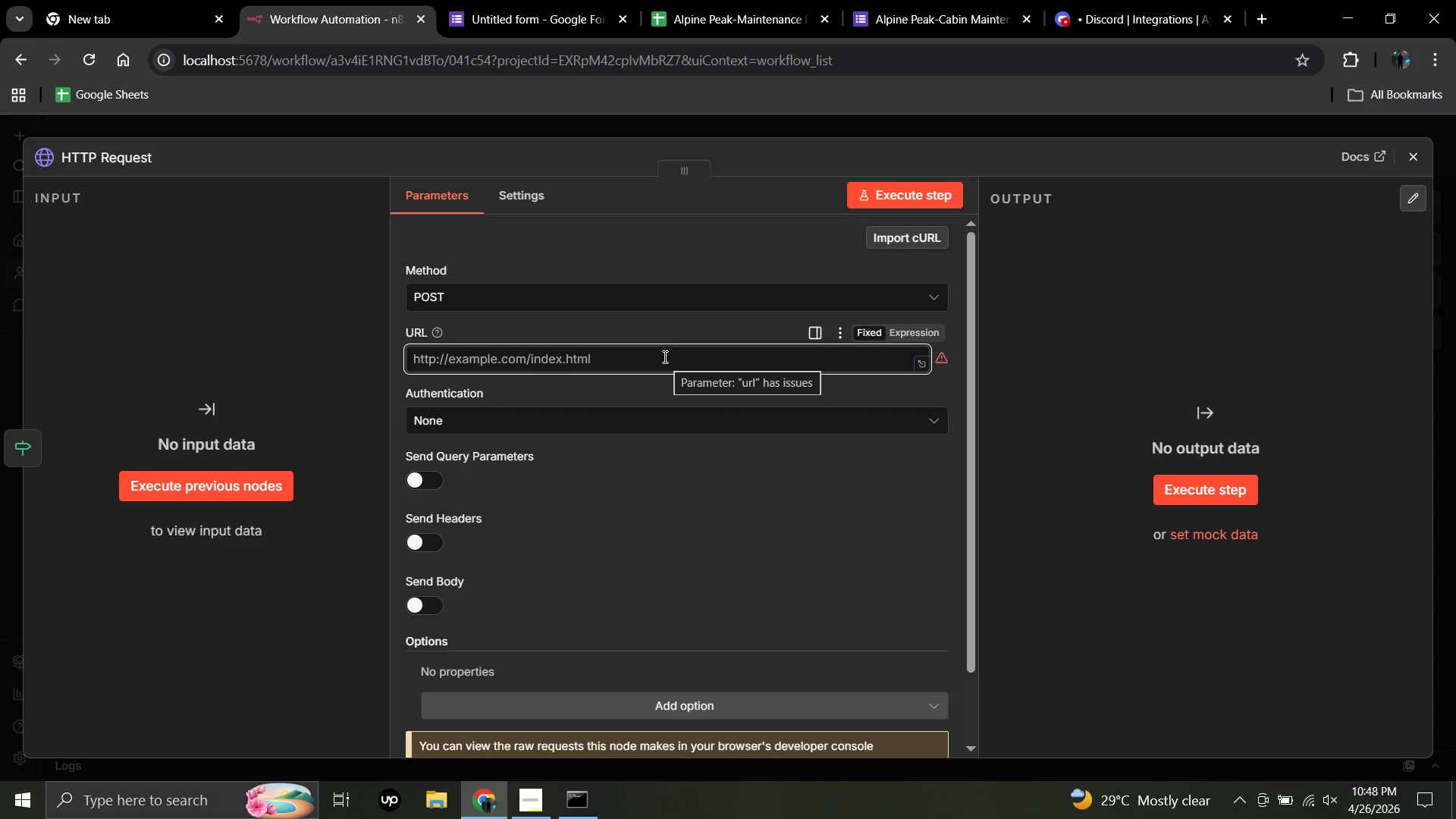 
wait(5.75)
 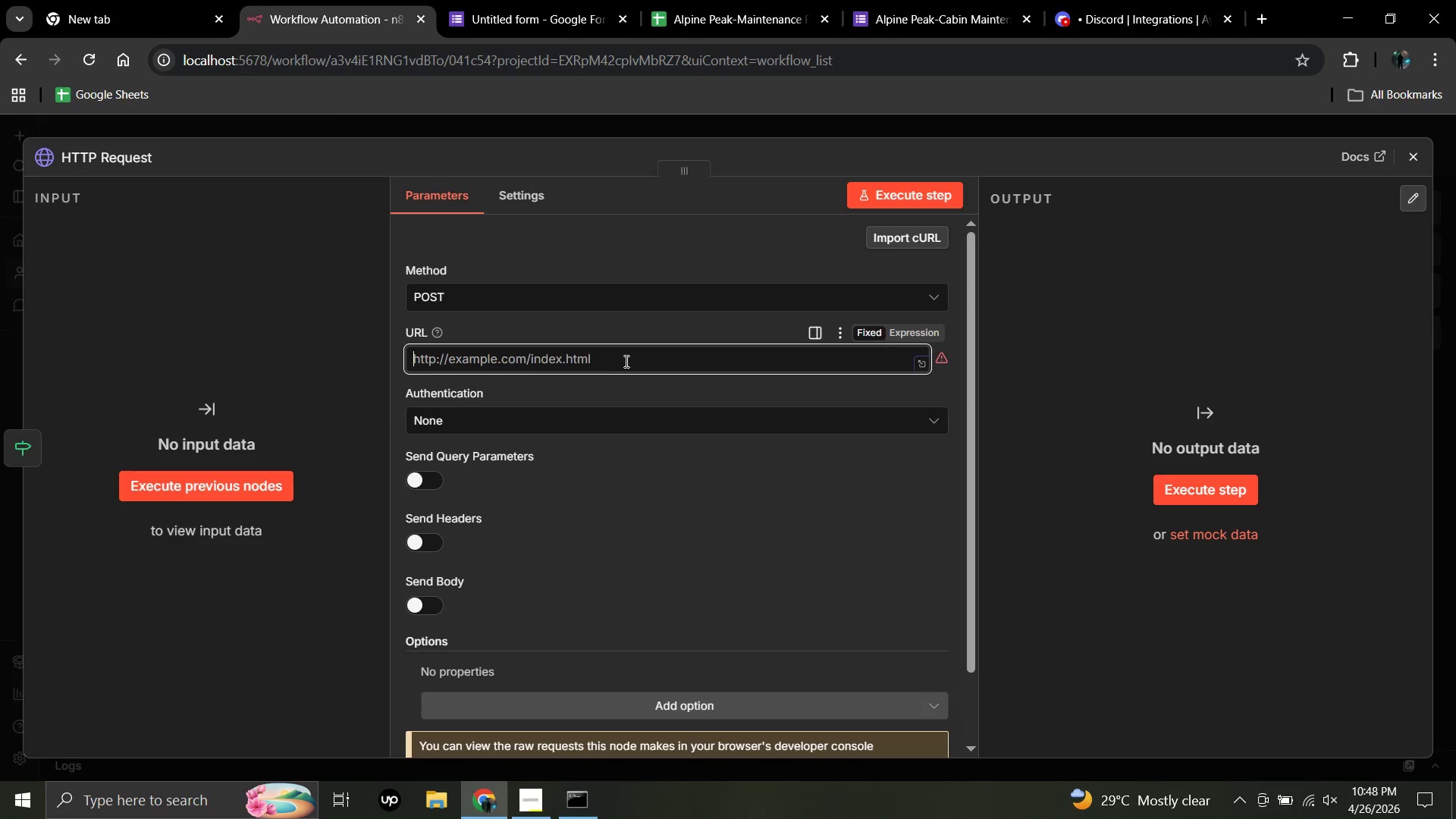 
key(Control+V)
 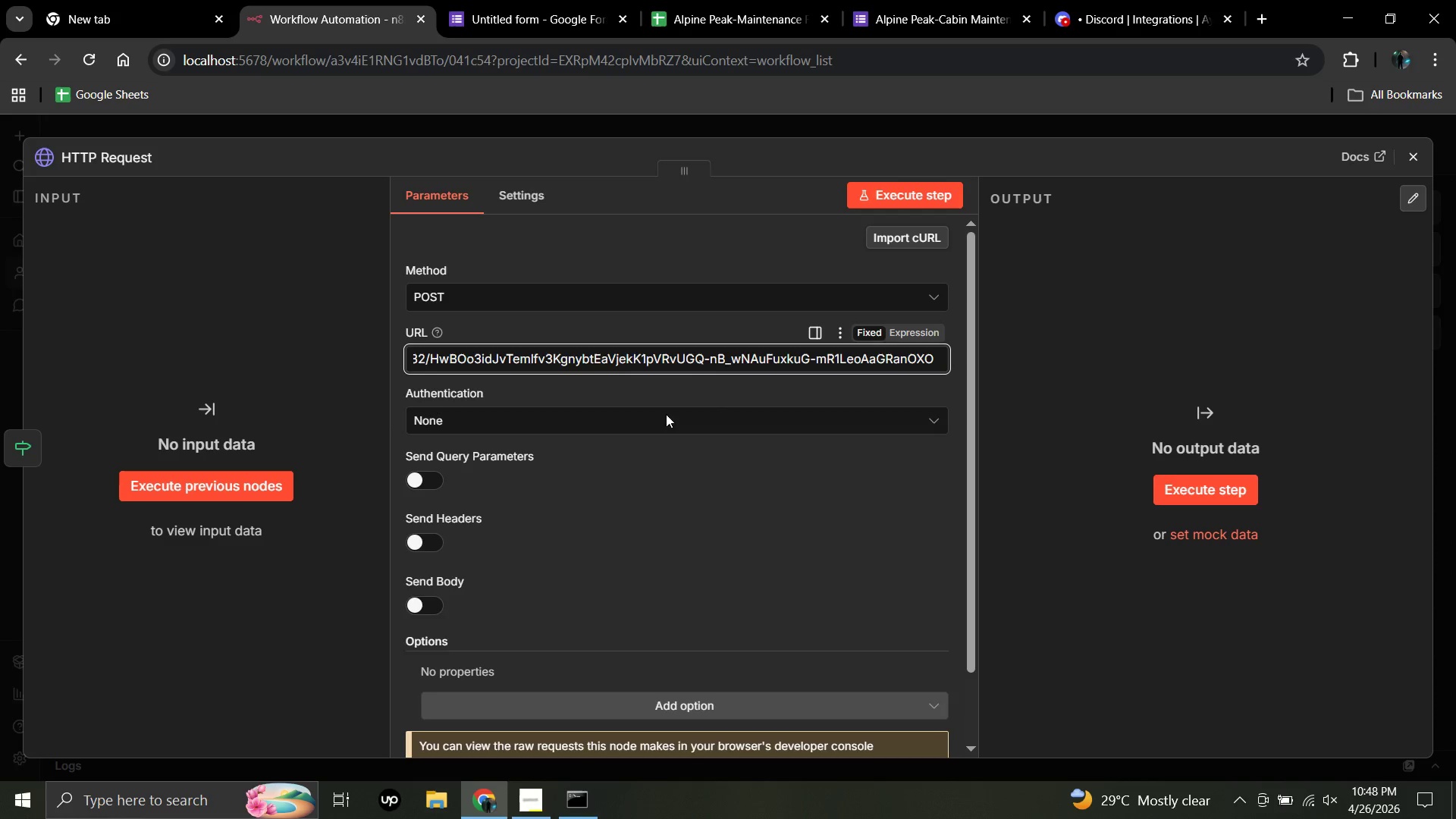 
wait(9.92)
 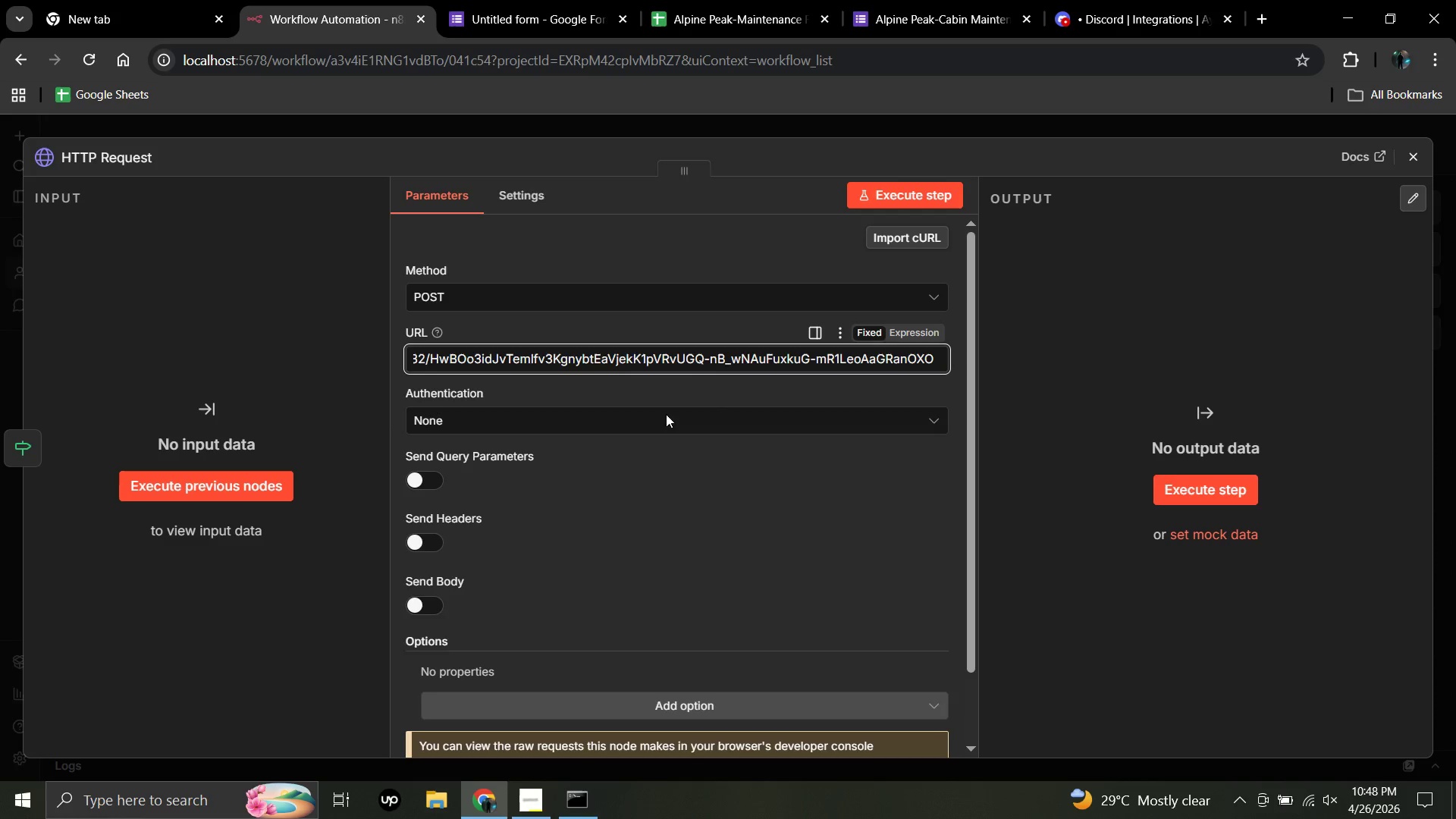 
left_click([436, 603])
 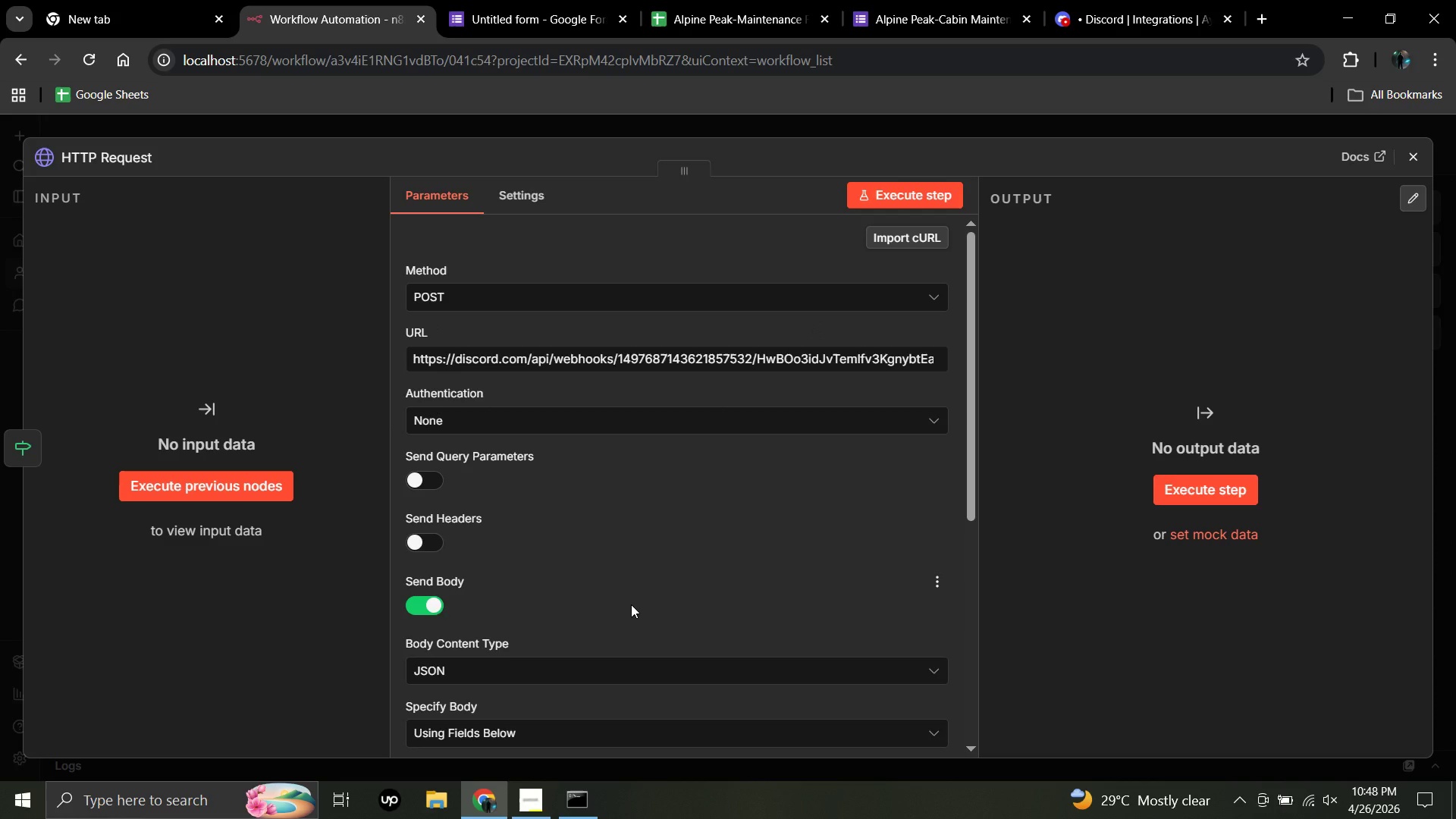 
scroll: coordinate [631, 604], scroll_direction: none, amount: 0.0
 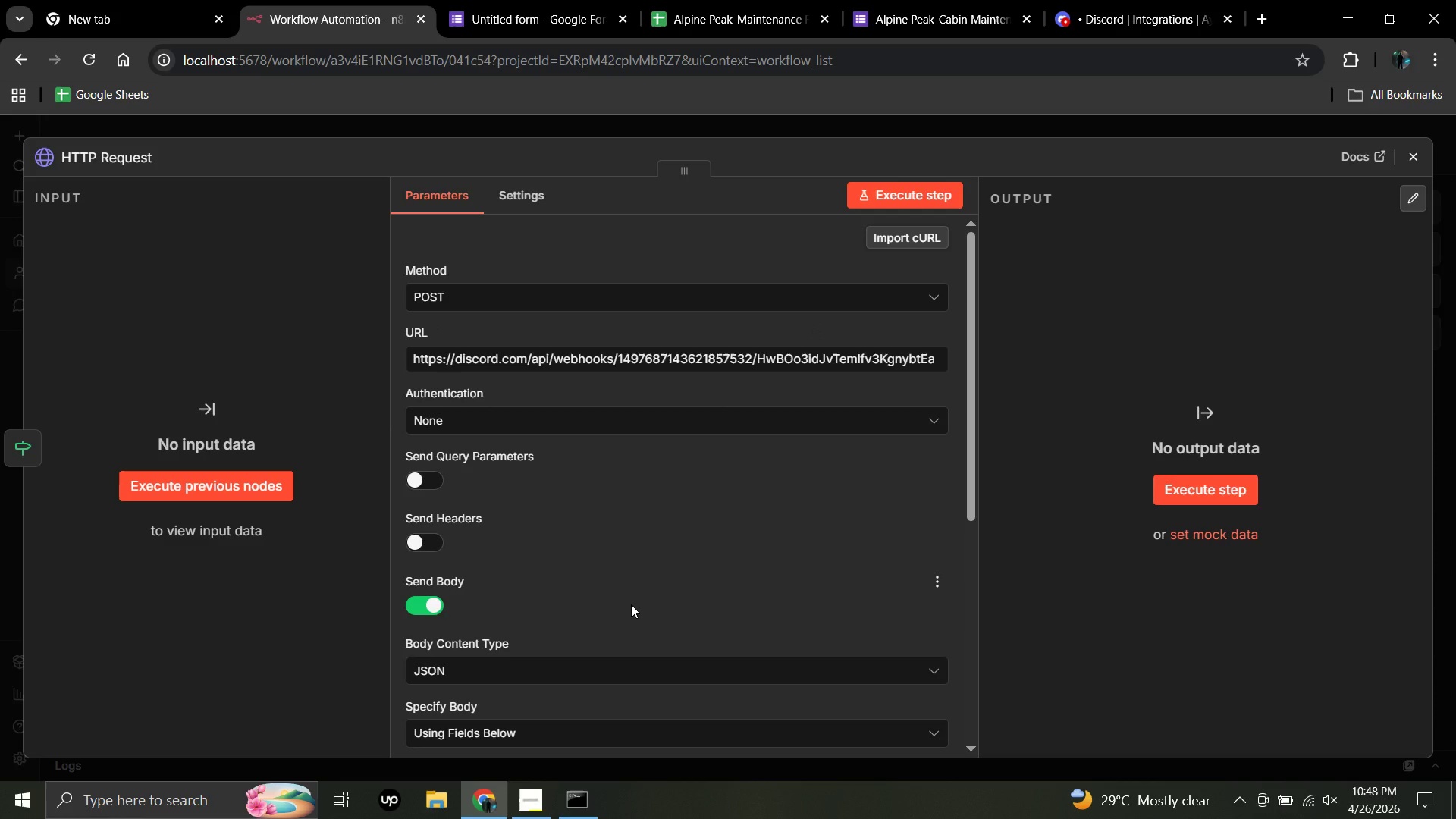 
scroll: coordinate [631, 604], scroll_direction: up, amount: 3.0
 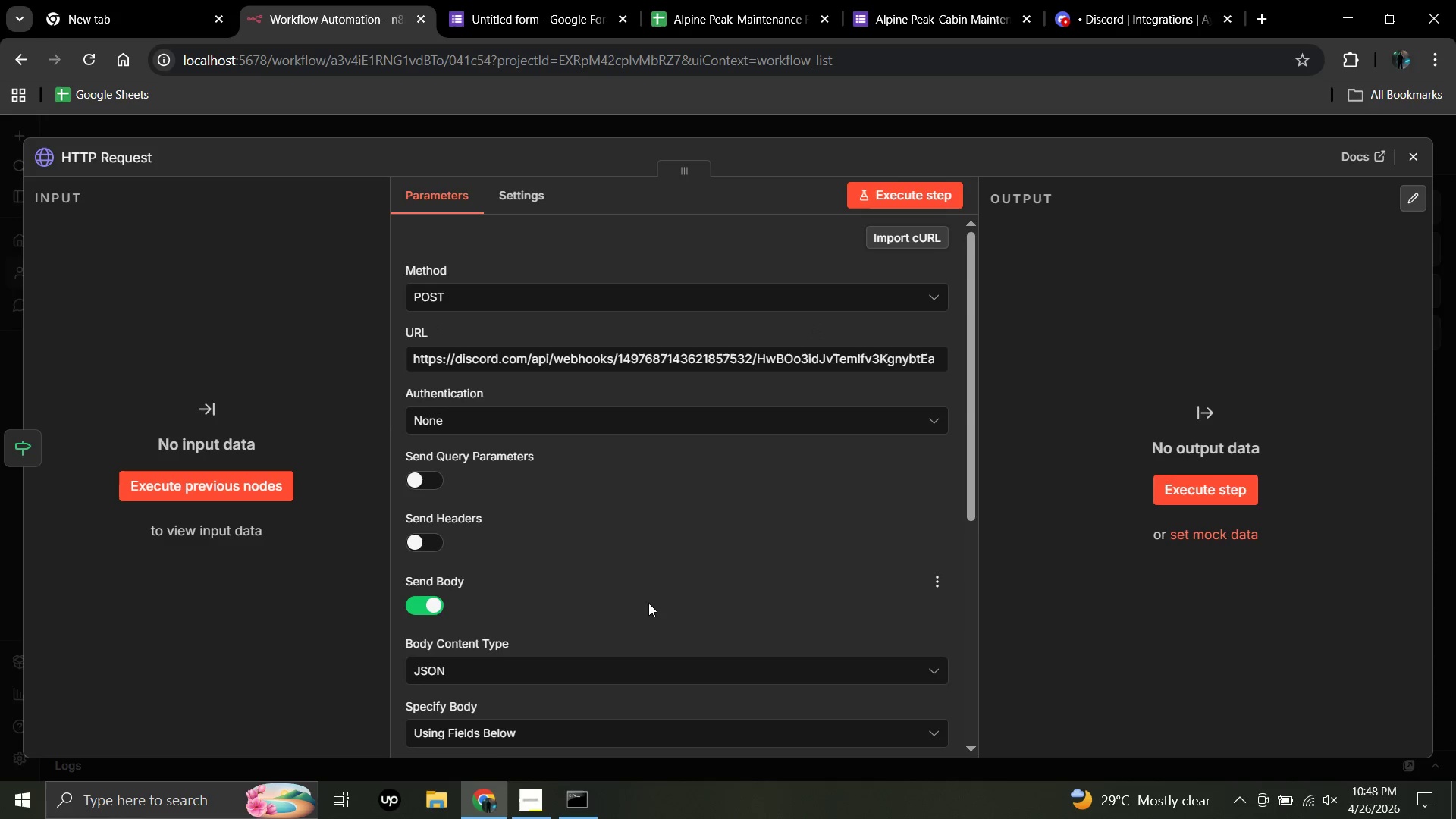 
scroll: coordinate [652, 603], scroll_direction: down, amount: 1.0
 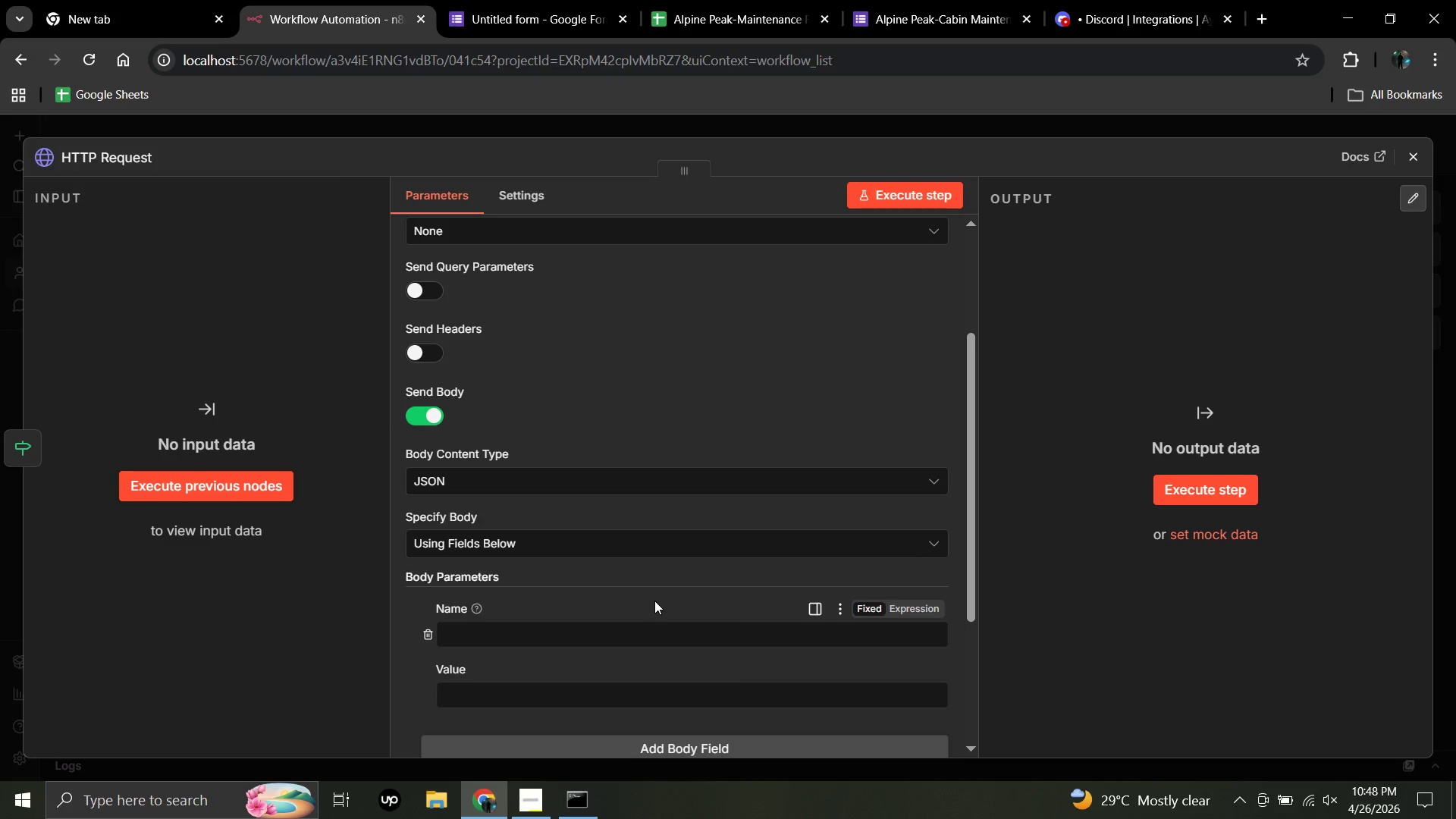 
wait(6.87)
 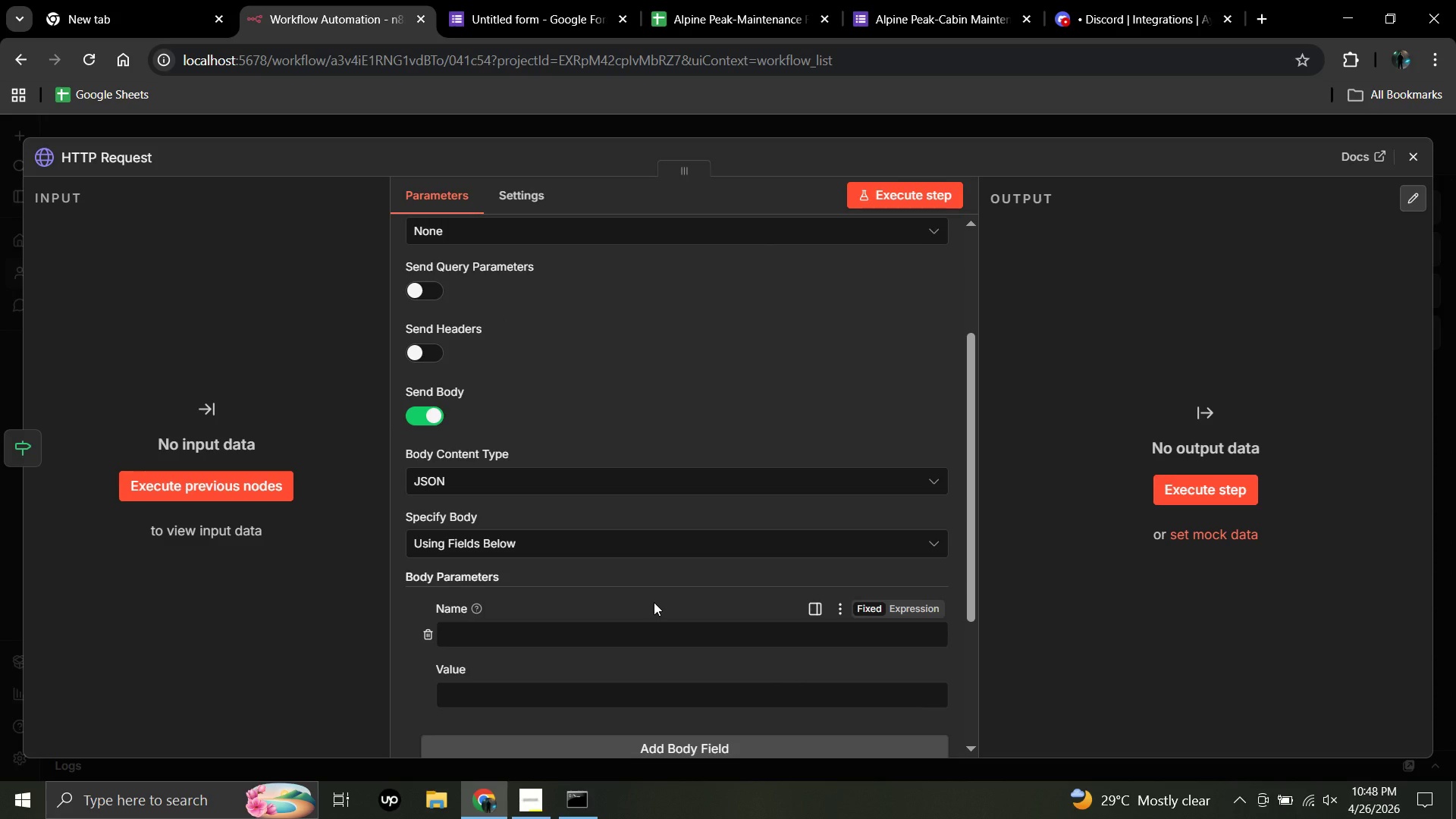 
scroll: coordinate [654, 601], scroll_direction: down, amount: 2.0
 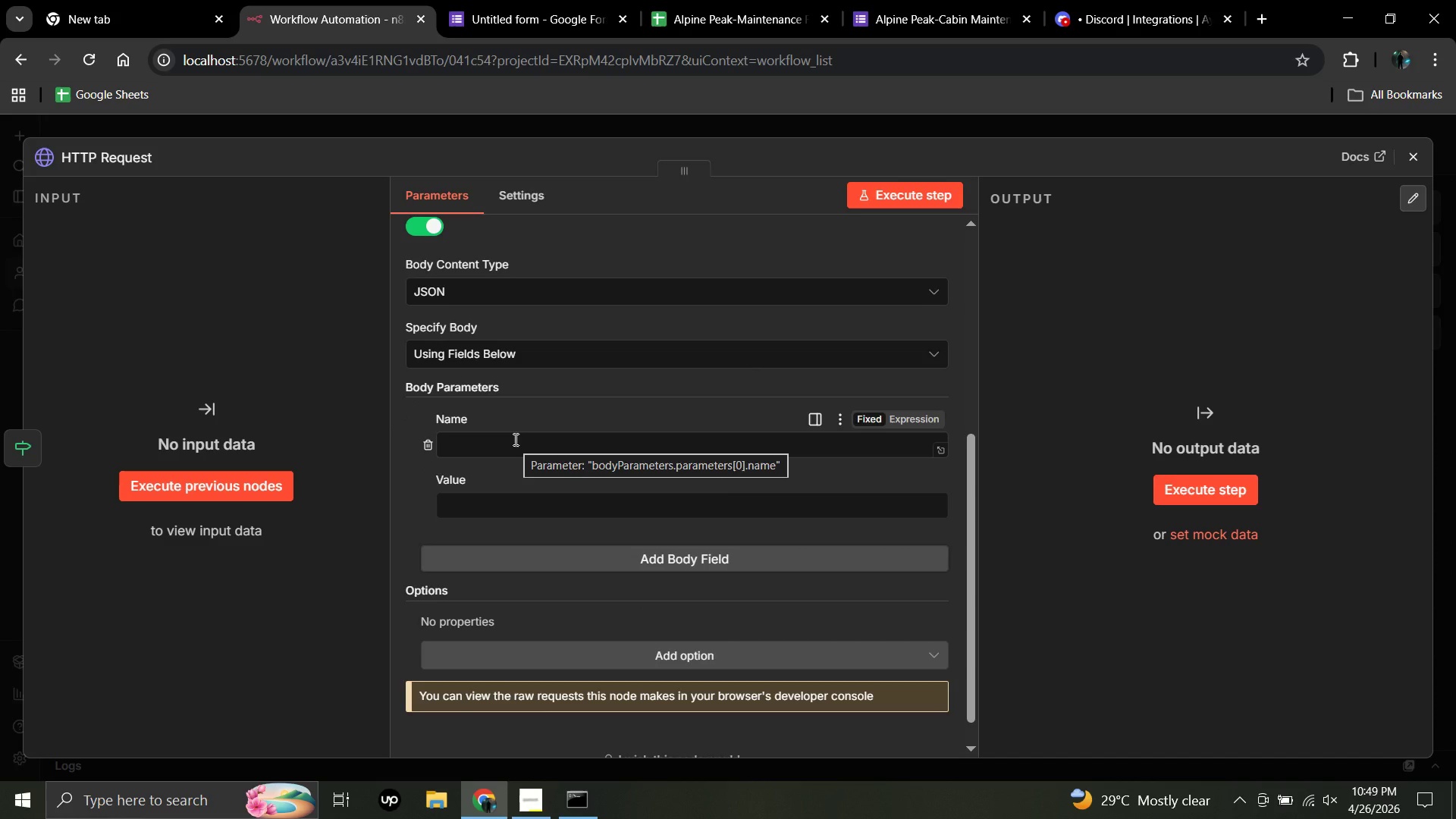 
left_click([514, 439])
 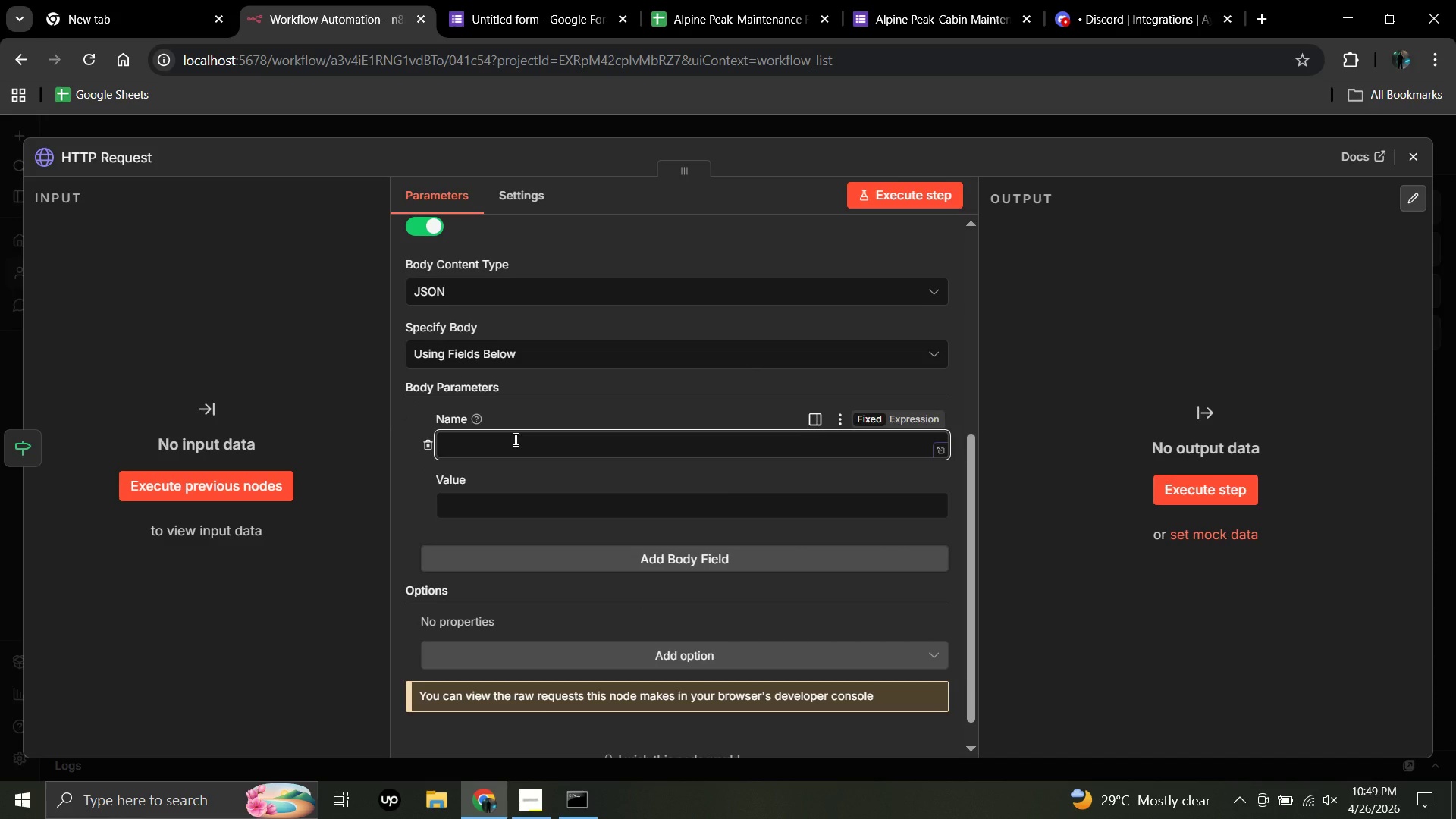 
type(content)
 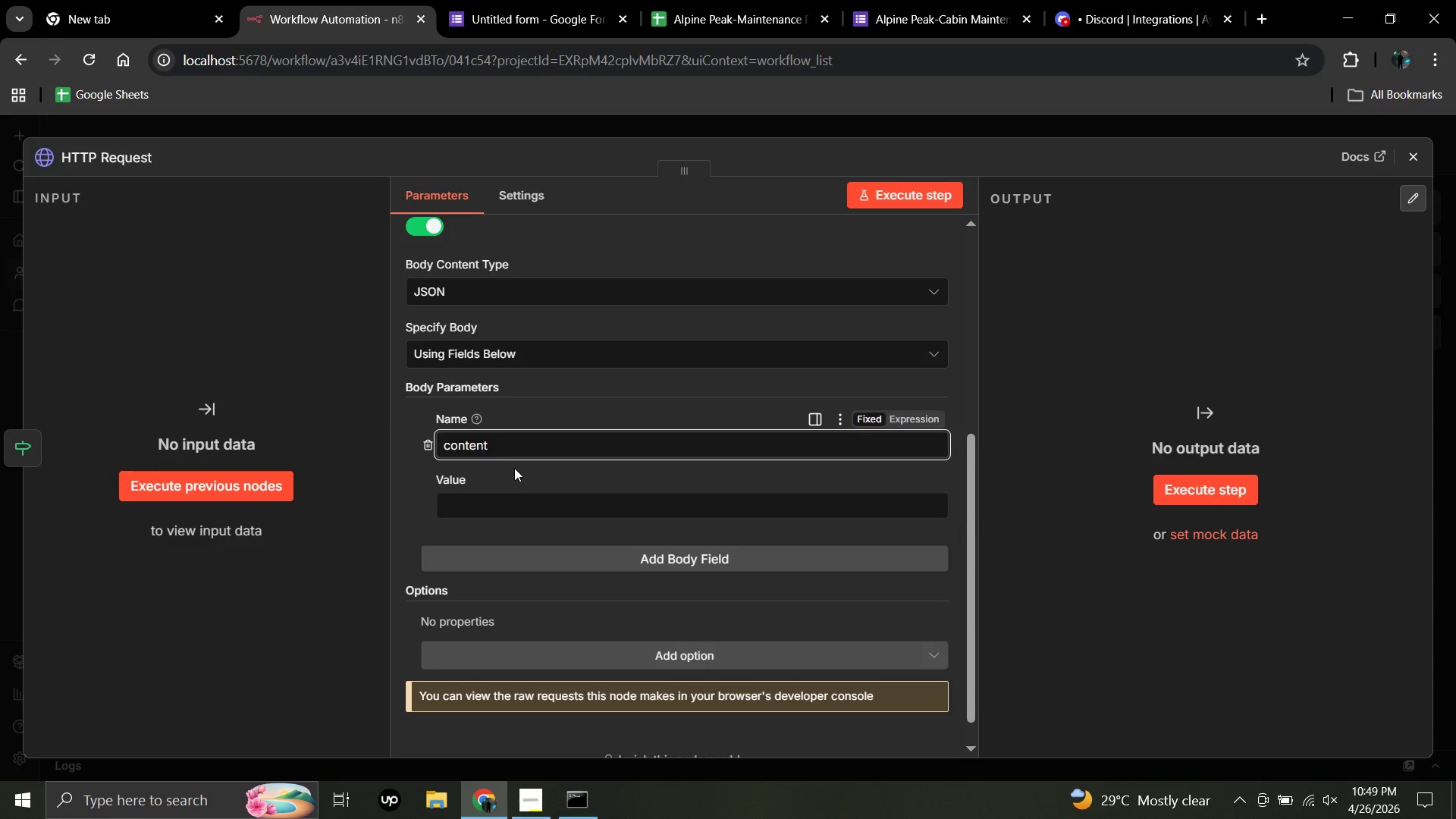 
wait(7.95)
 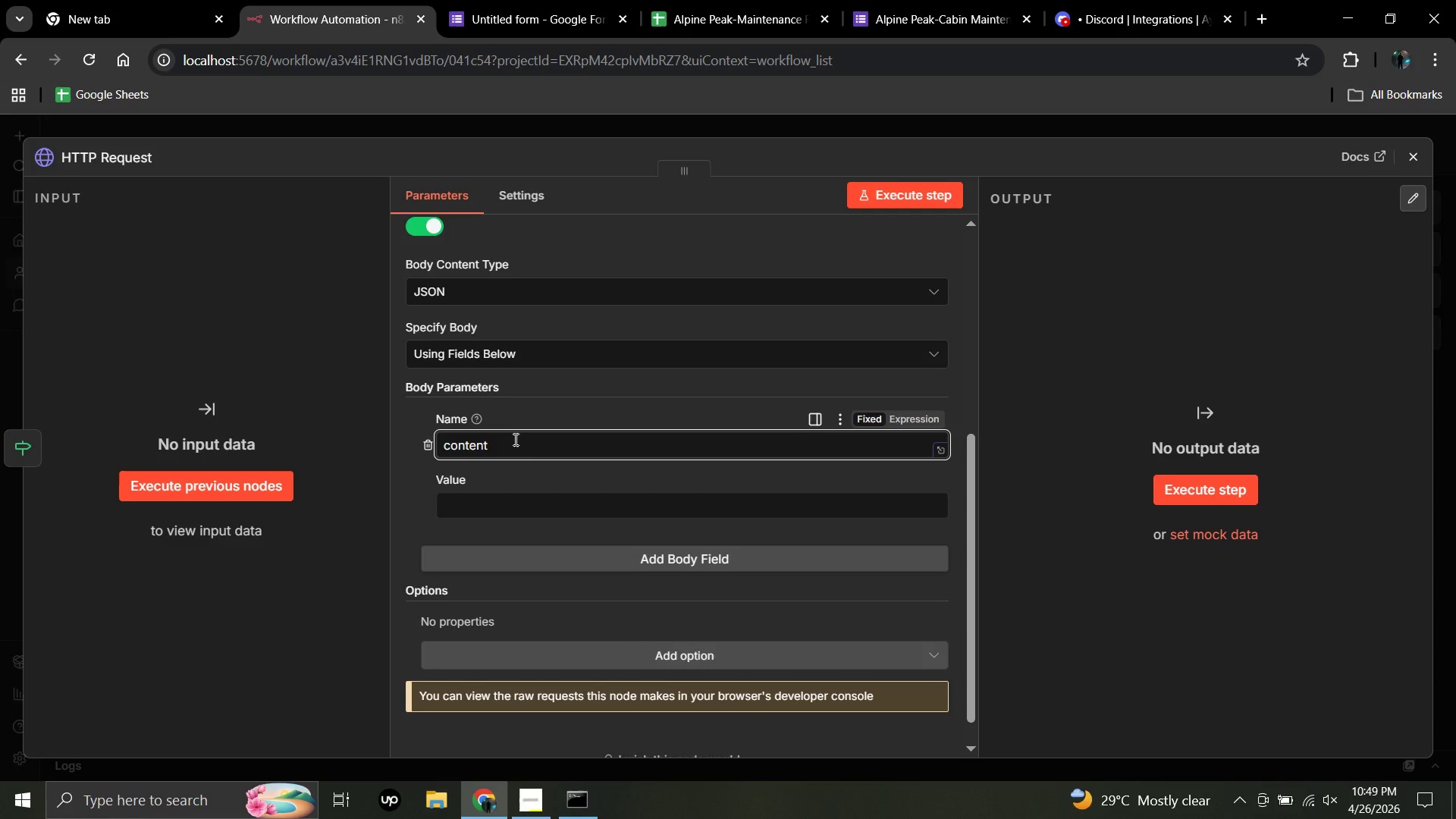 
left_click([541, 504])
 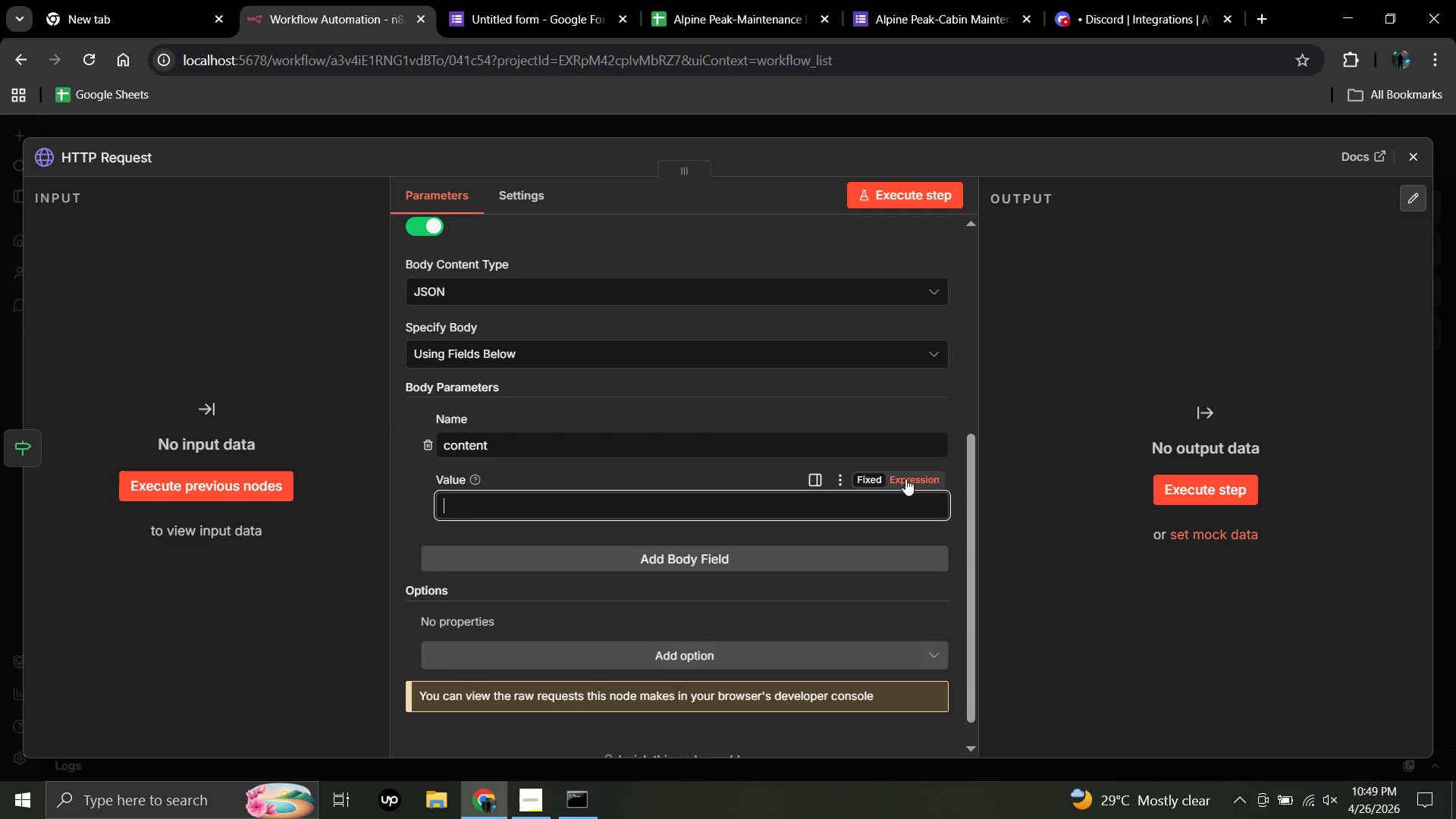 
left_click([905, 479])
 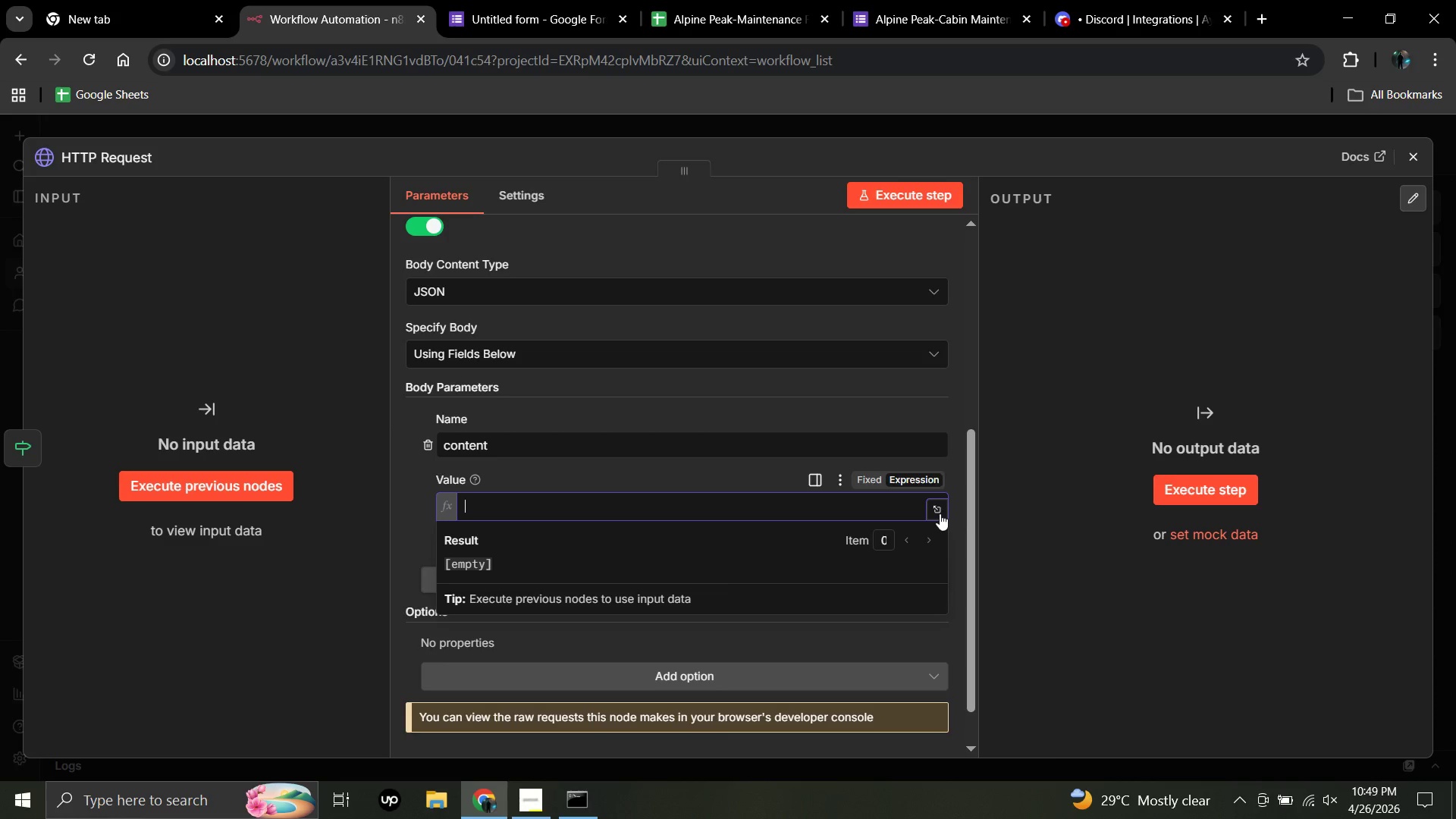 
double_click([940, 513])
 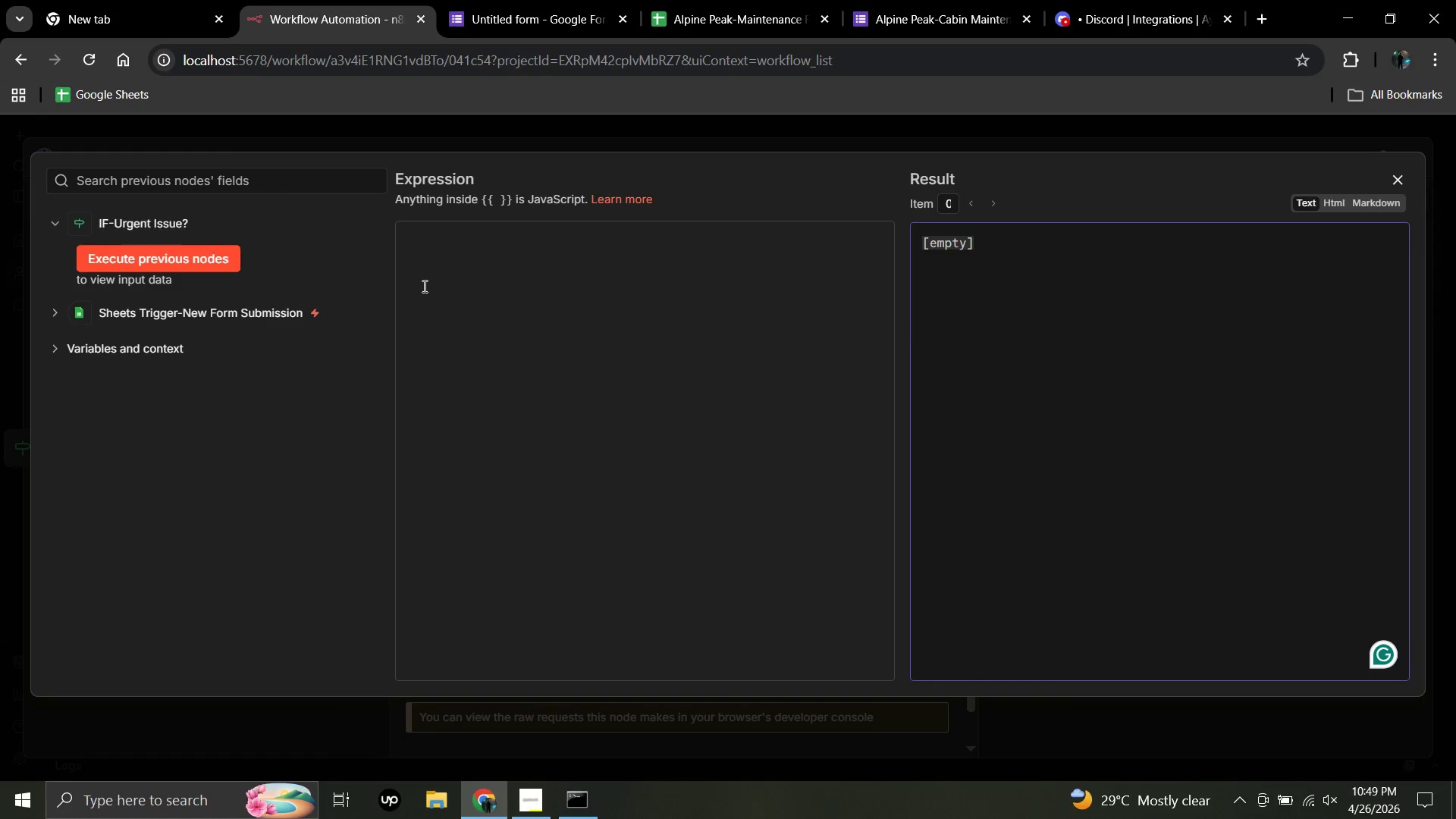 
left_click([419, 261])
 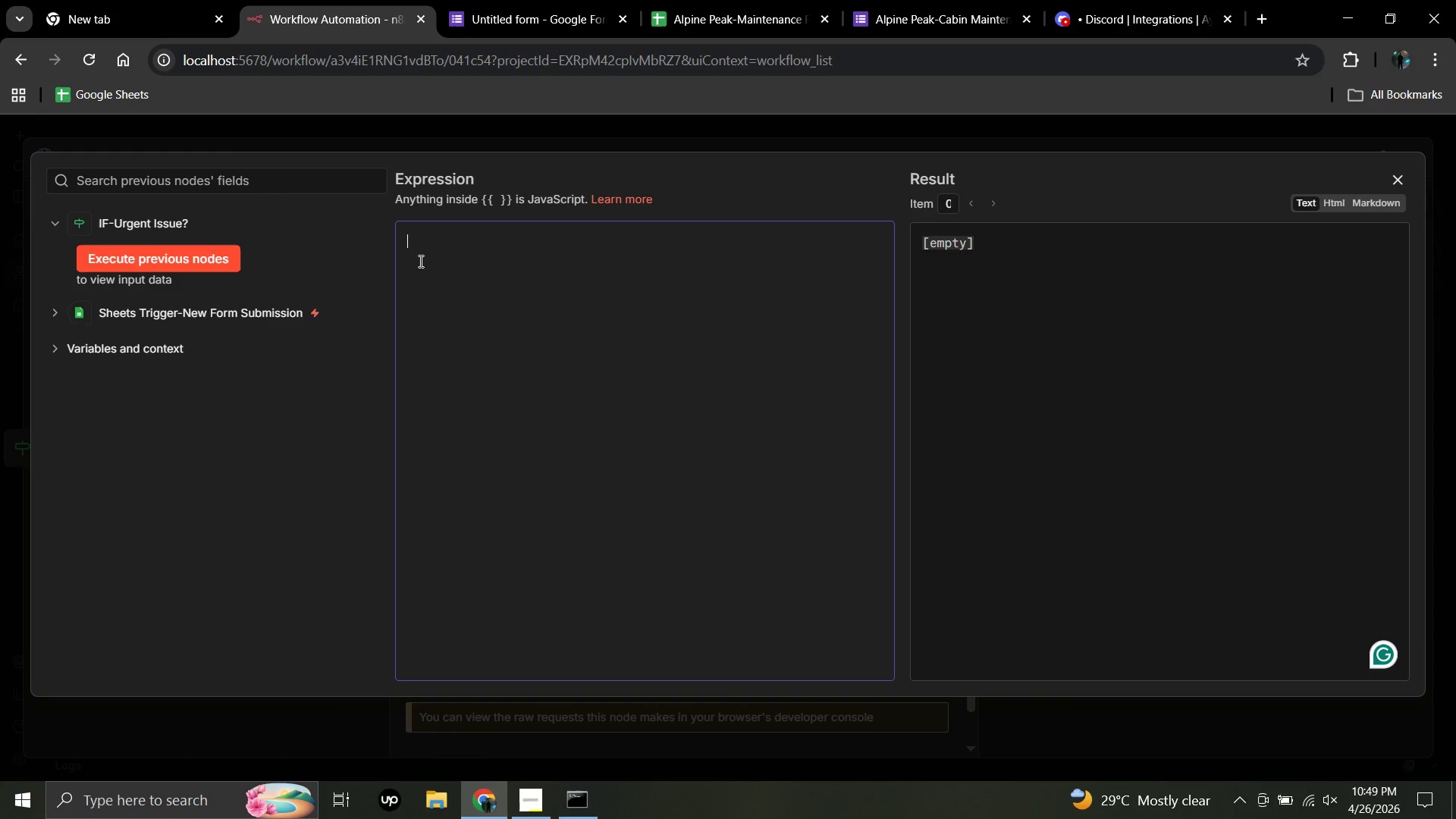 
wait(8.08)
 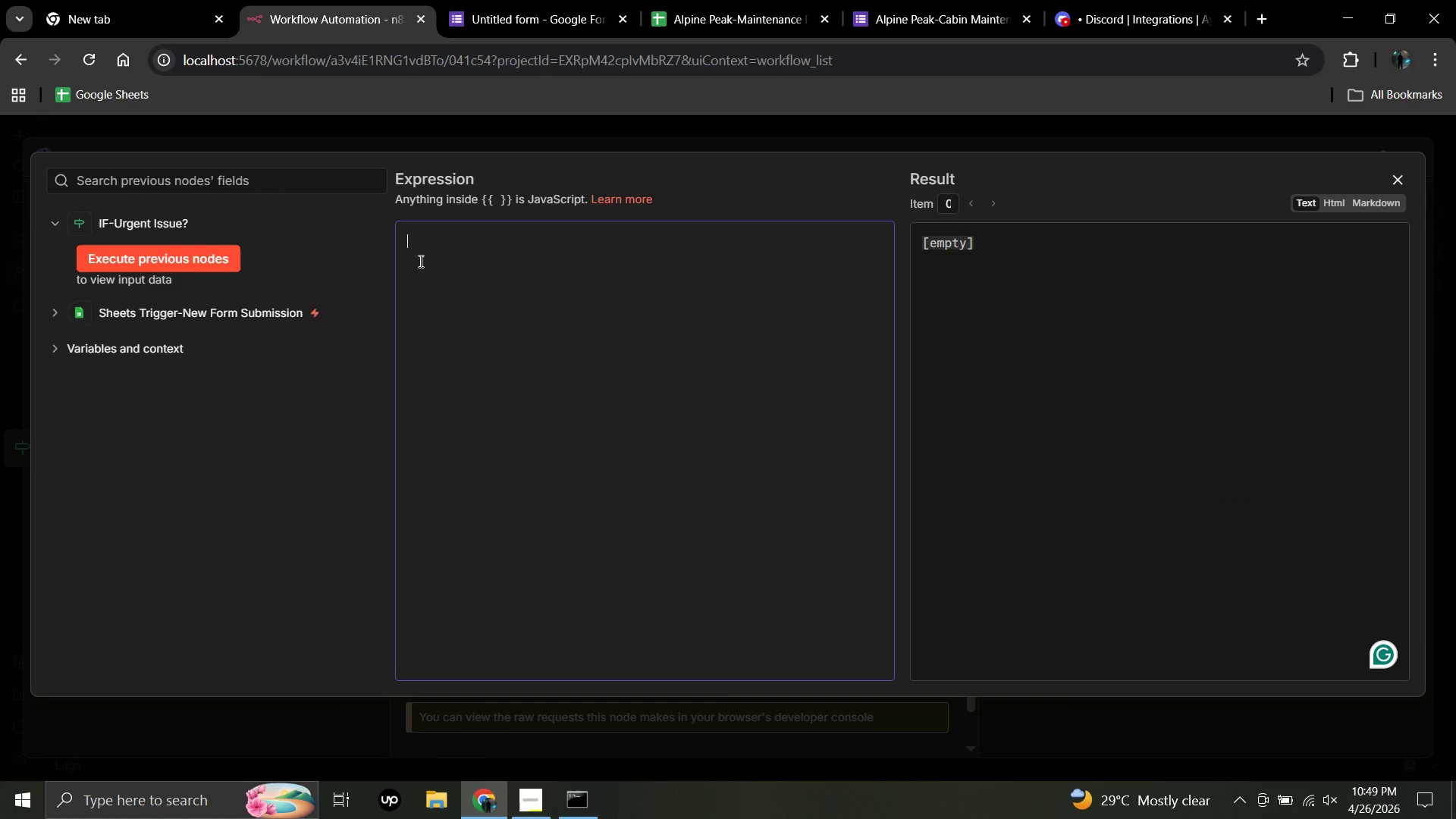 
right_click([419, 261])
 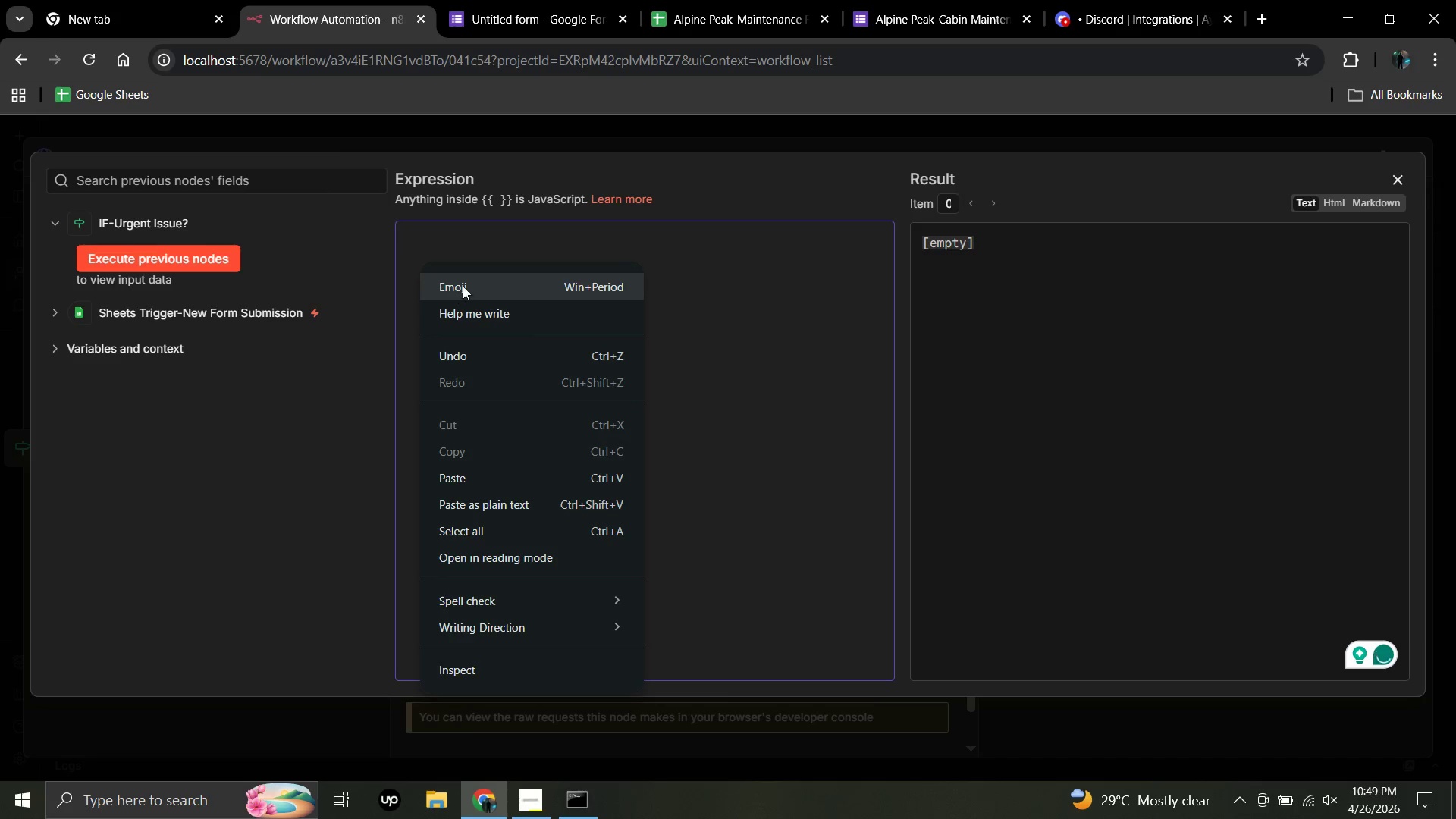 
left_click([466, 284])
 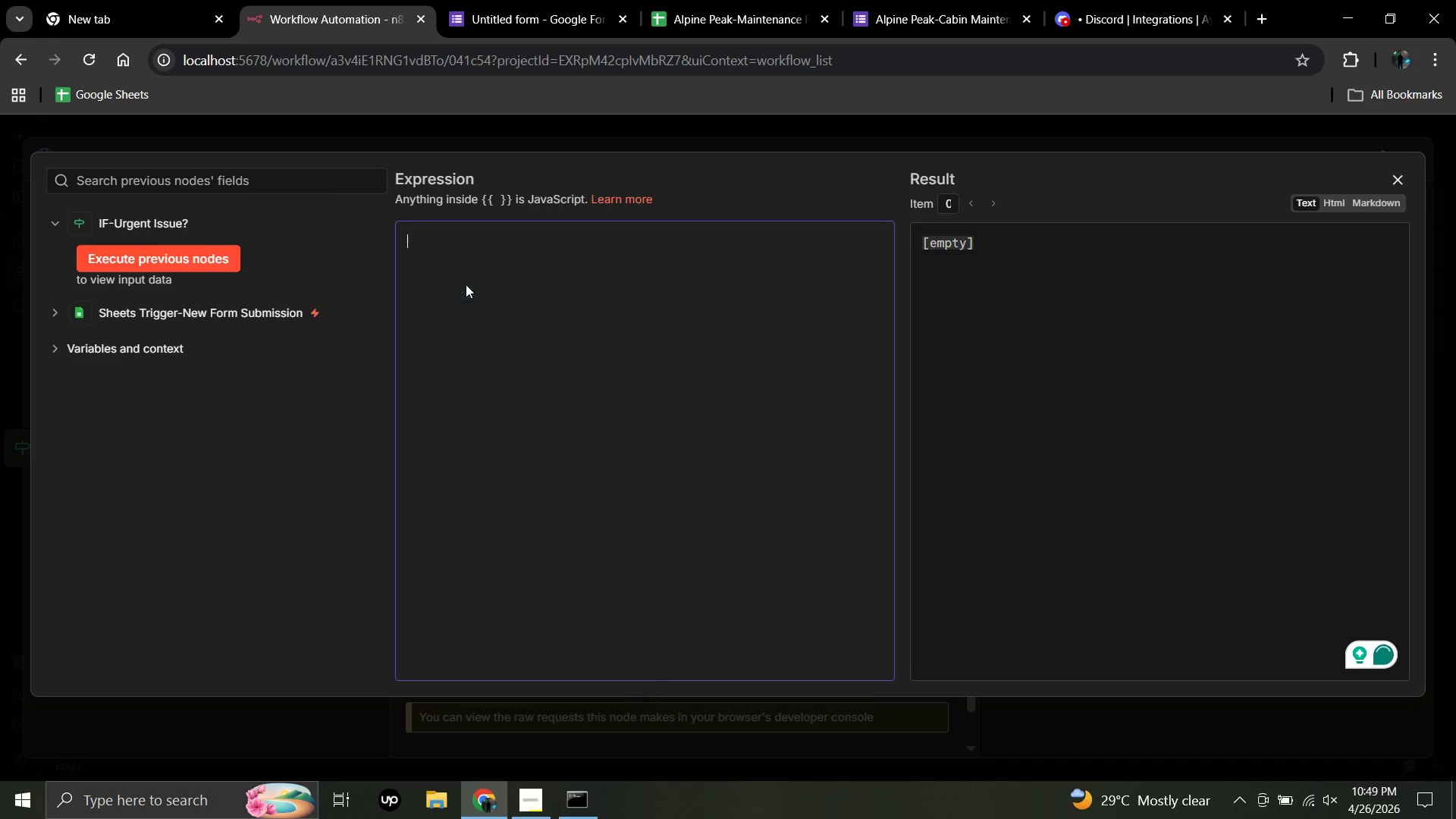 
key(Meta+Period)
 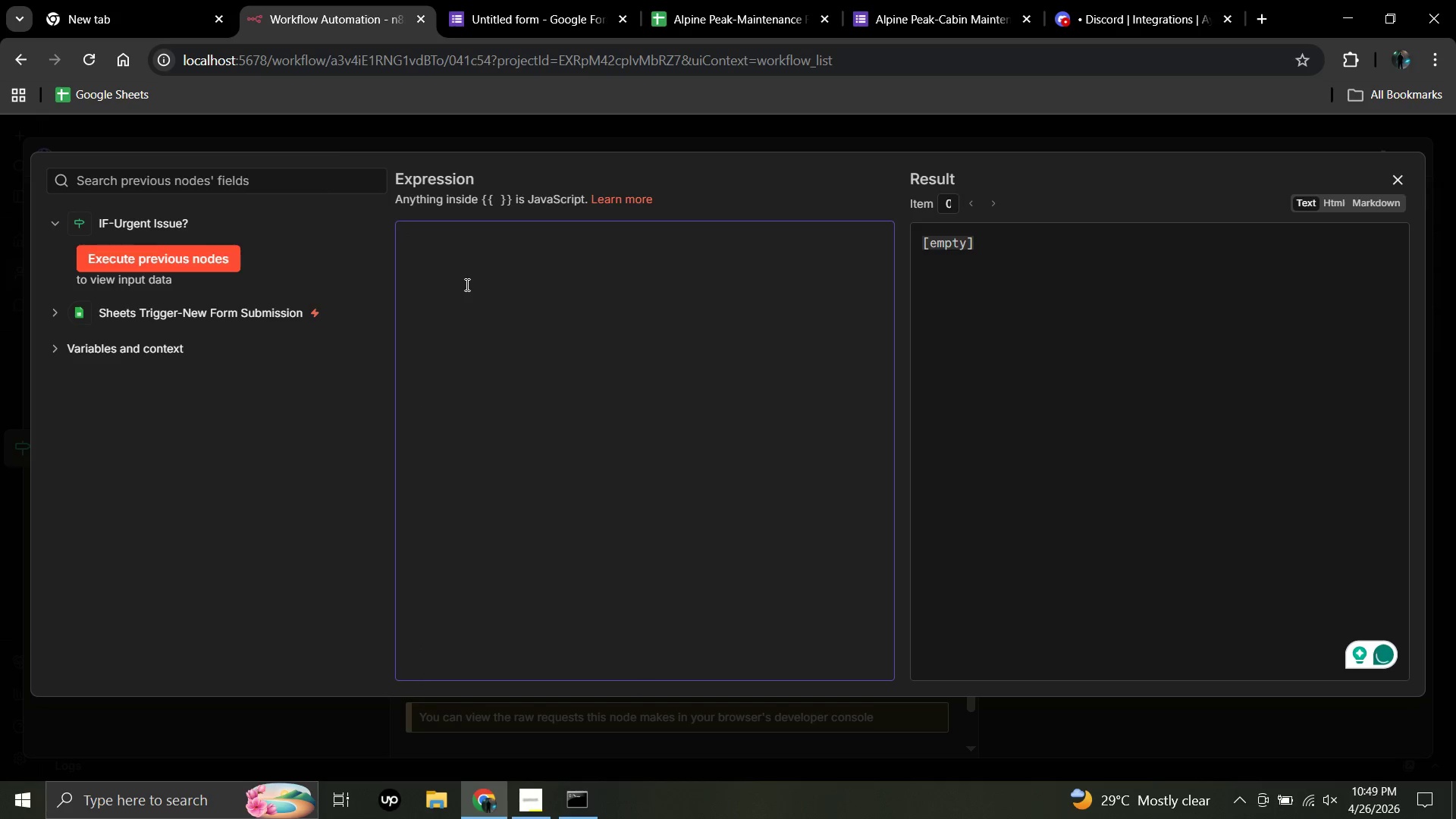 
key(Meta+MetaLeft)
 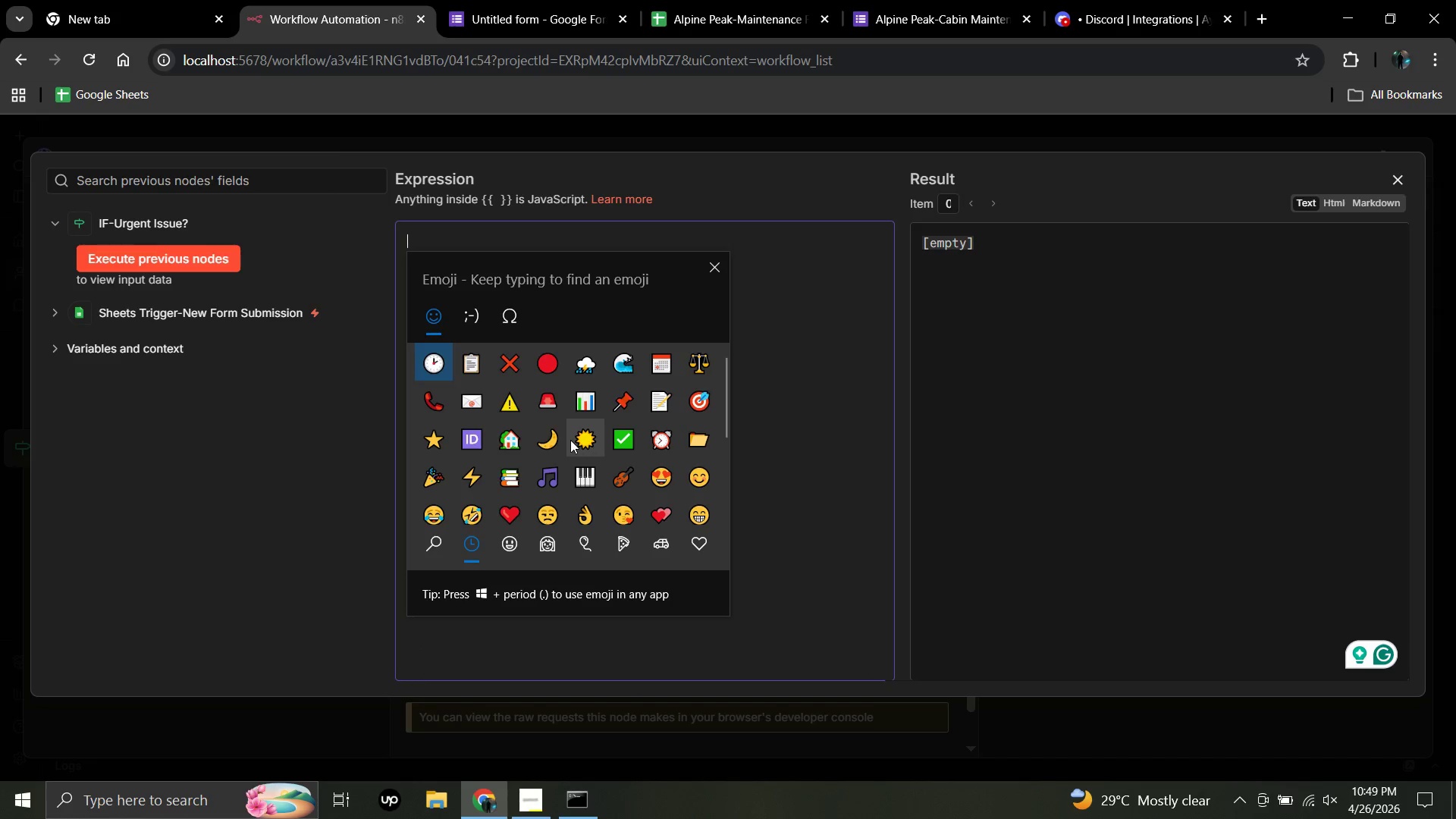 
left_click([548, 400])
 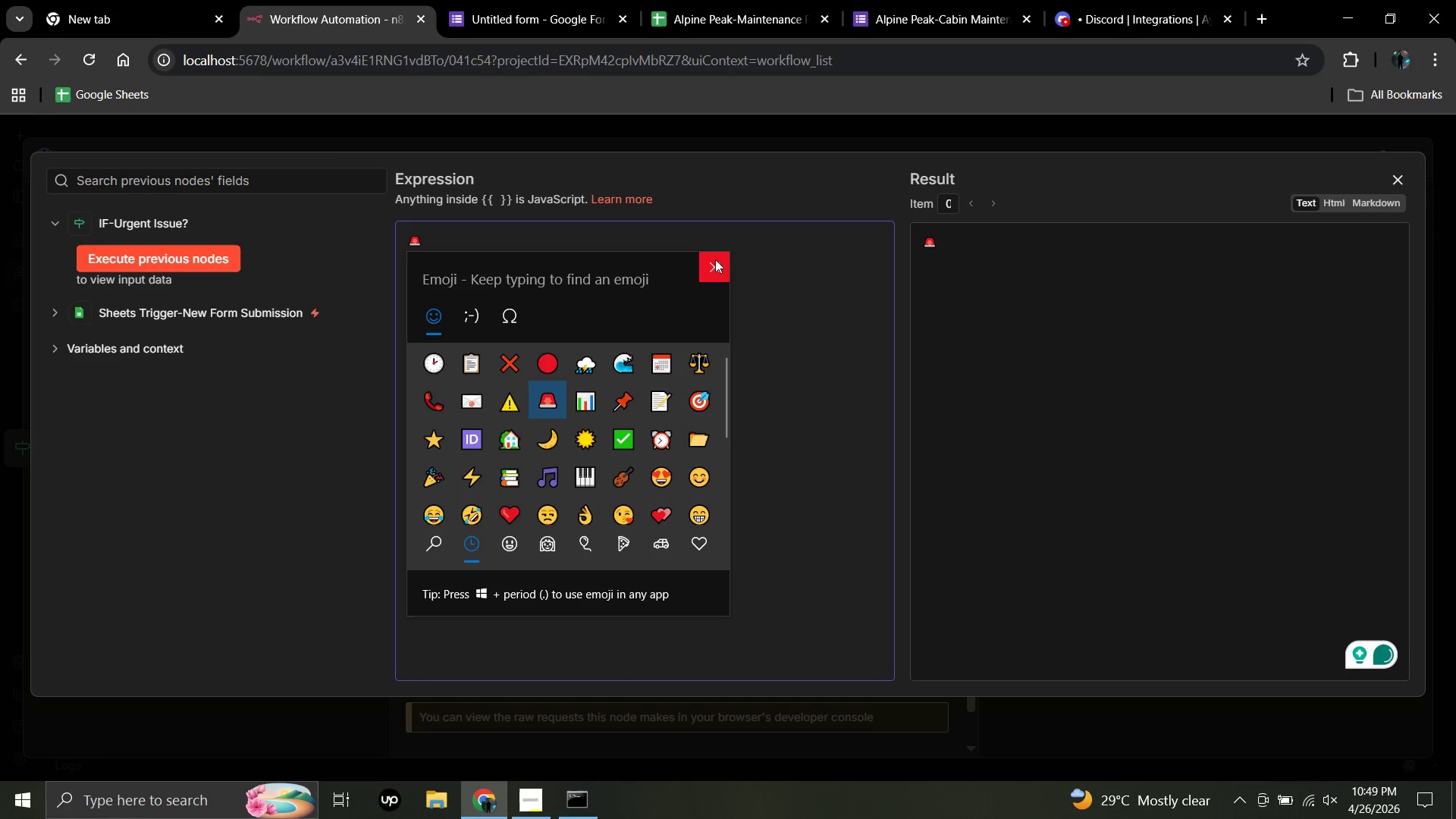 
left_click([715, 260])
 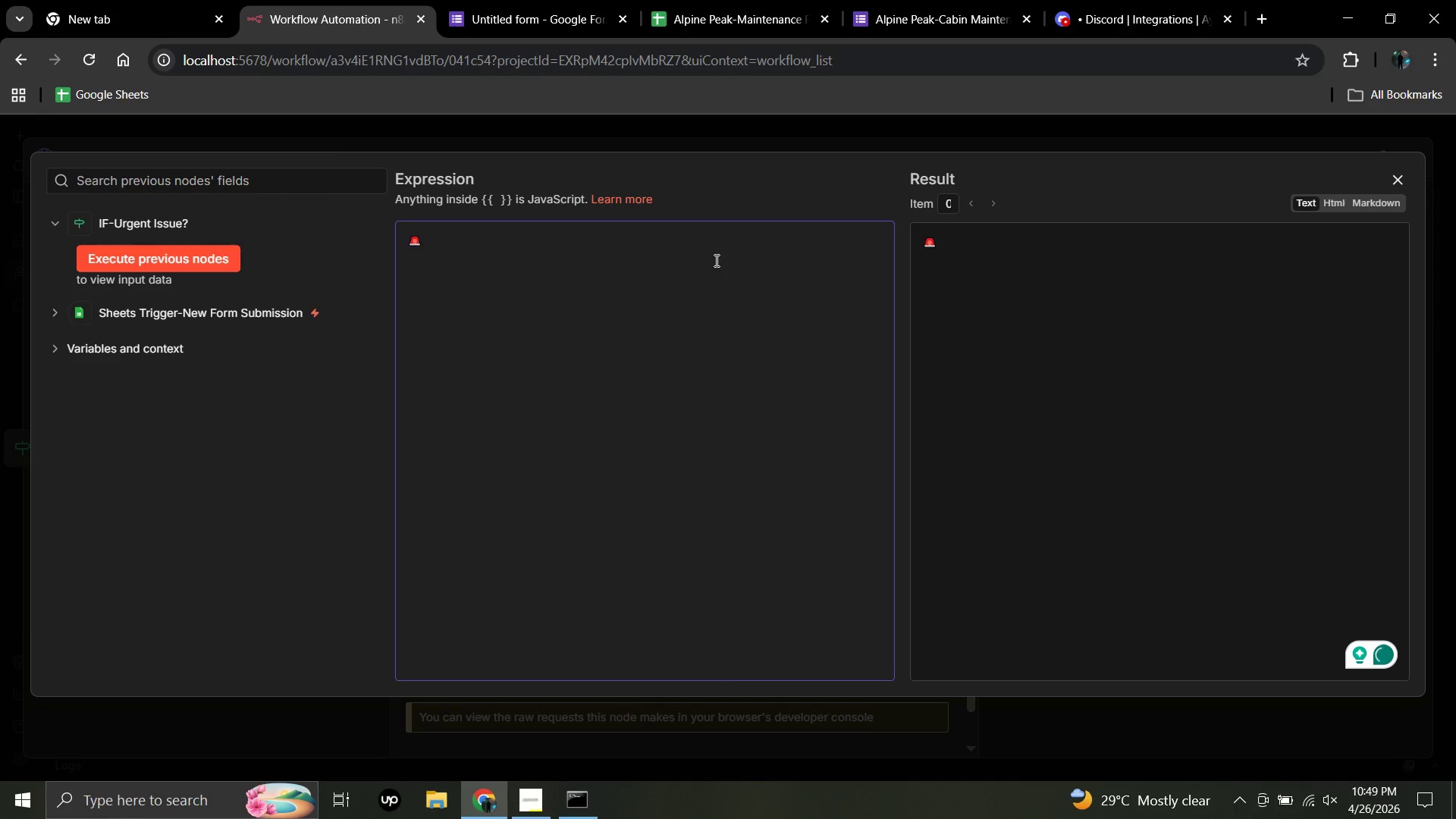 
type(**)
 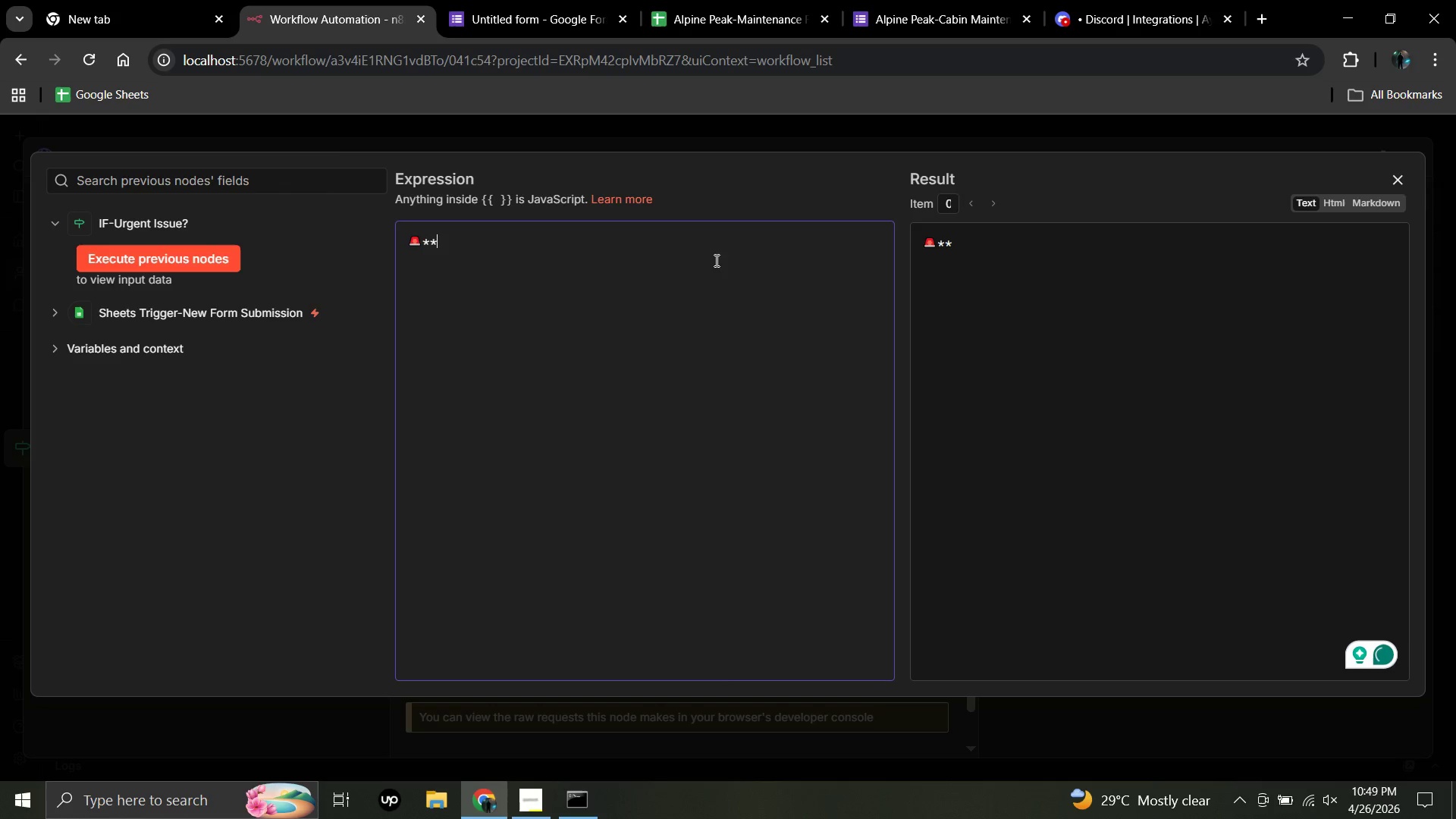 
type(URGENT MAINTENANCE ALERT)
 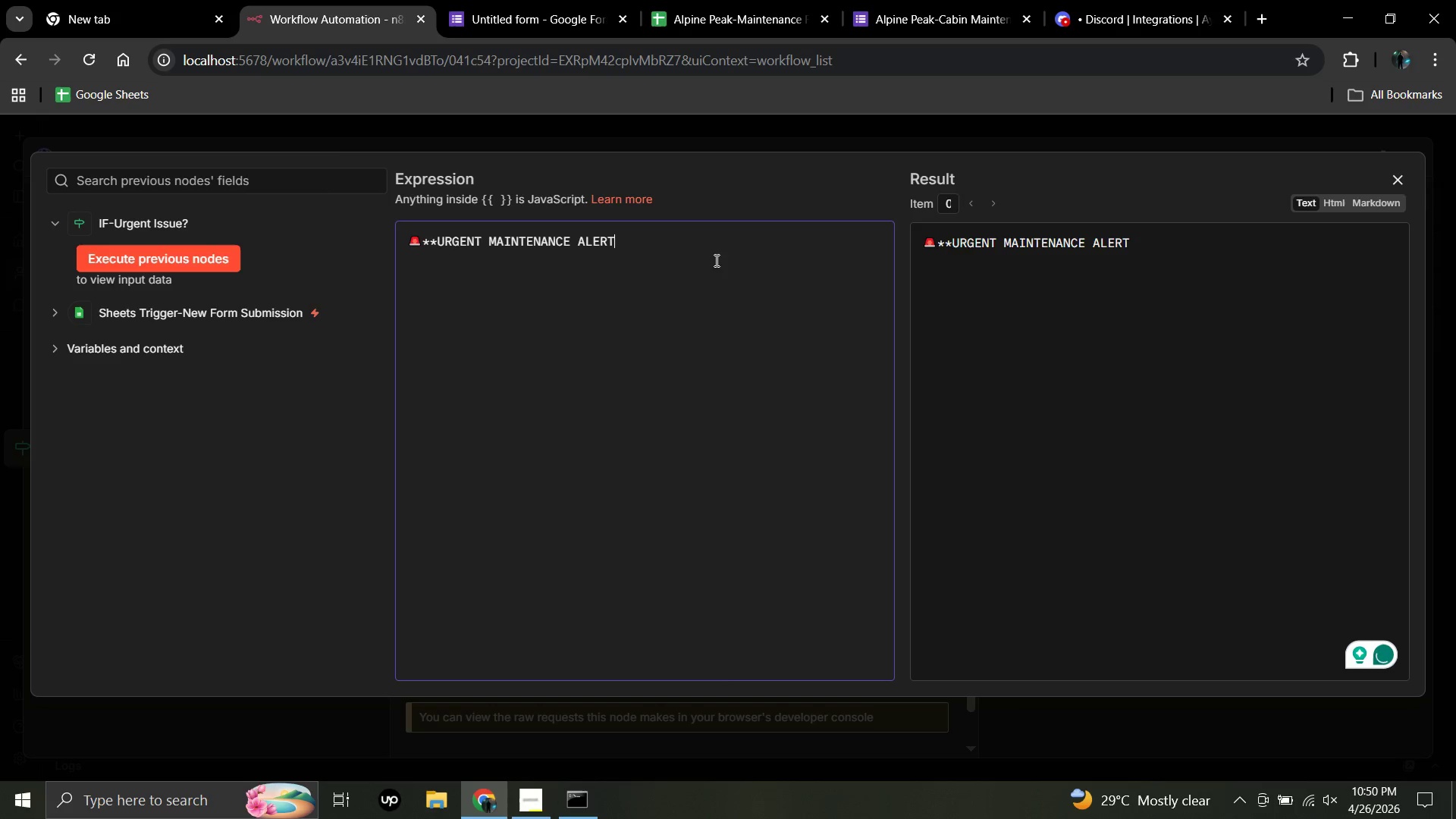 
type( _ )
key(Backspace)
key(Backspace)
type( _)
key(Backspace)
type( -)
key(Backspace)
key(Backspace)
key(Backspace)
key(Backspace)
type( - Alpine Peak)
 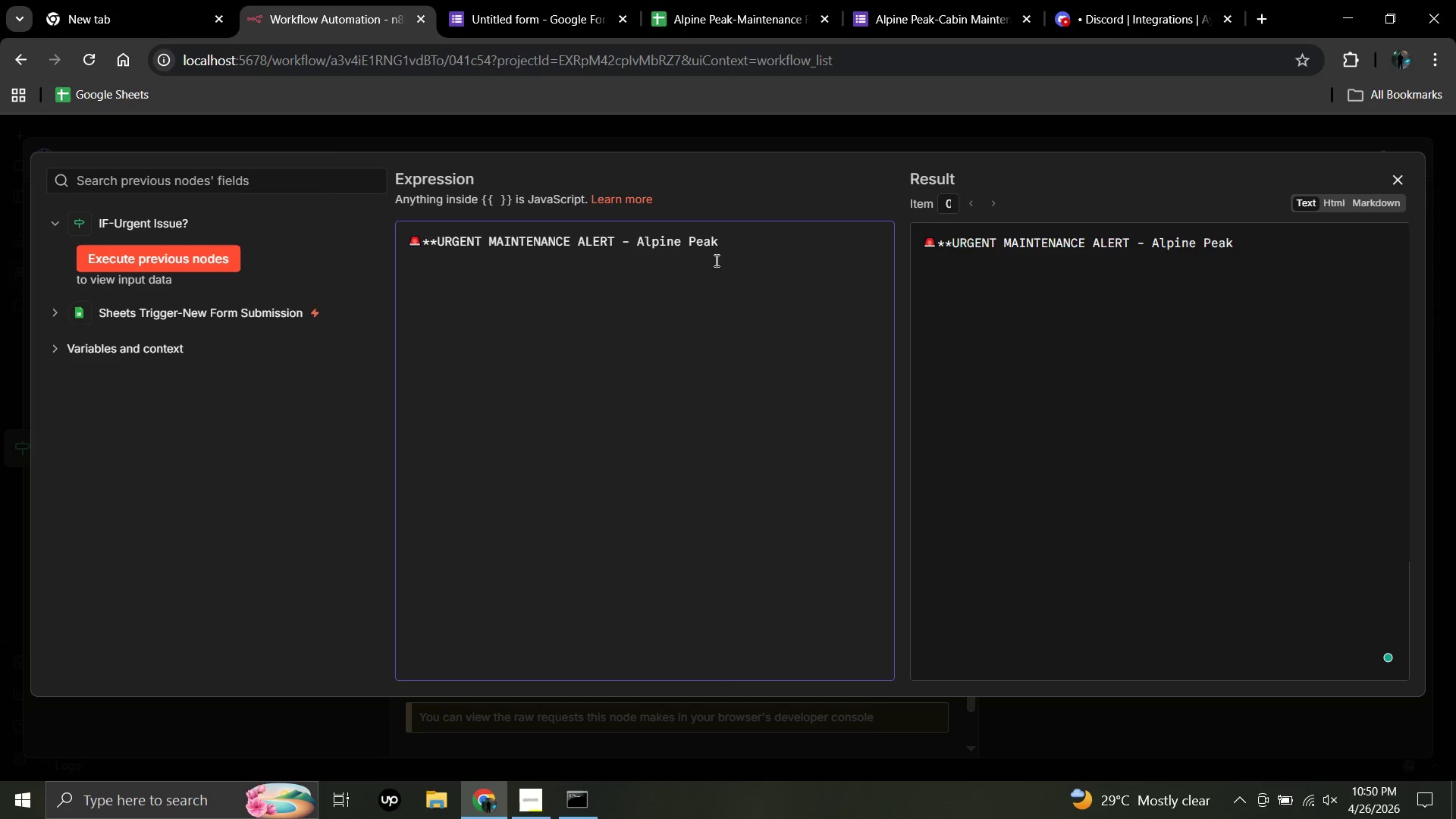 
type(**)
 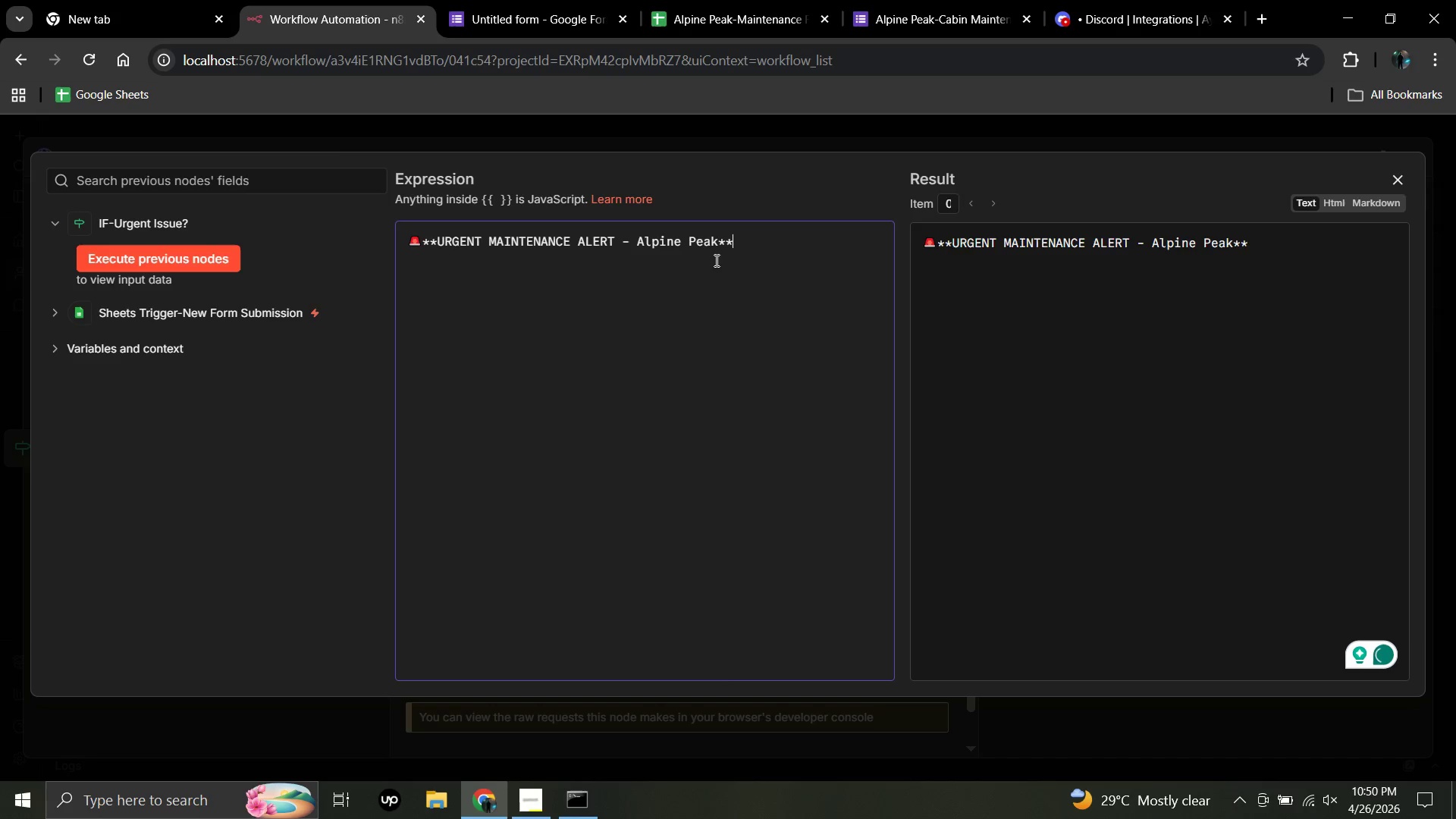 
key(Enter)
 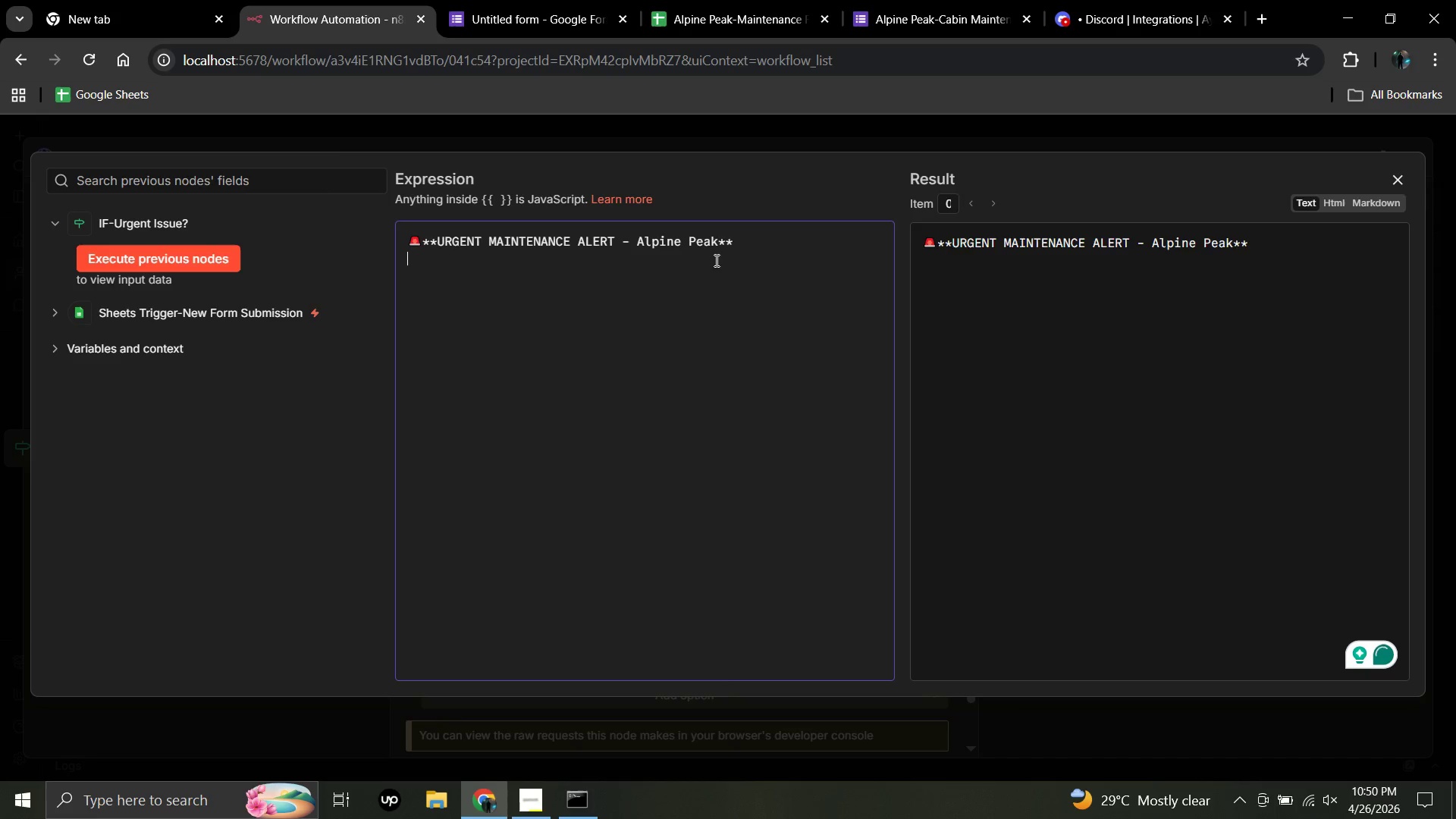 
key(Enter)
 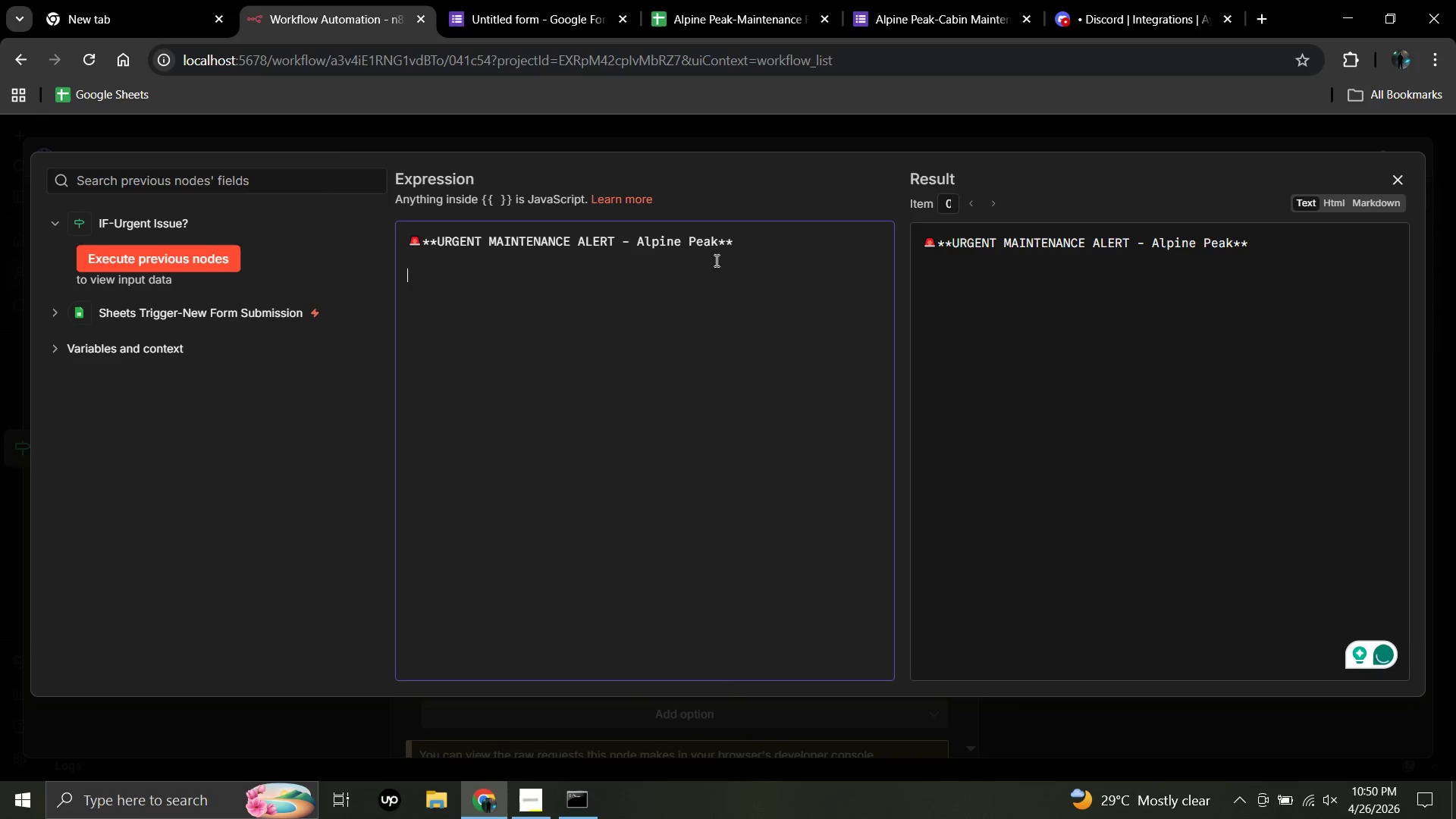 
right_click([715, 260])
 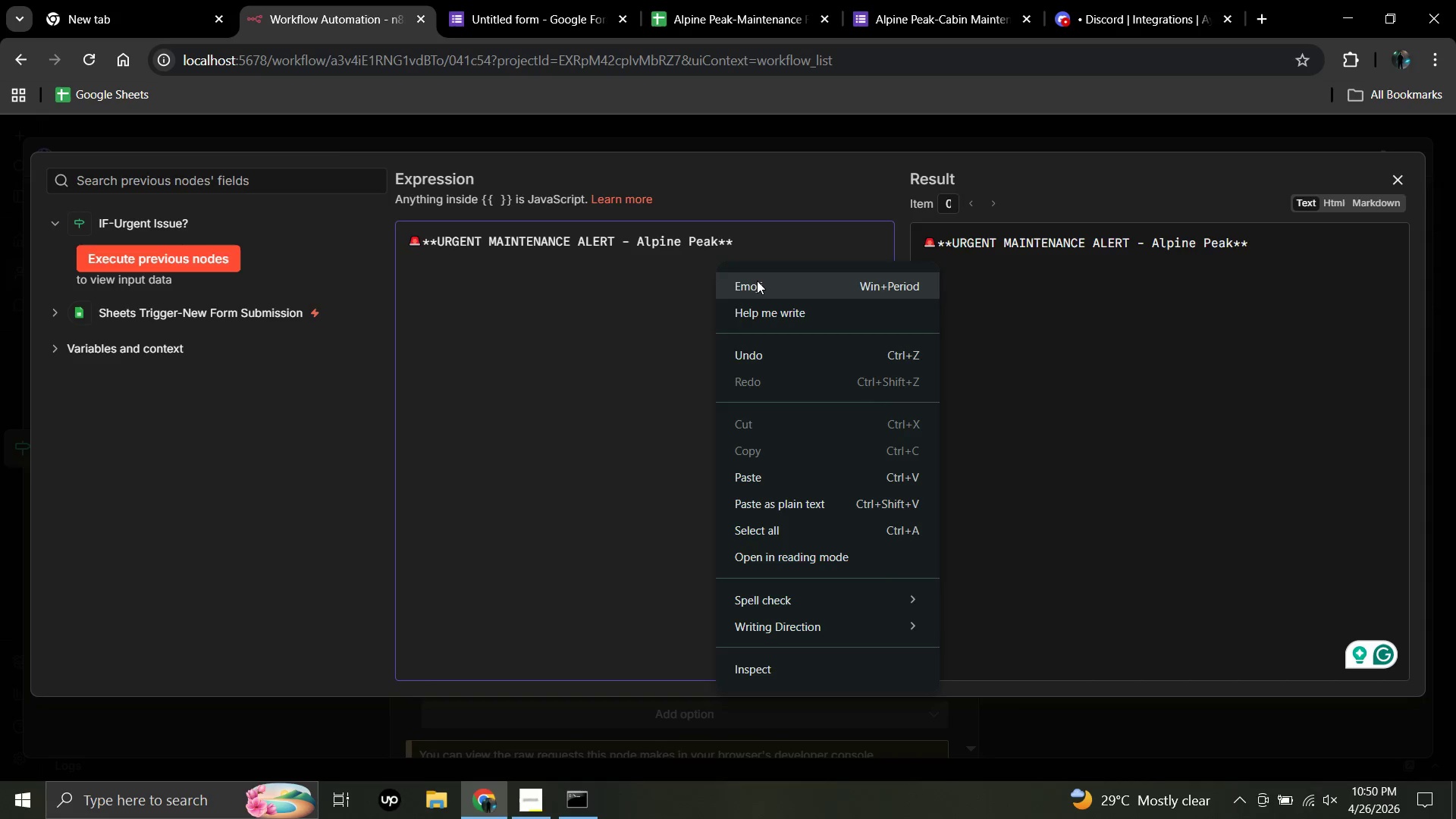 
left_click([757, 281])
 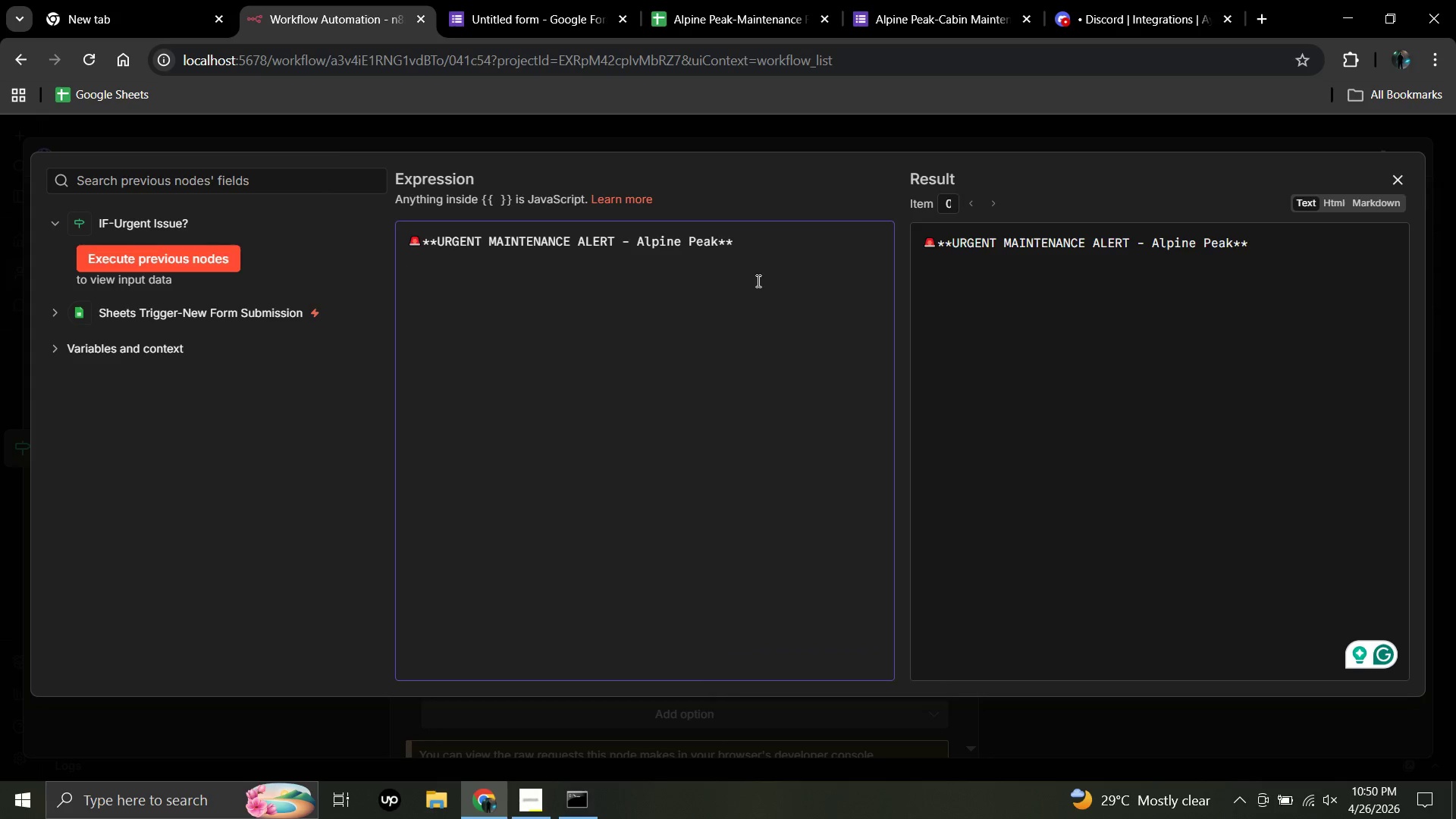 
key(Meta+MetaLeft)
 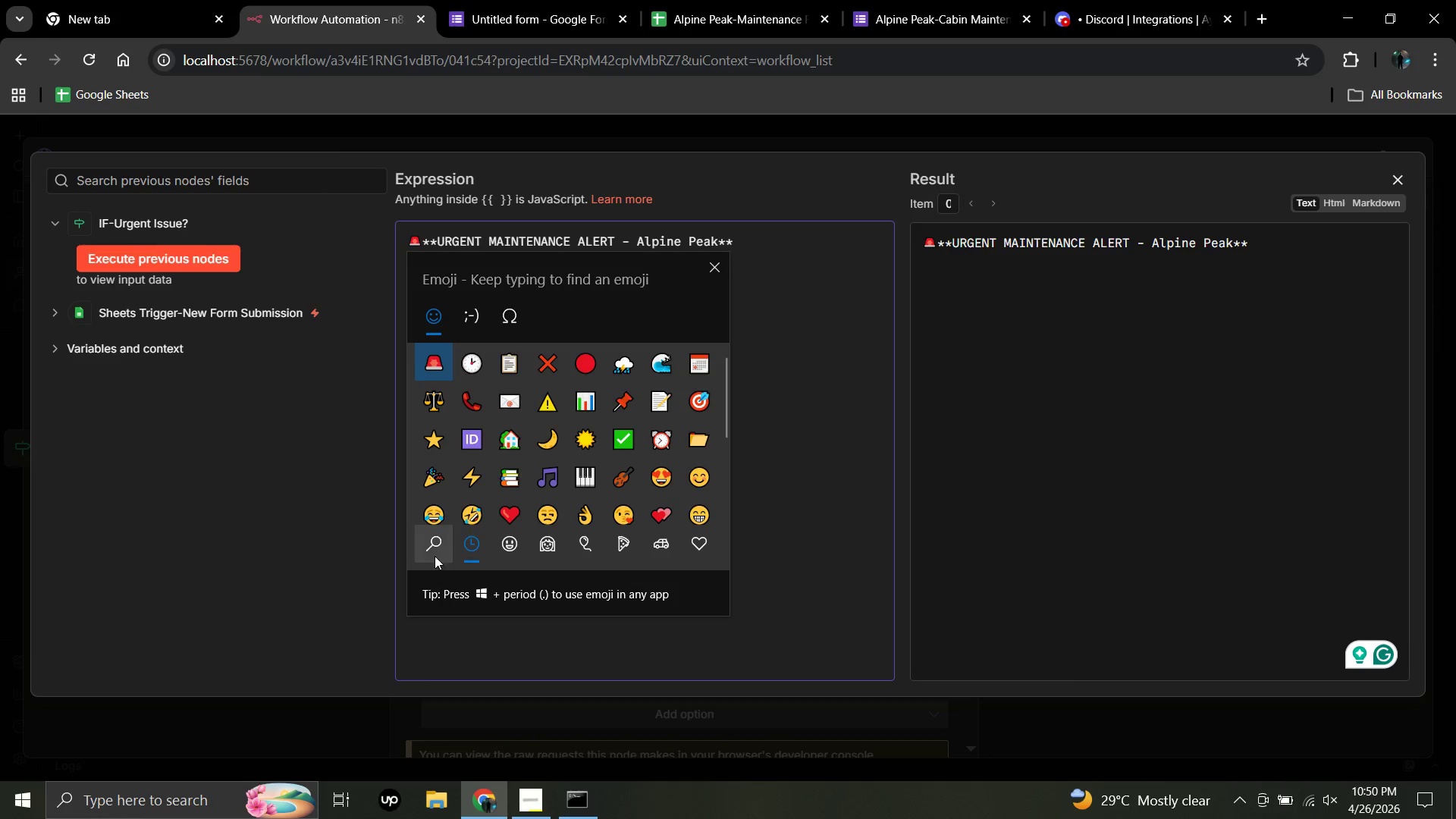 
key(Meta+Period)
 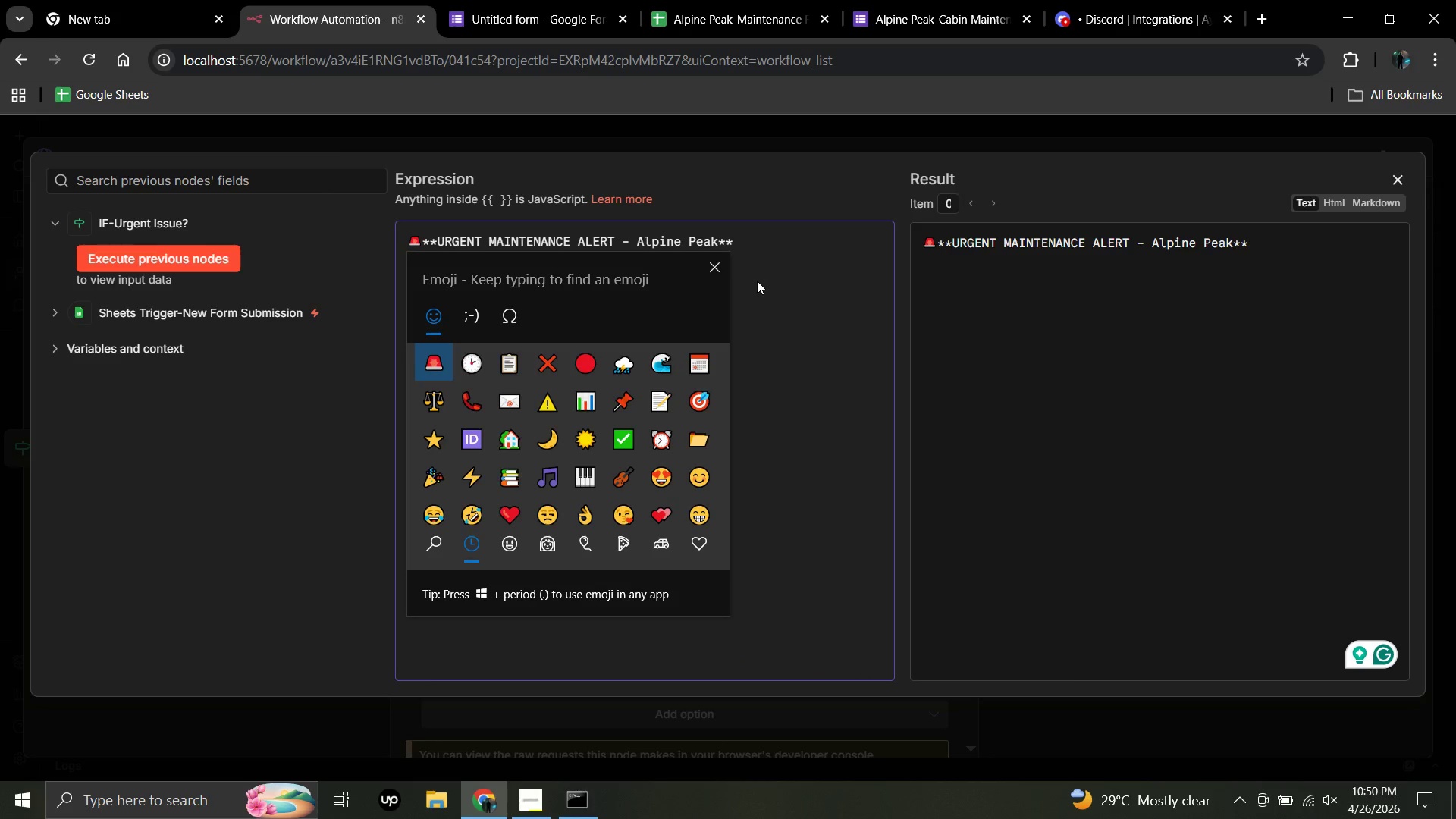 
left_click([438, 543])
 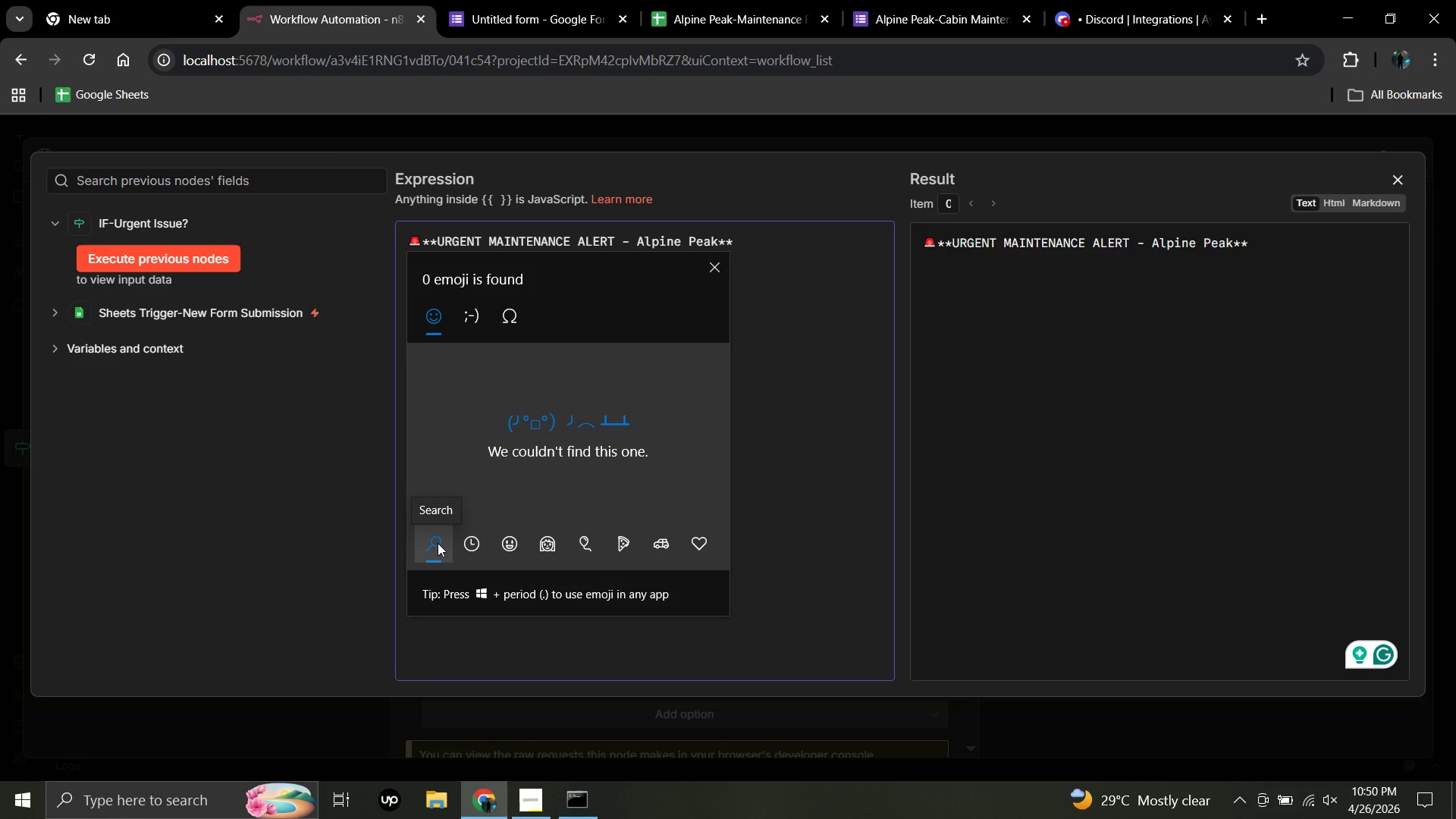 
type(hi)
 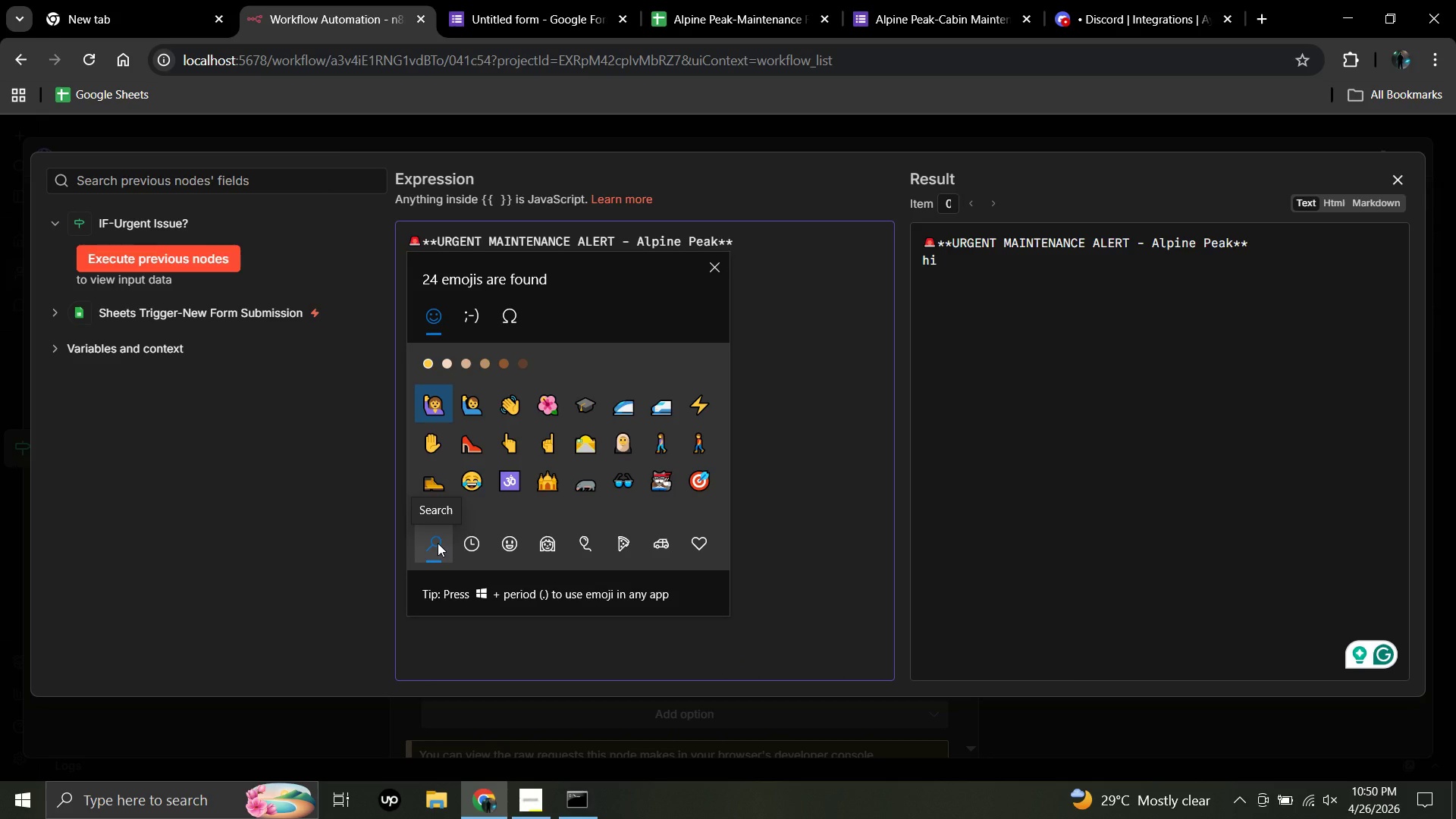 
type(ll)
key(Backspace)
key(Backspace)
key(Backspace)
key(Backspace)
 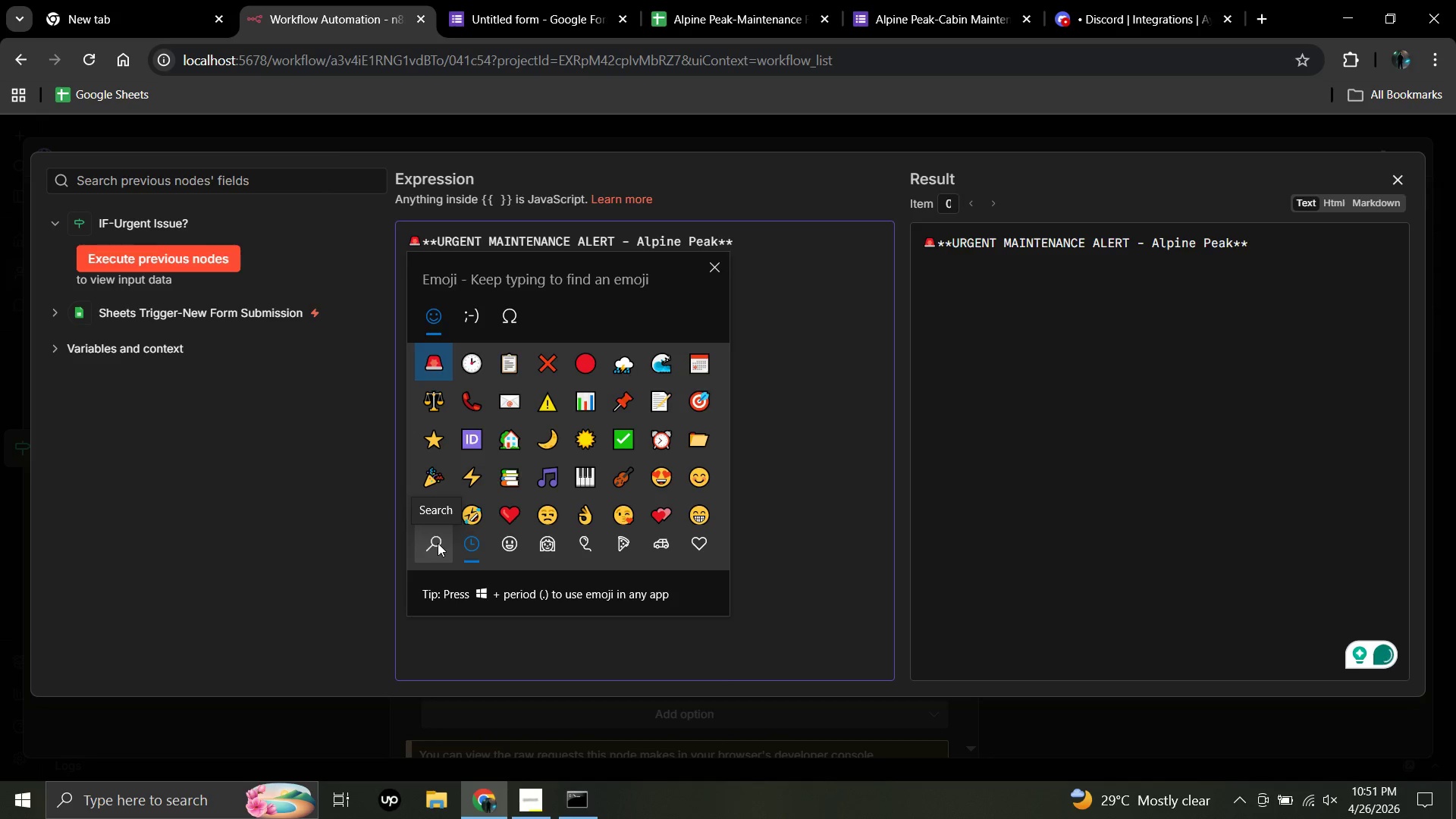 
wait(8.92)
 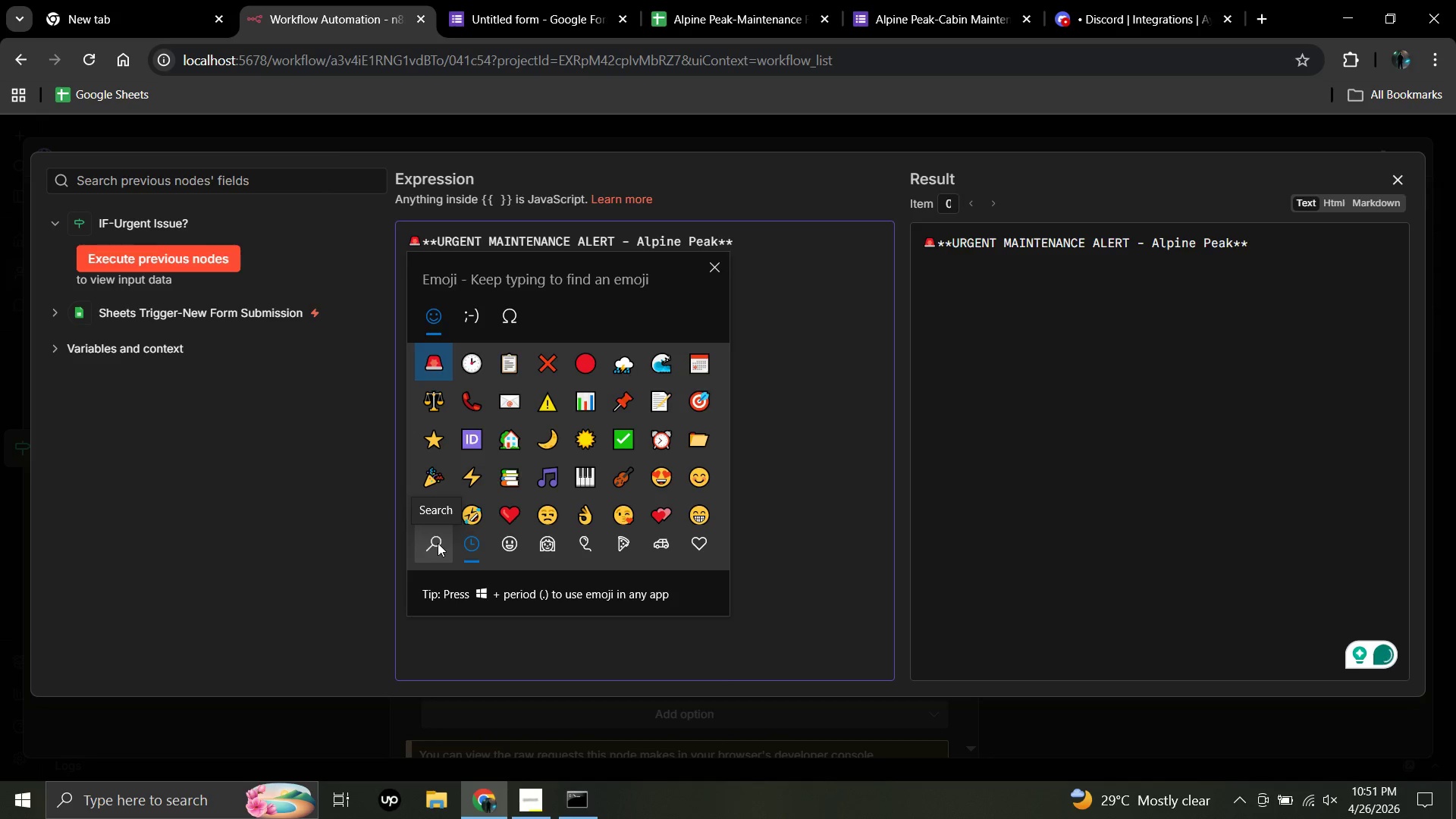 
type(moun)
 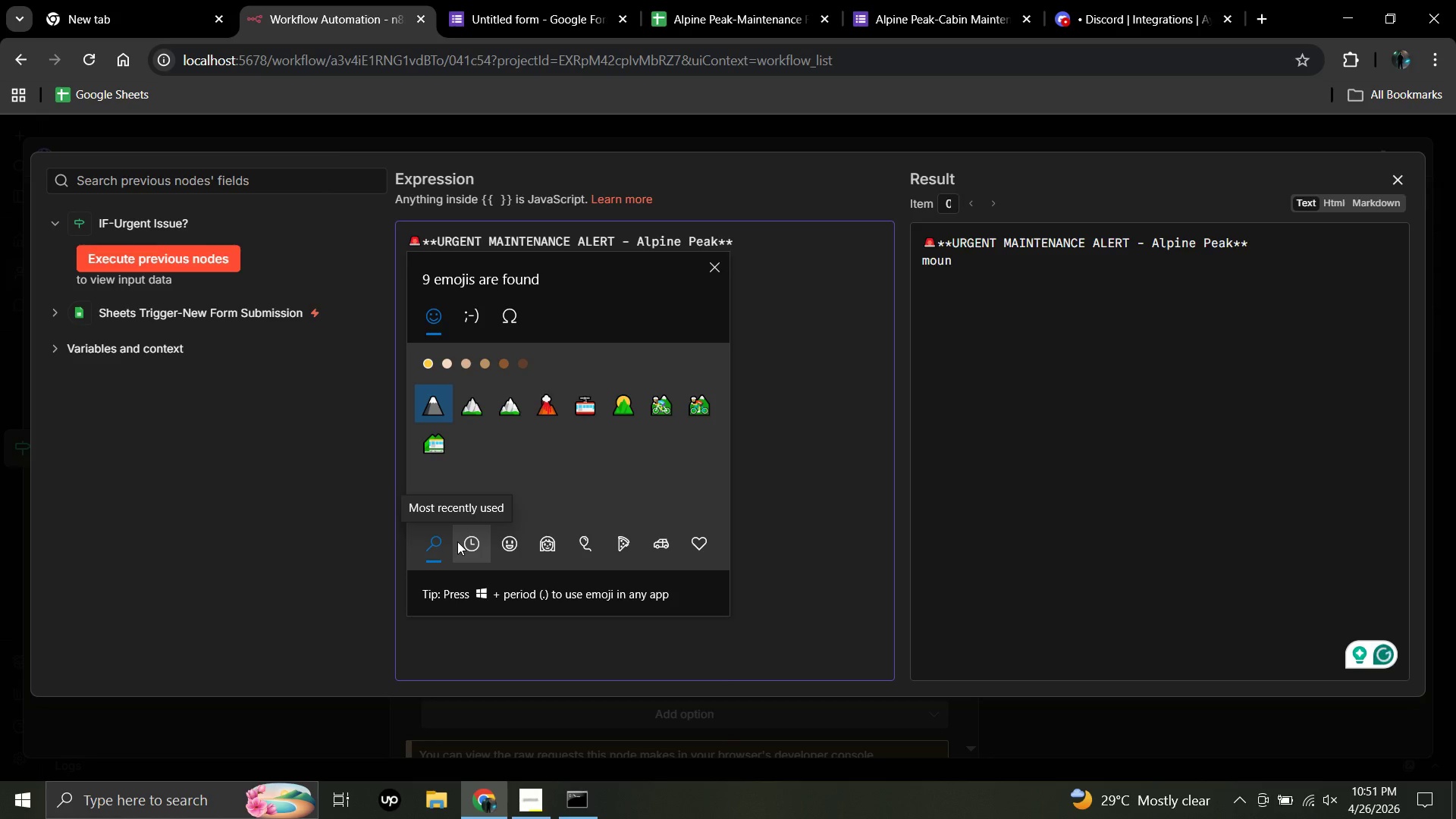 
wait(8.47)
 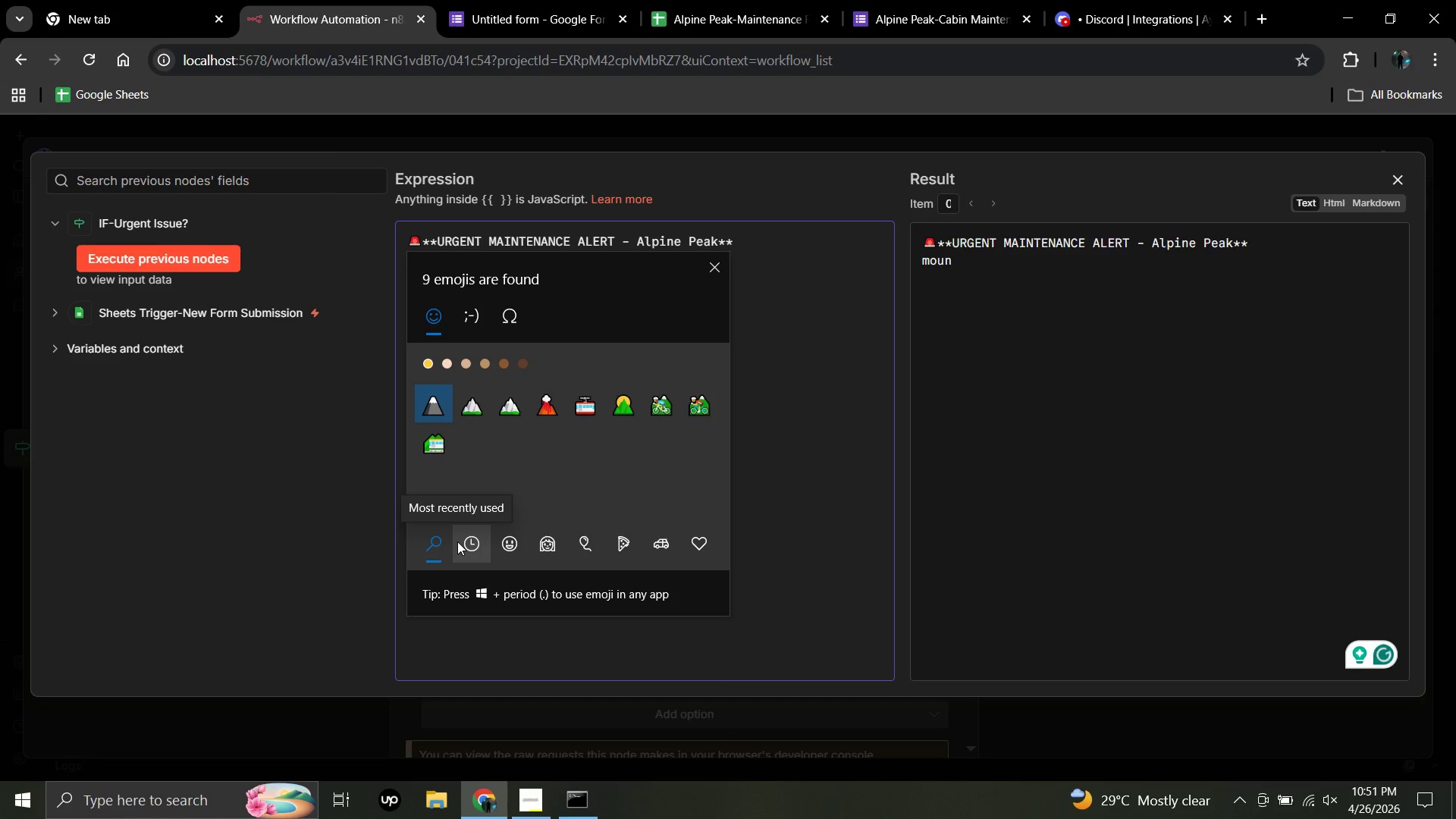 
left_click([470, 407])
 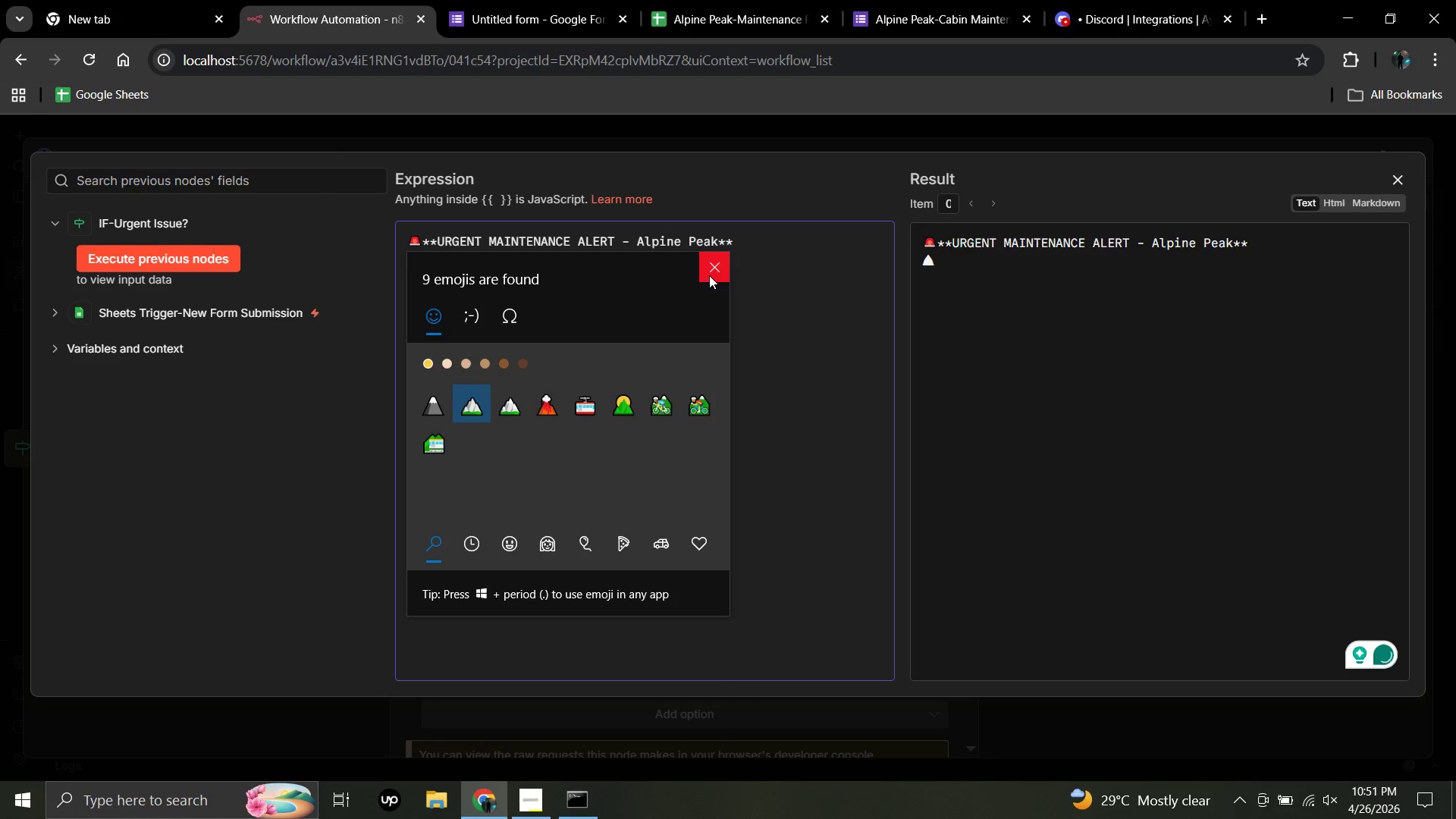 
left_click([709, 271])
 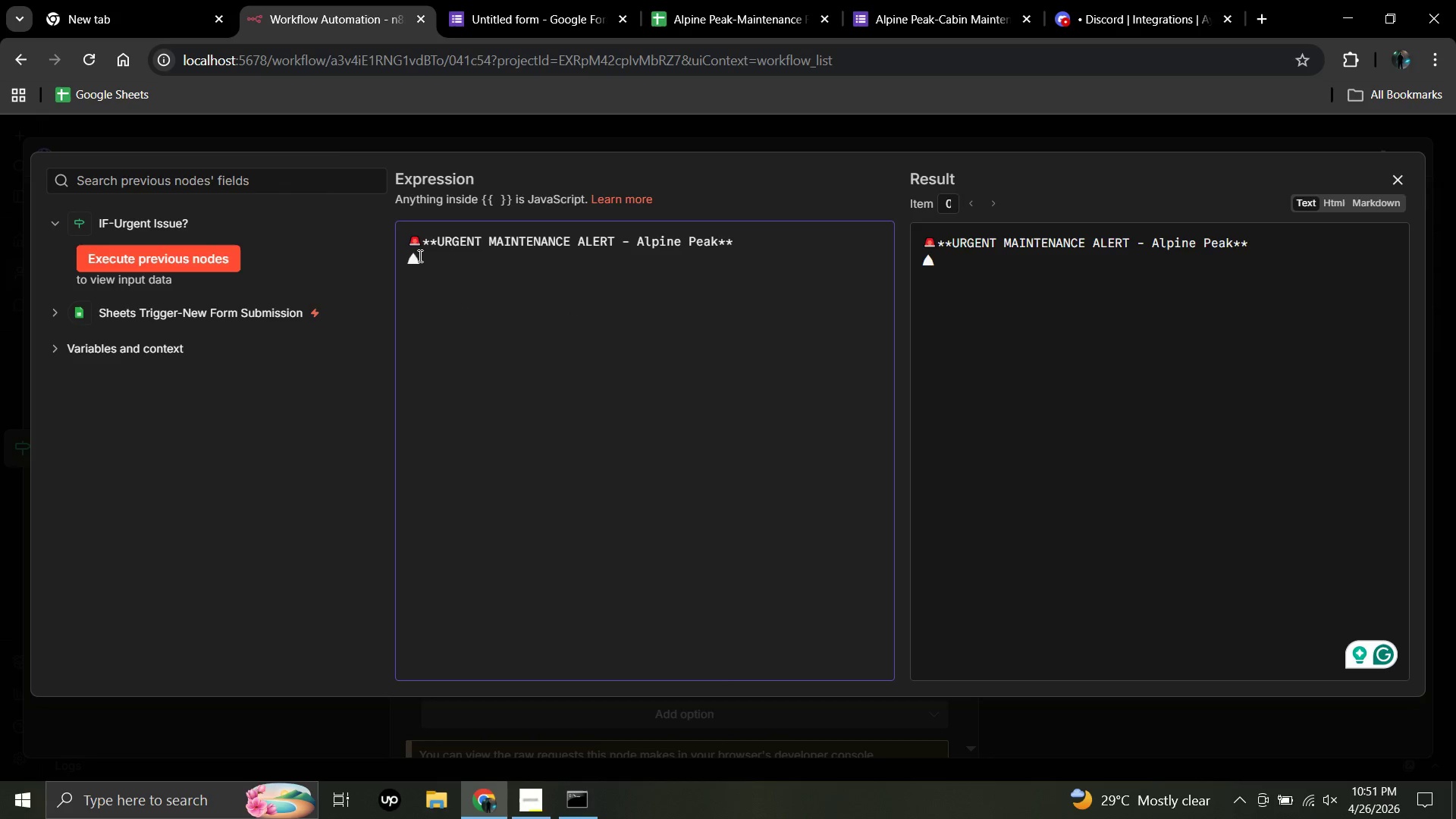 
type(**)
 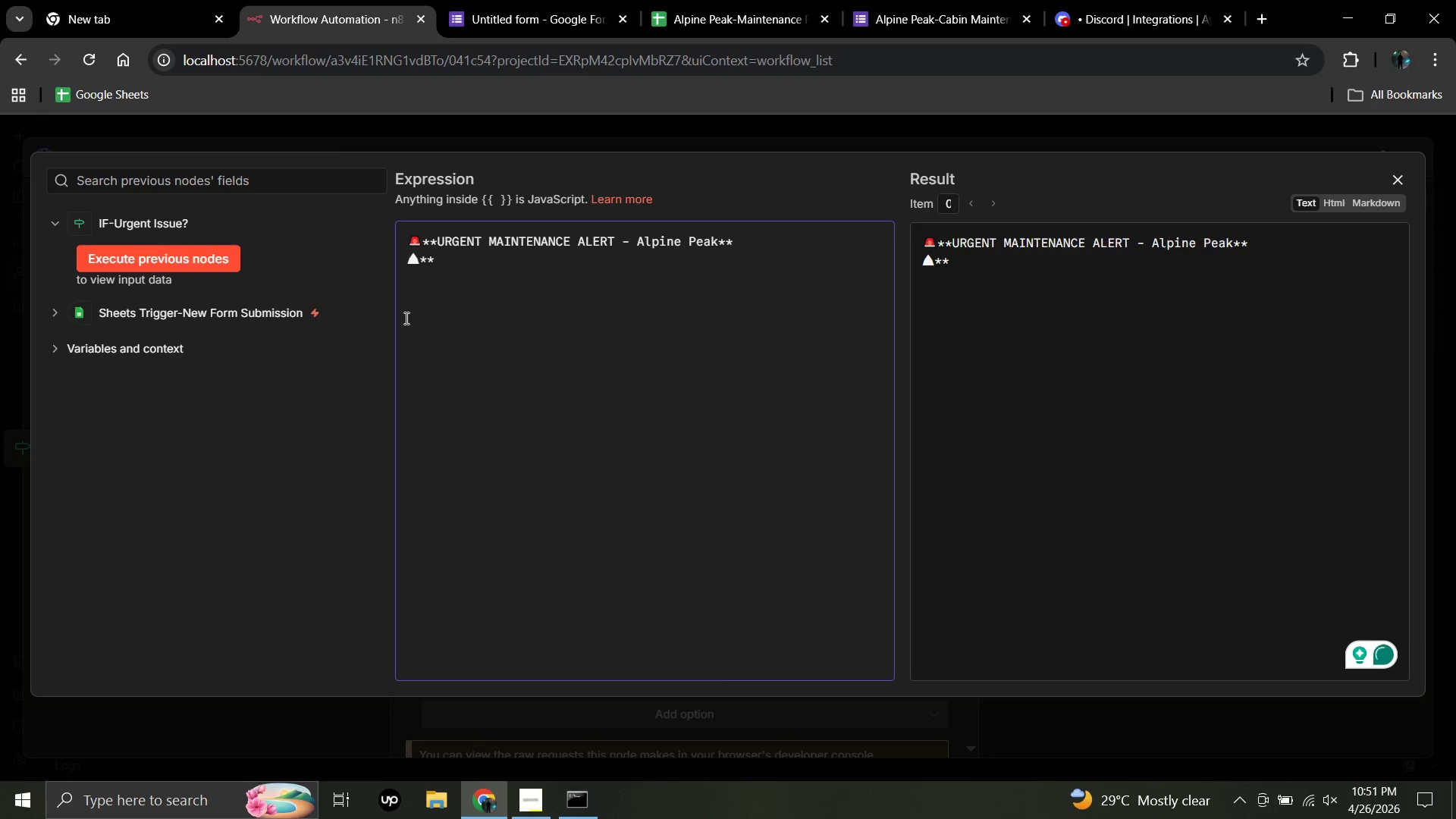 
type(Cabin**)
 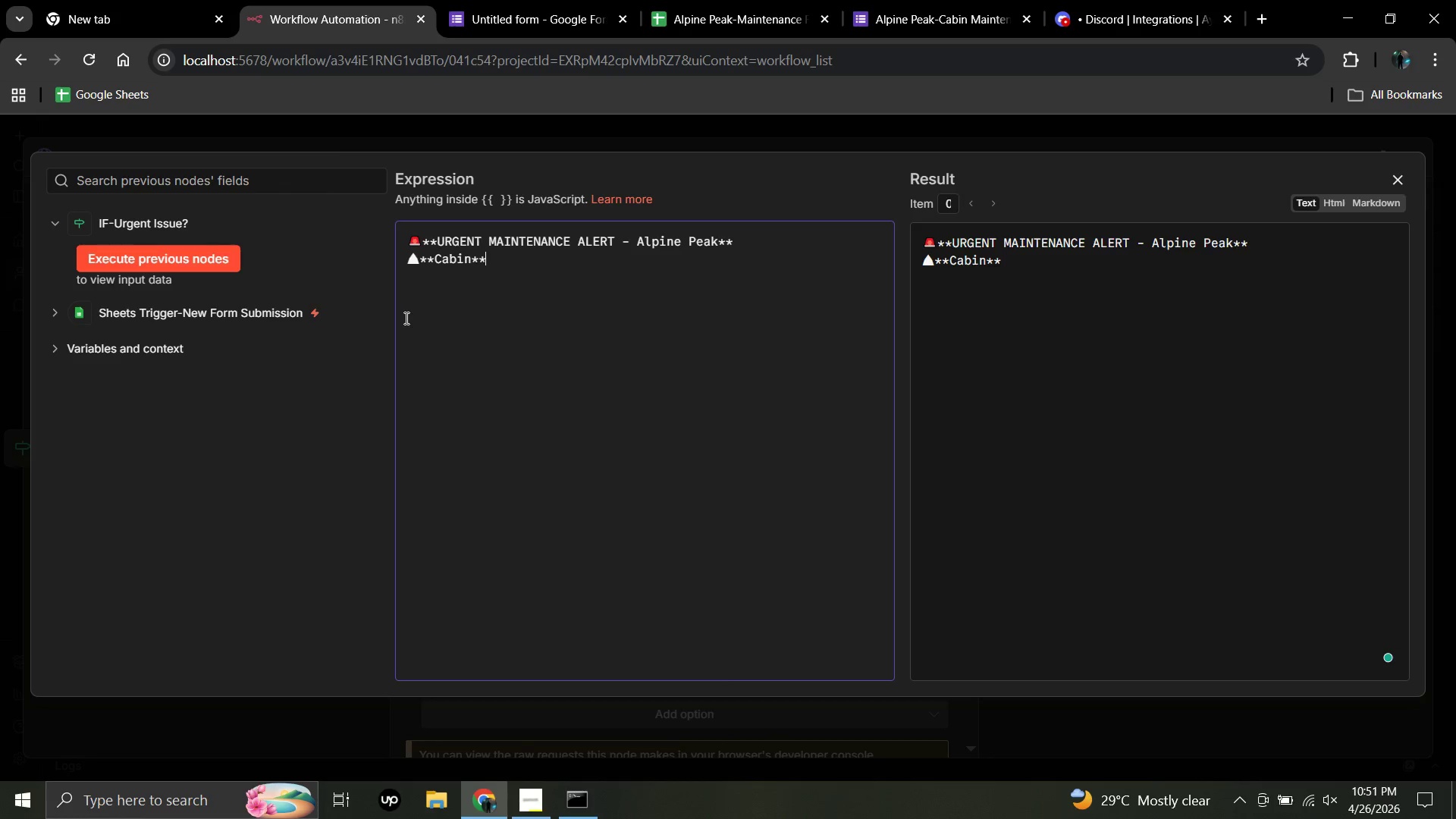 
wait(7.98)
 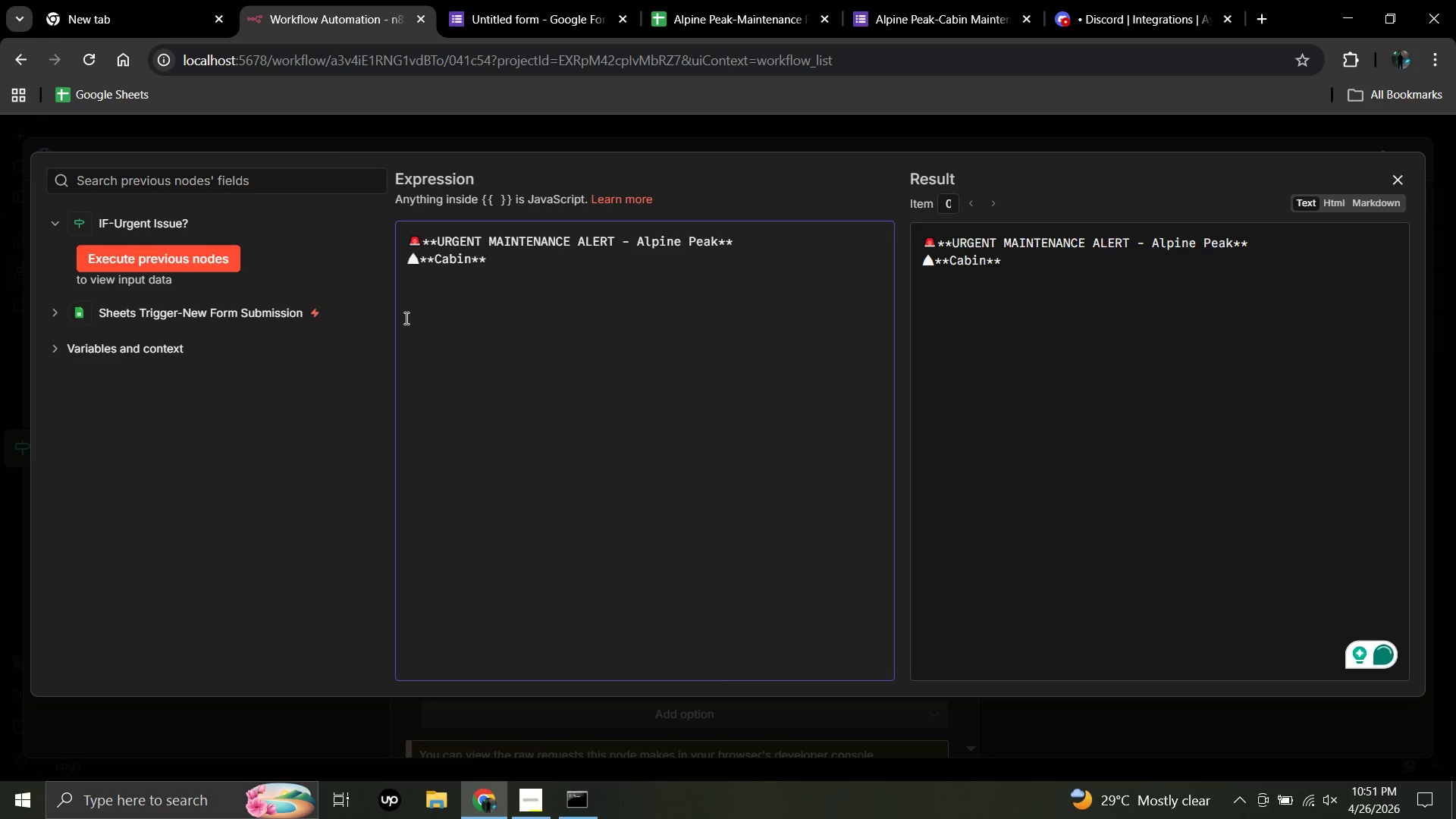 
left_click([471, 262])
 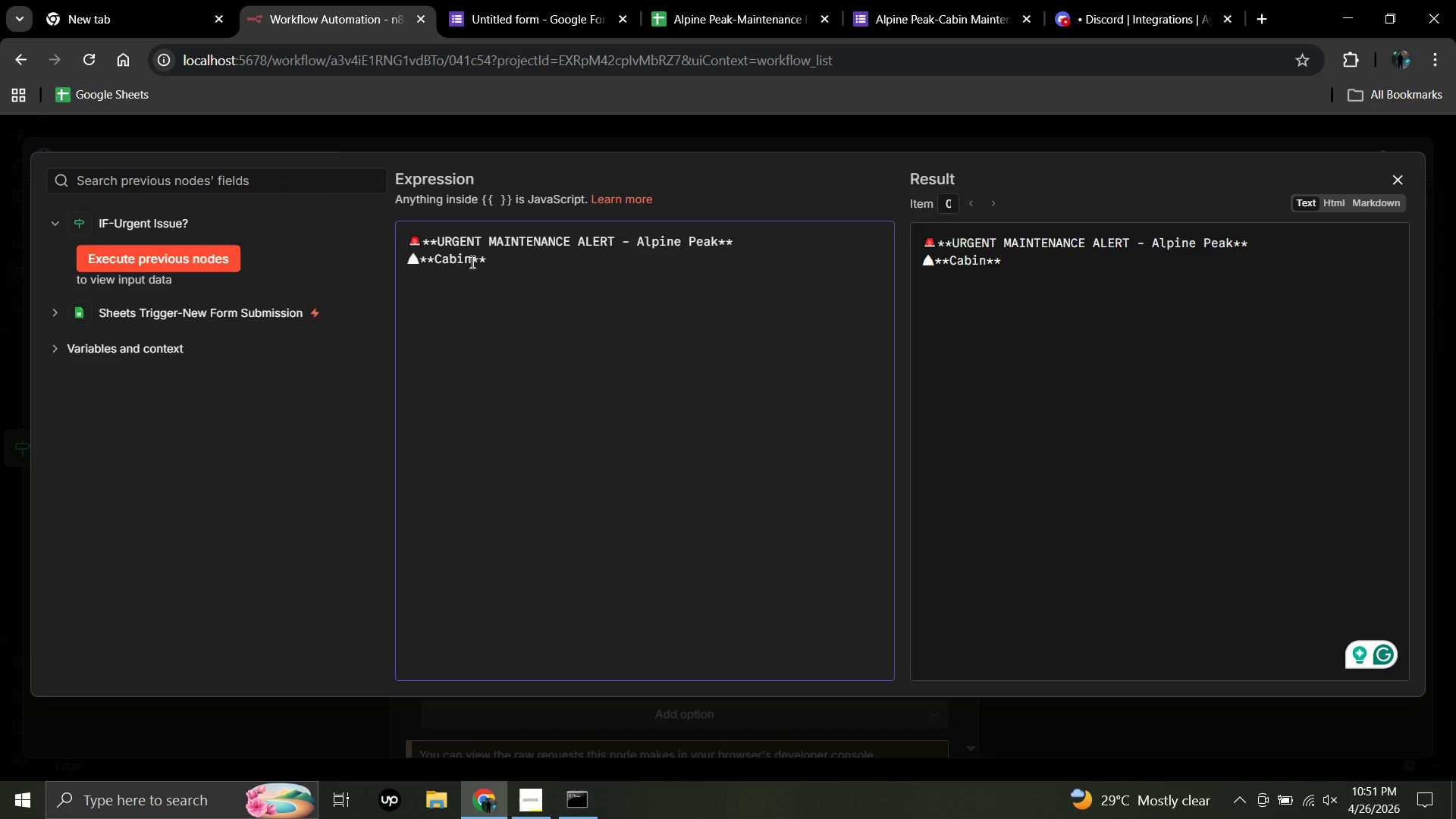 
key(Shift+Semicolon)
 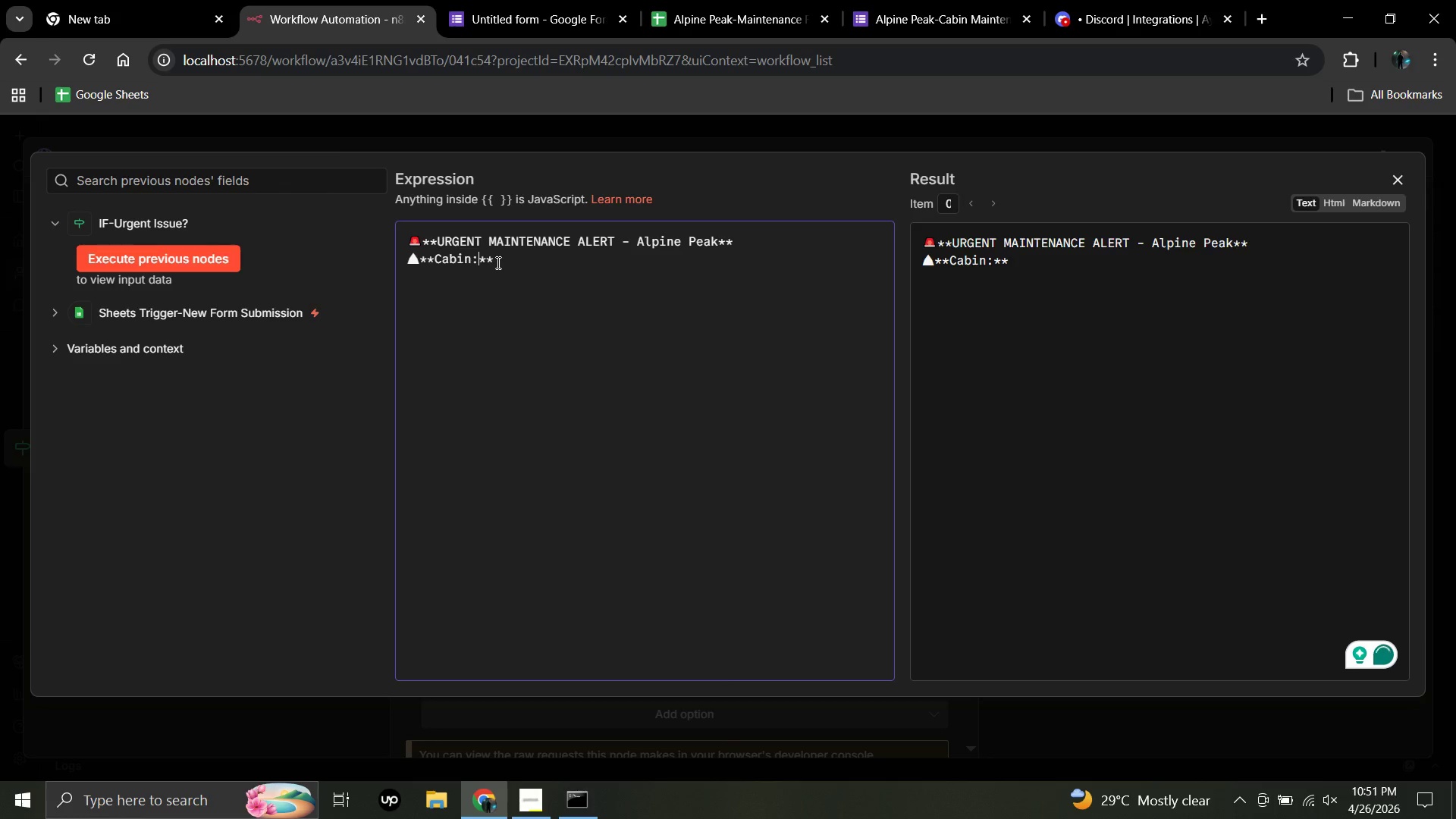 
left_click([497, 262])
 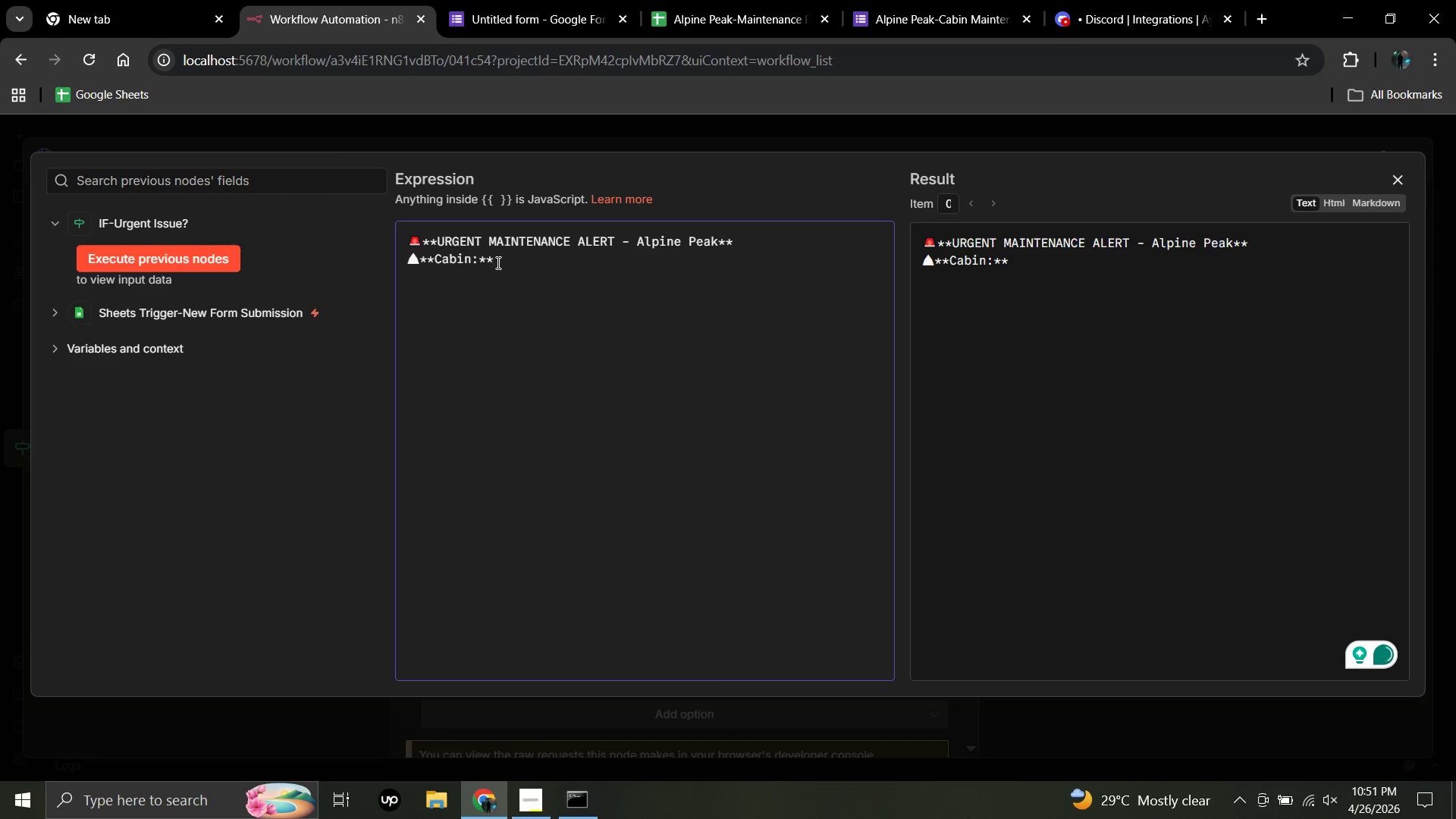 
type( {{$json[')
 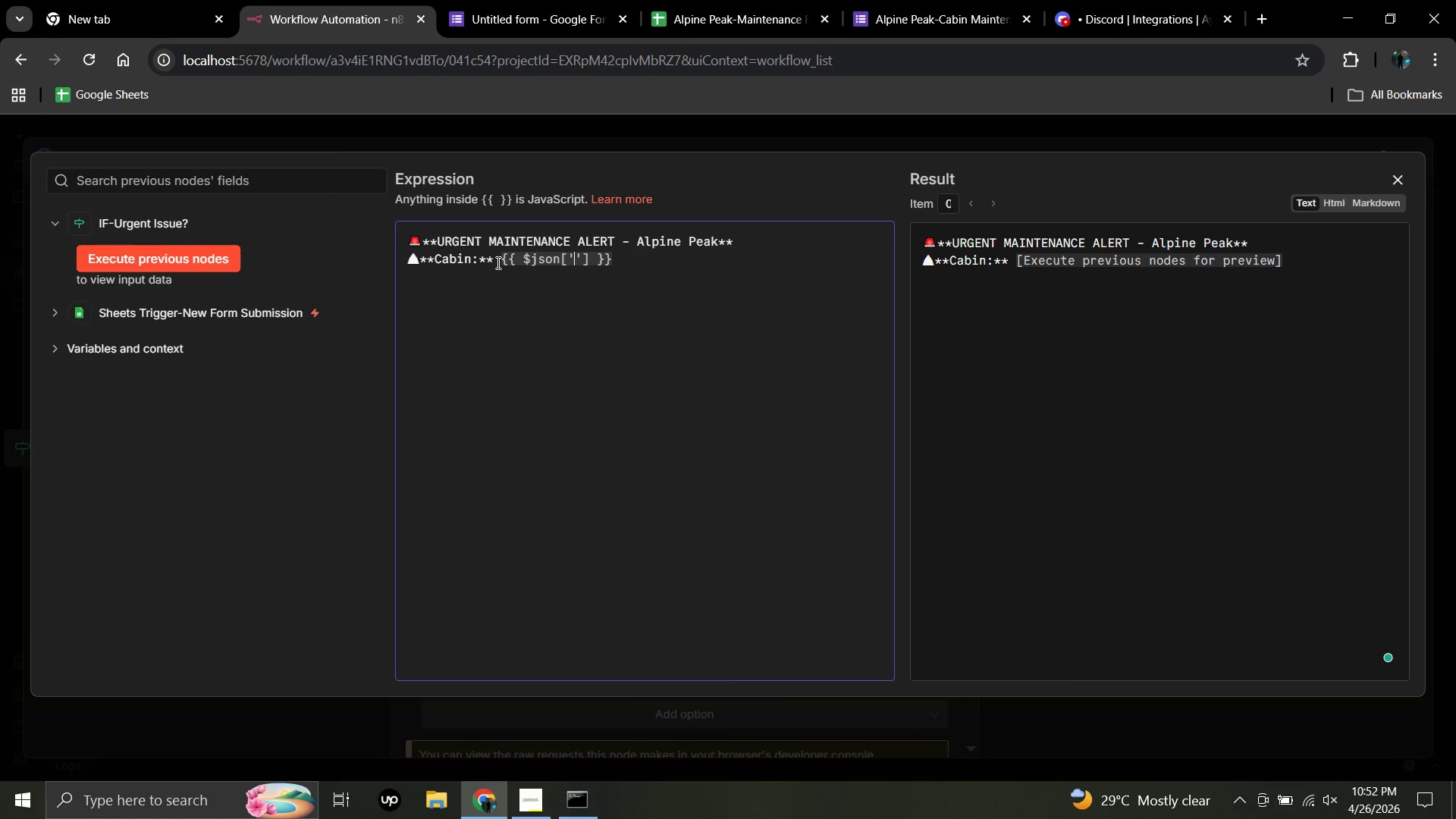 
type(Cabin Name)
 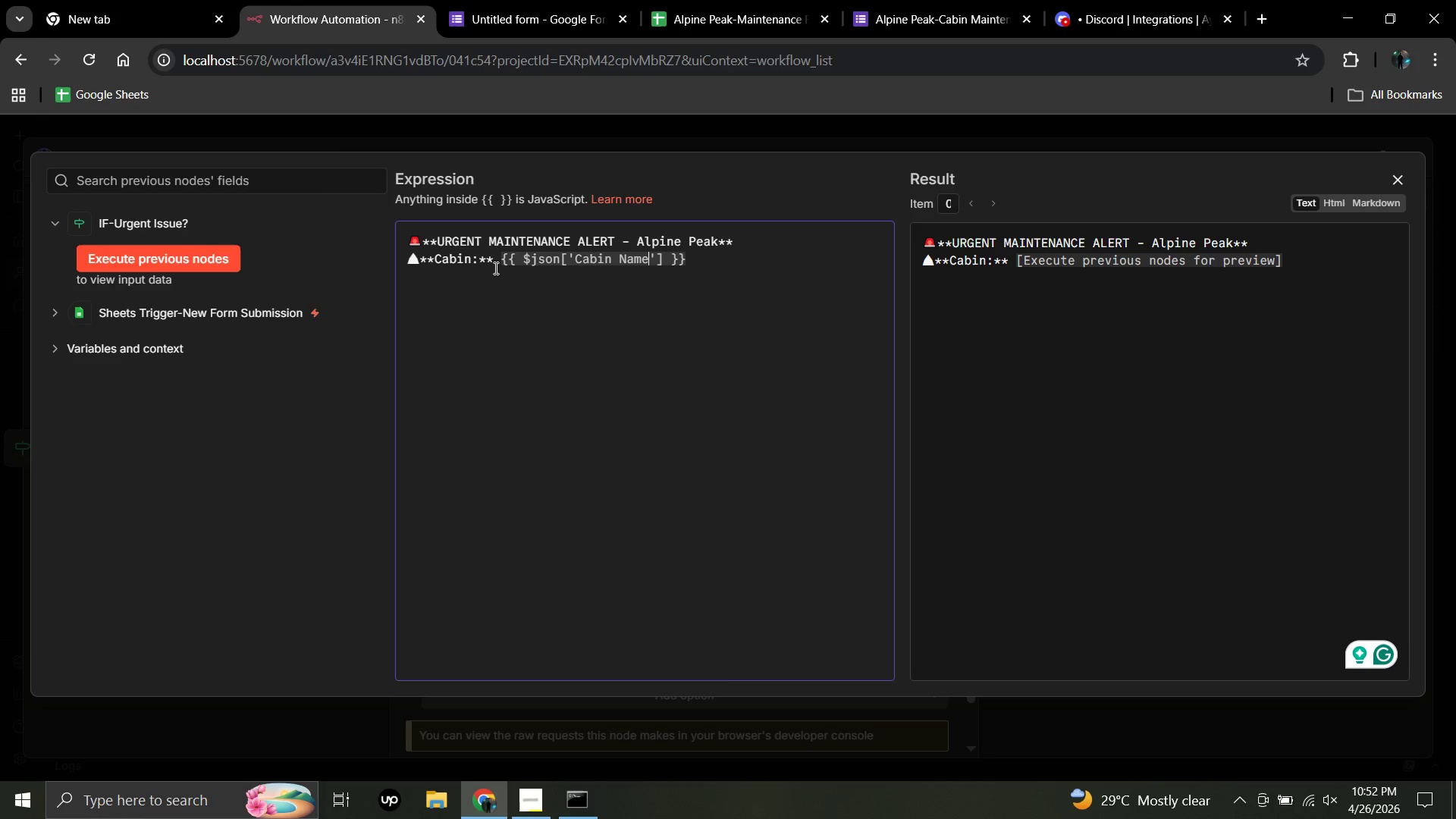 
left_click([1336, 203])
 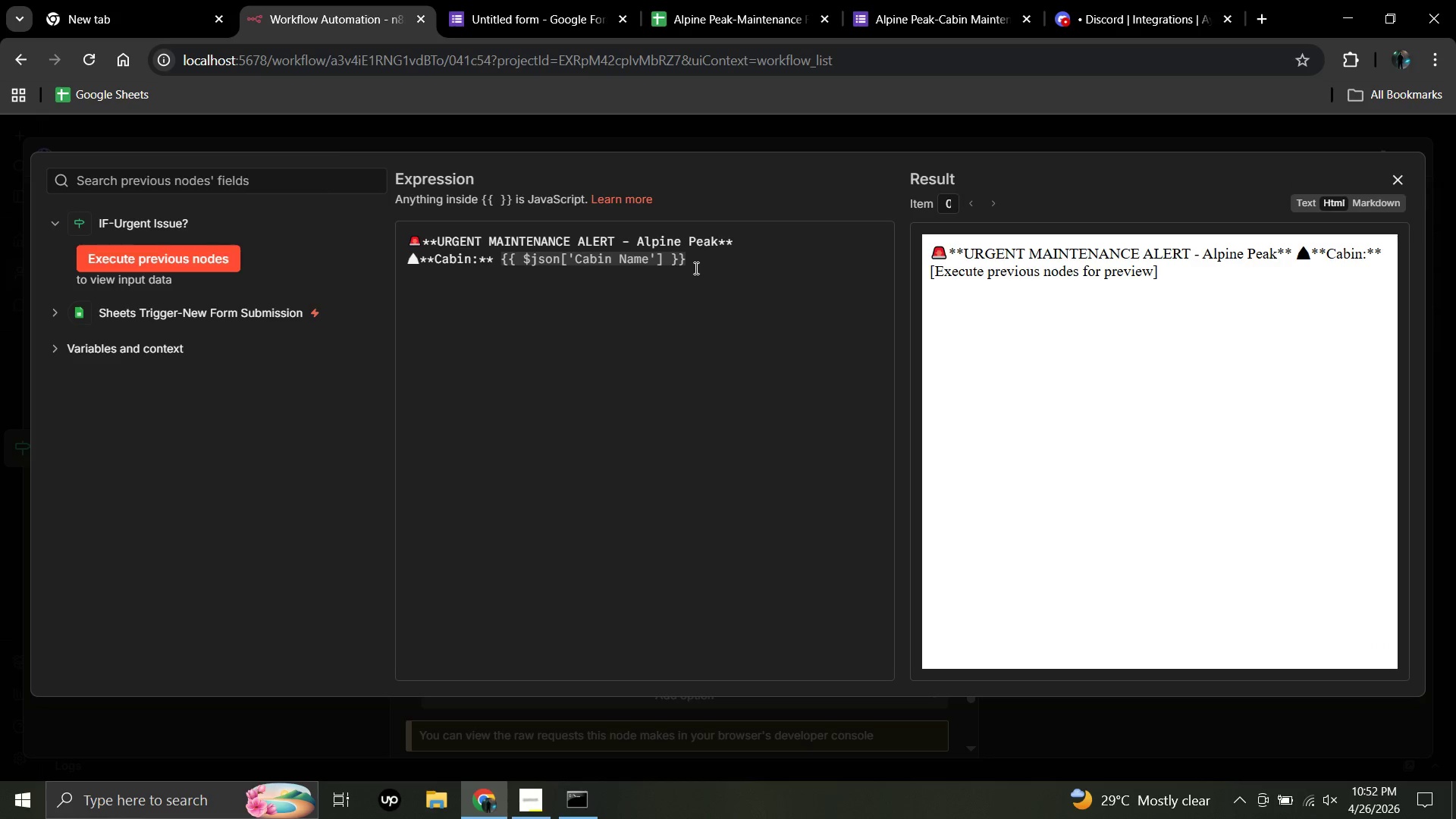 
left_click([691, 258])
 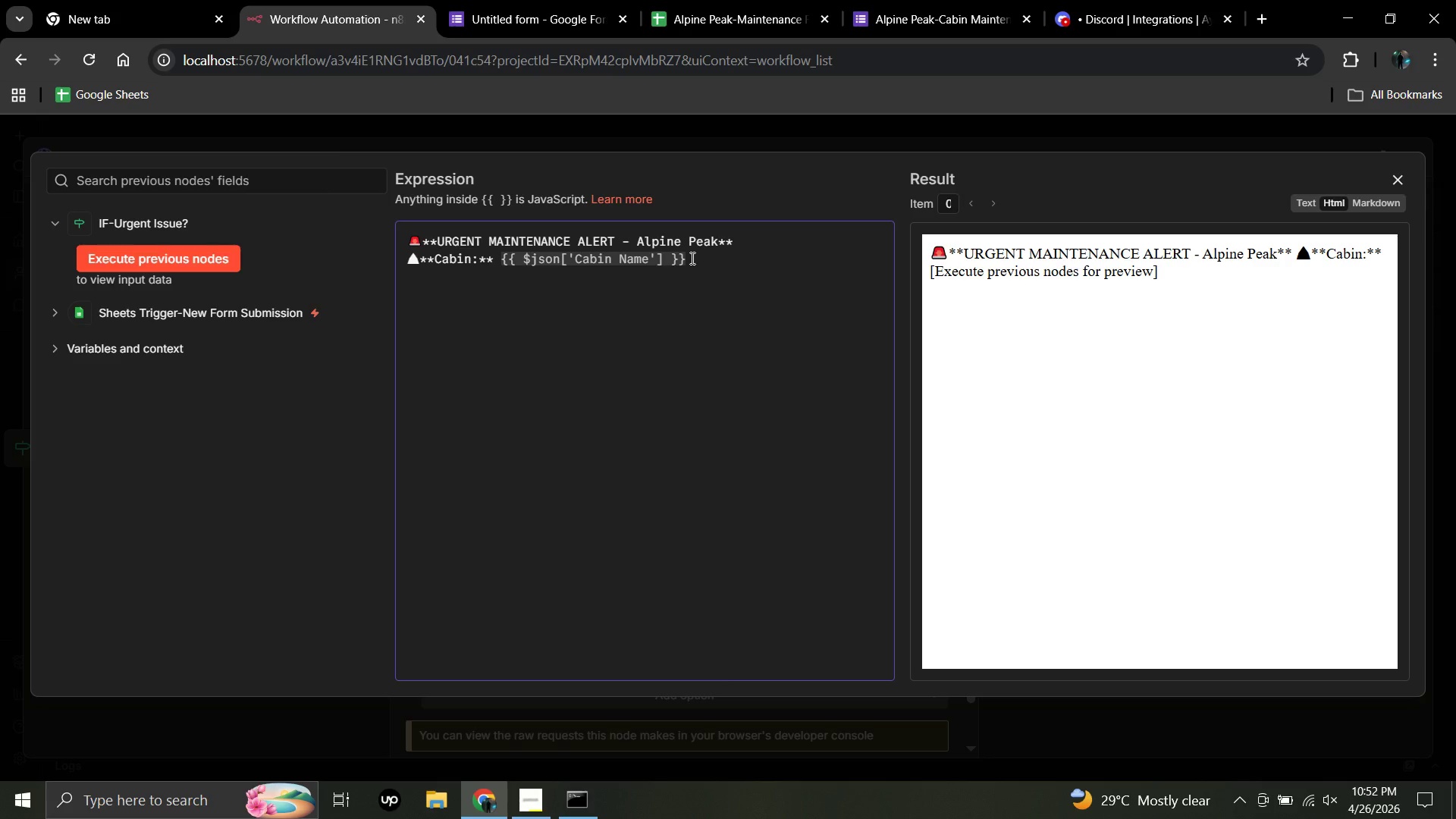 
key(Enter)
 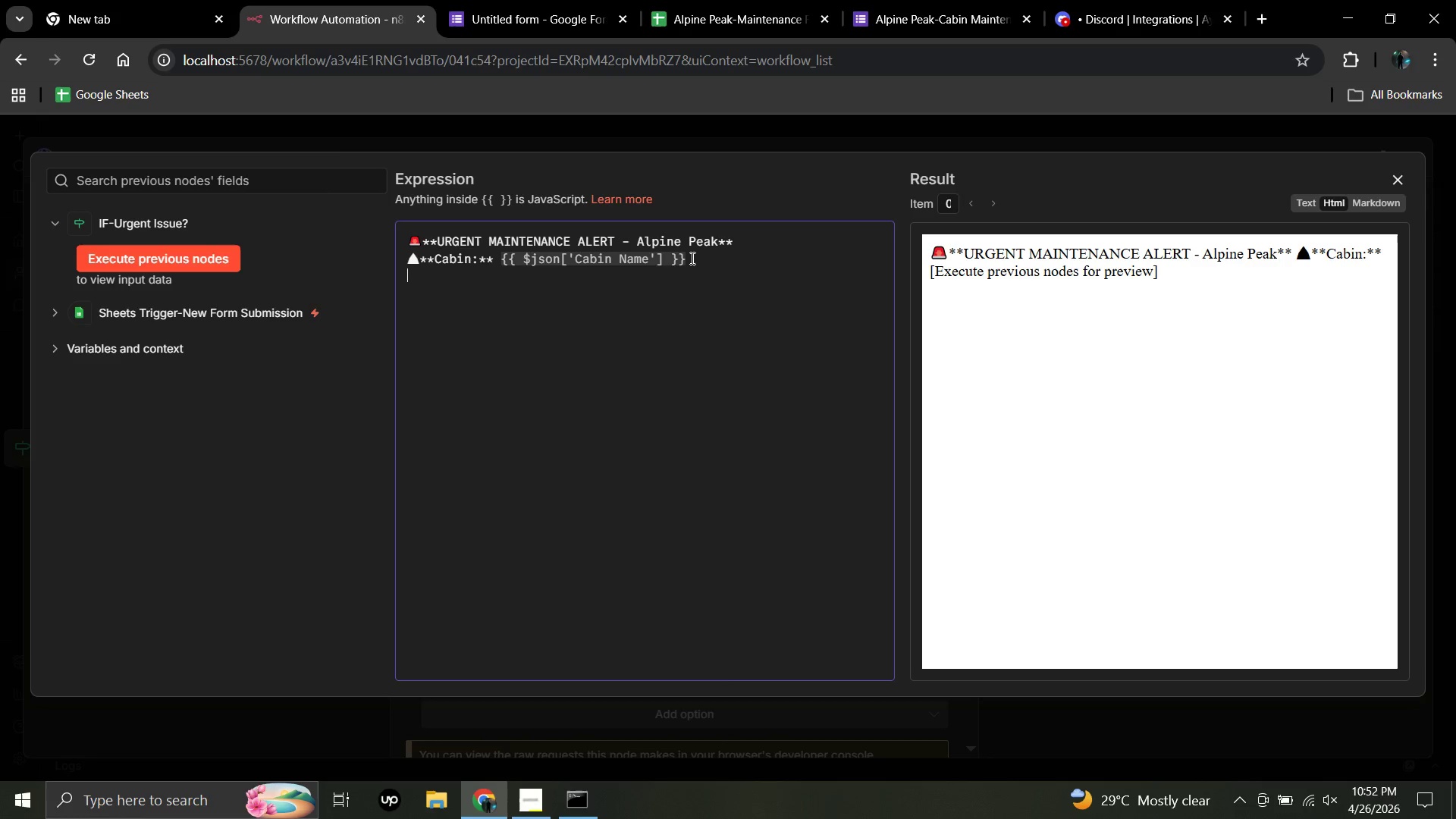 
wait(5.58)
 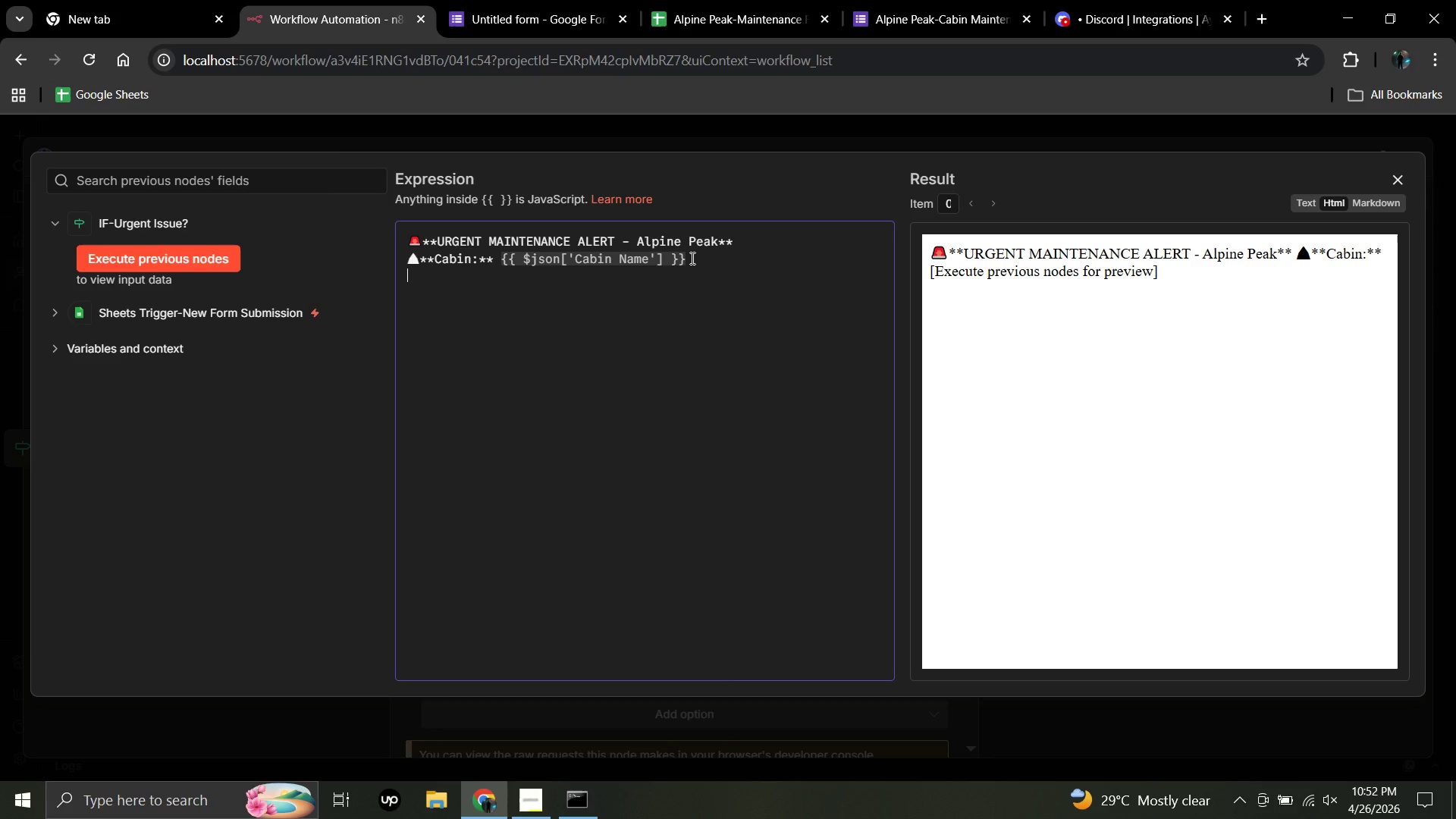 
right_click([691, 258])
 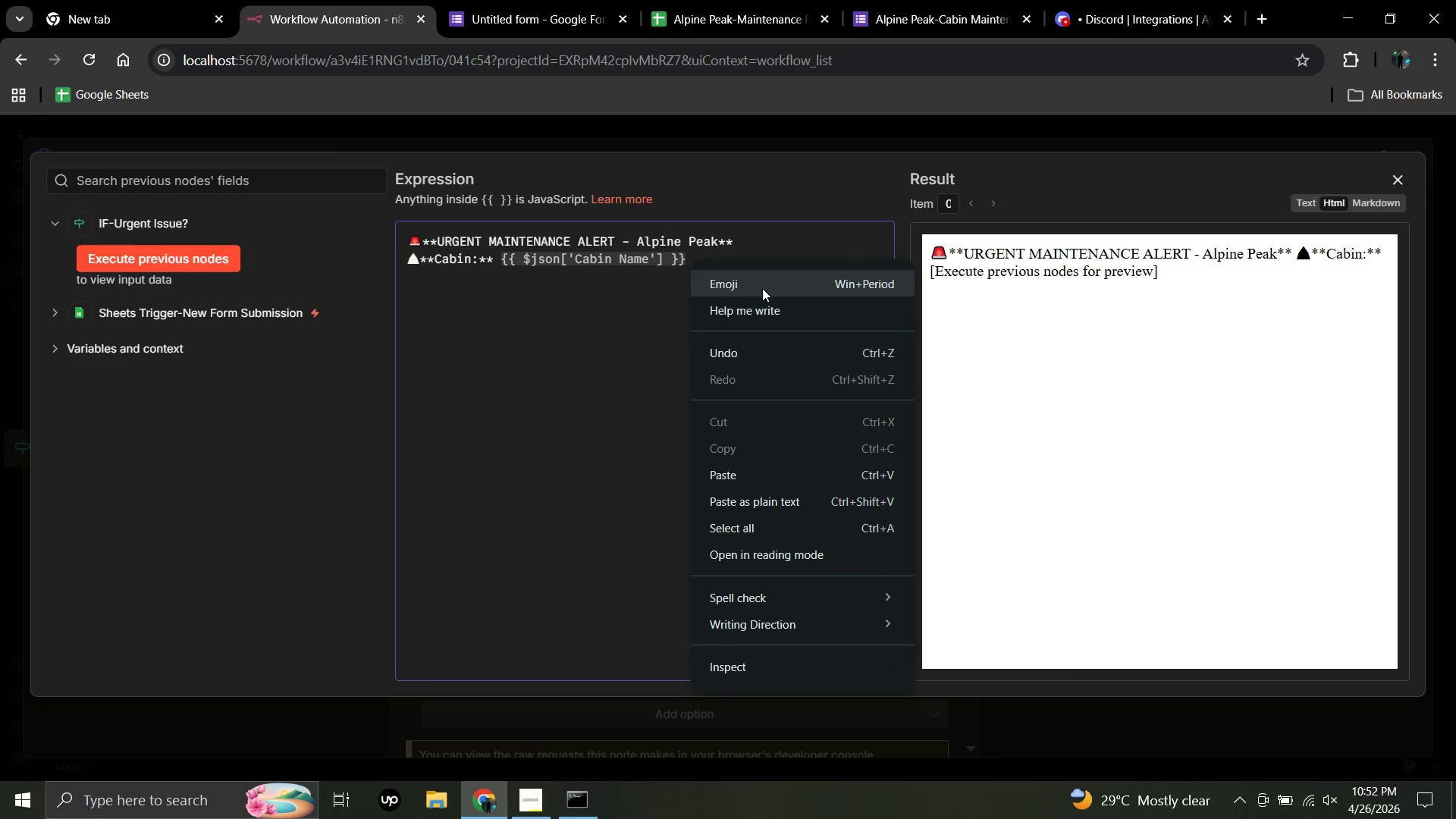 
left_click([762, 287])
 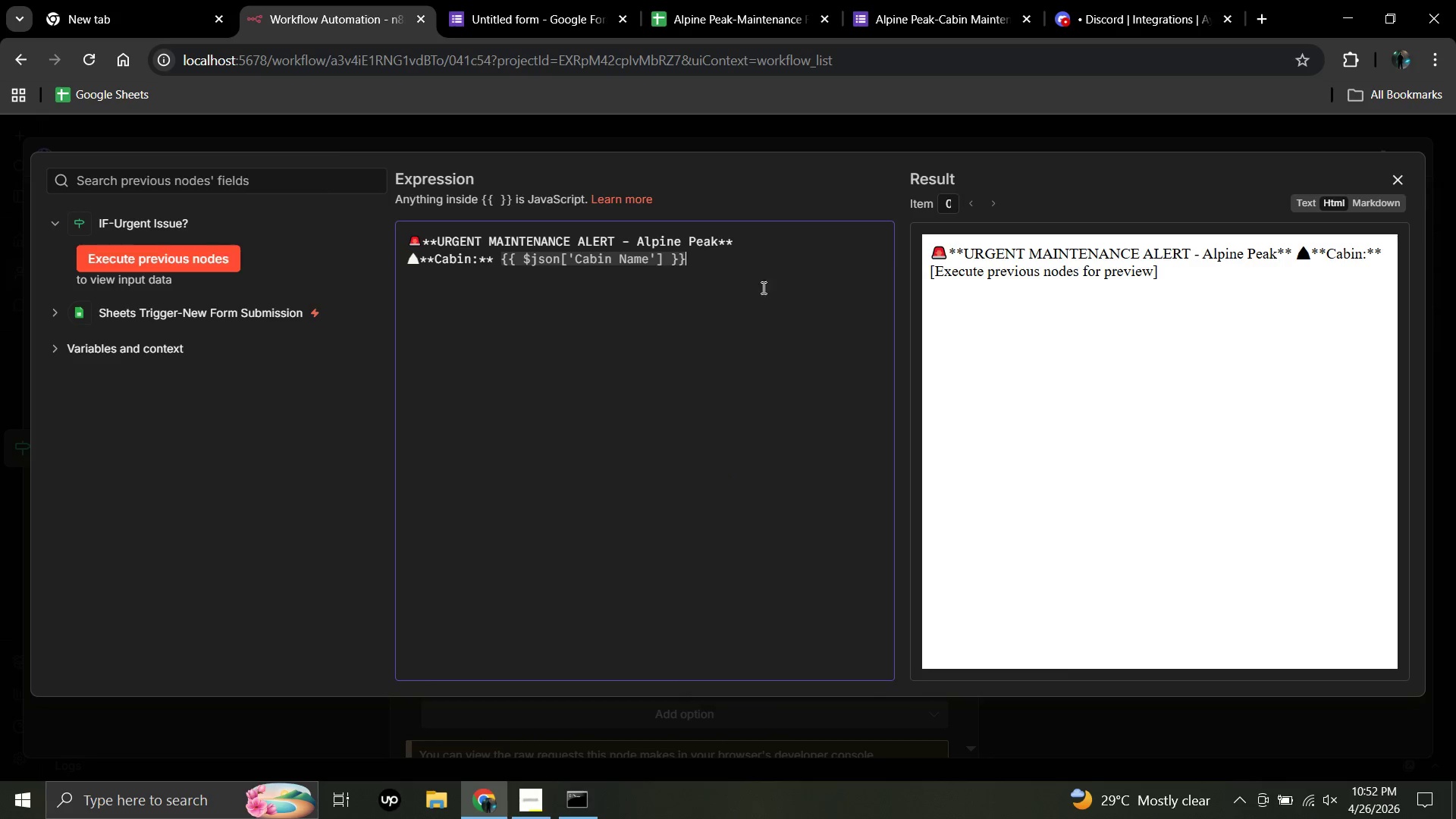 
key(Meta+MetaLeft)
 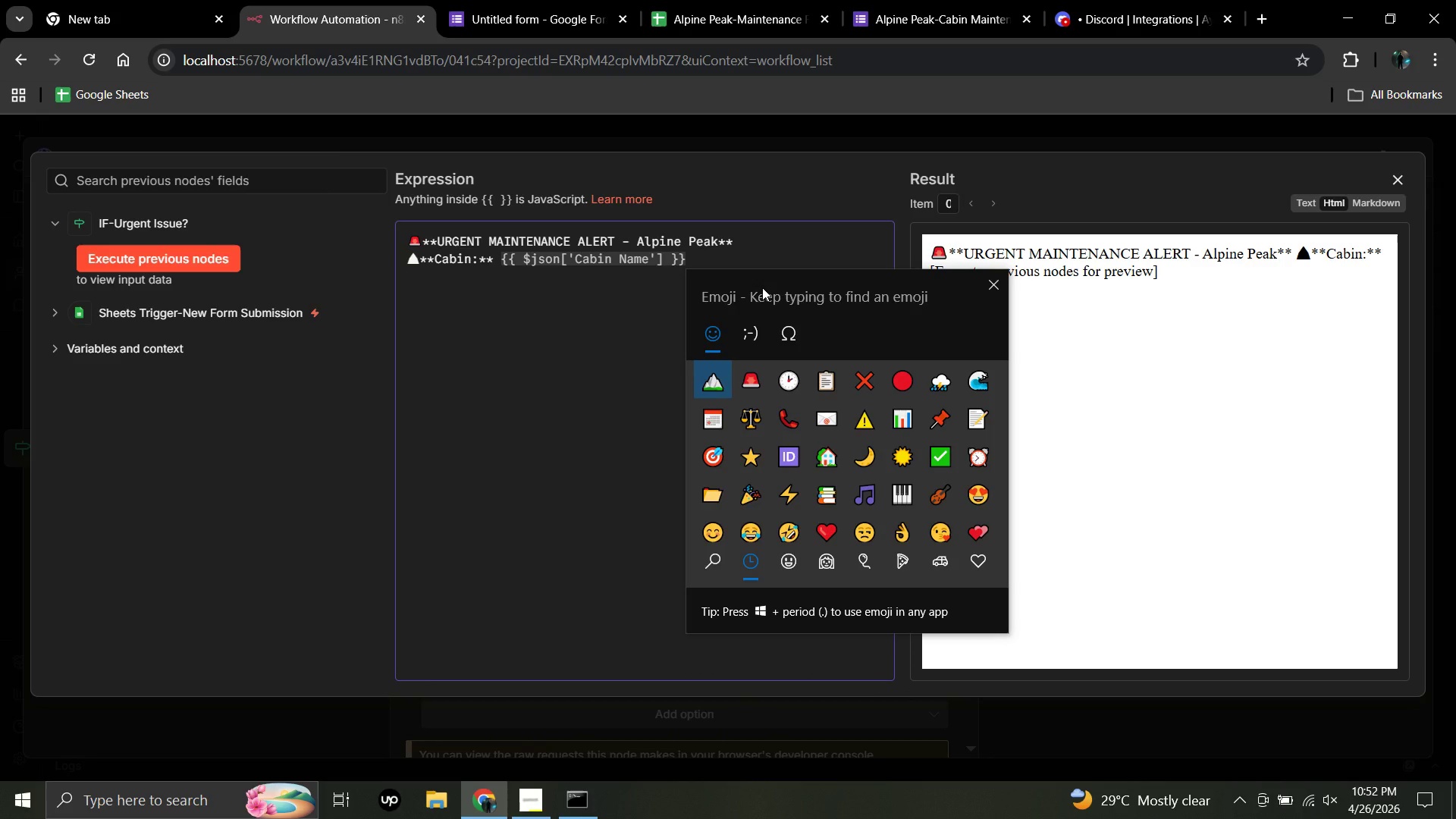 
key(Meta+Period)
 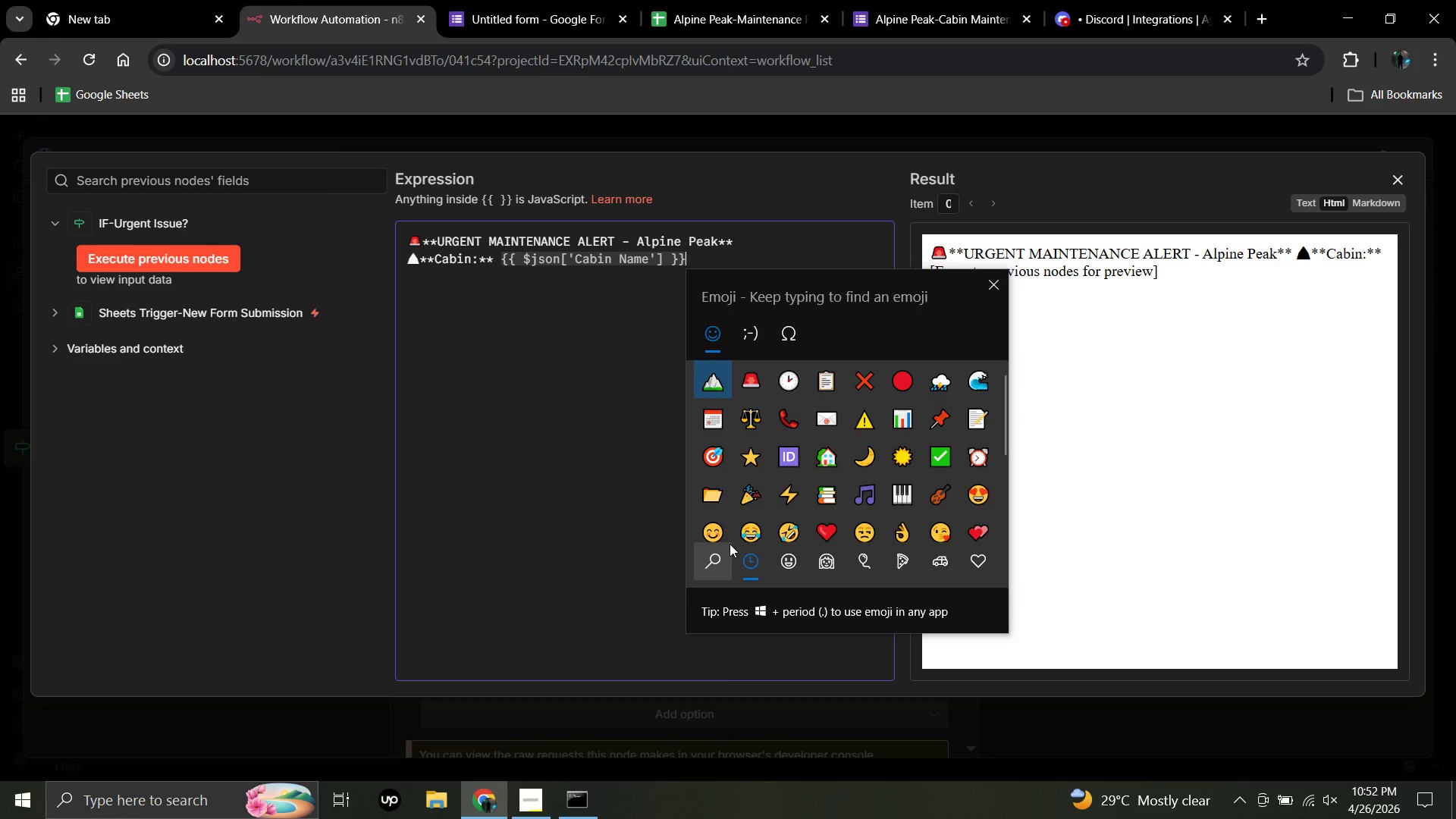 
left_click([716, 559])
 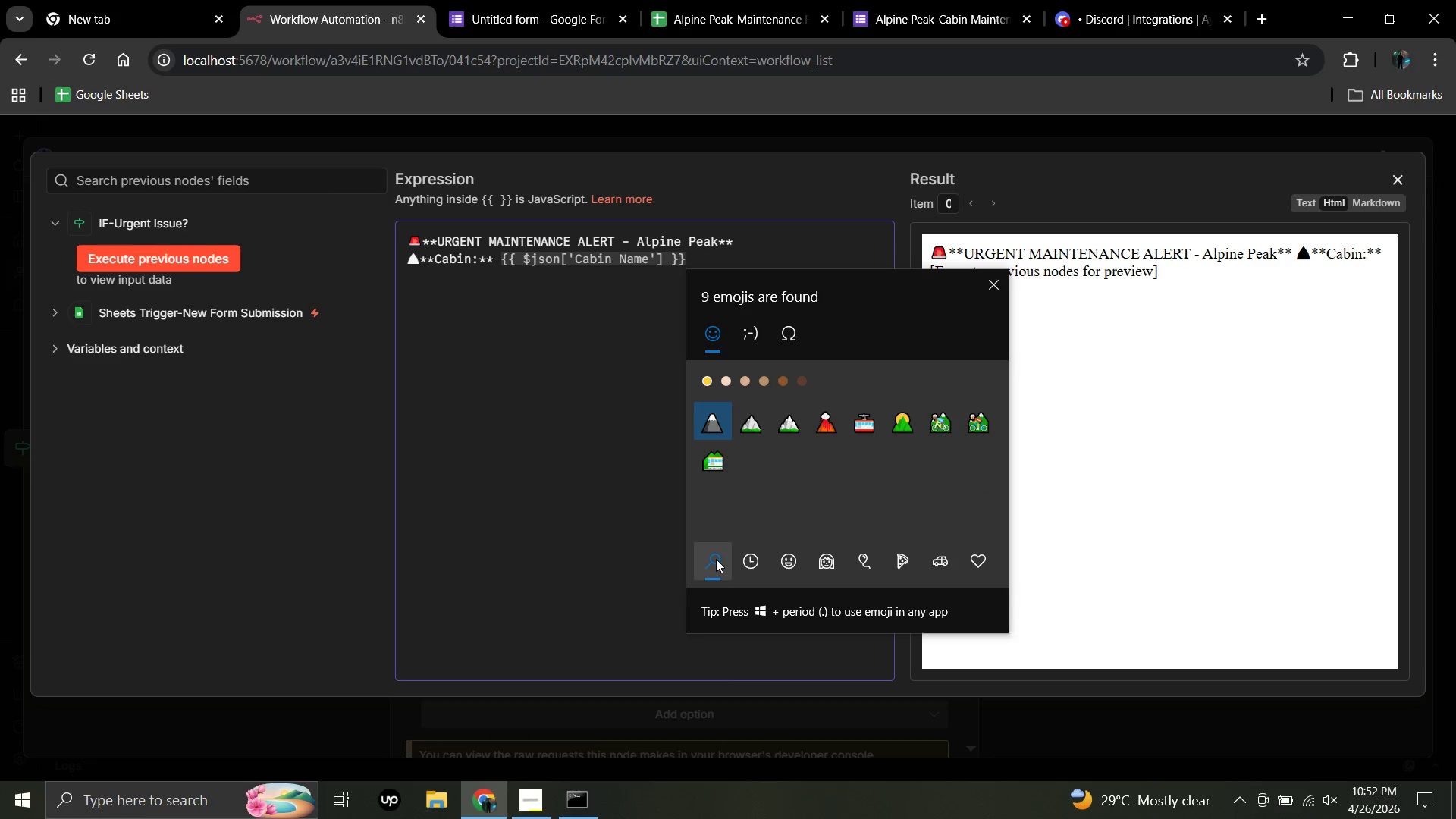 
type(scre)
 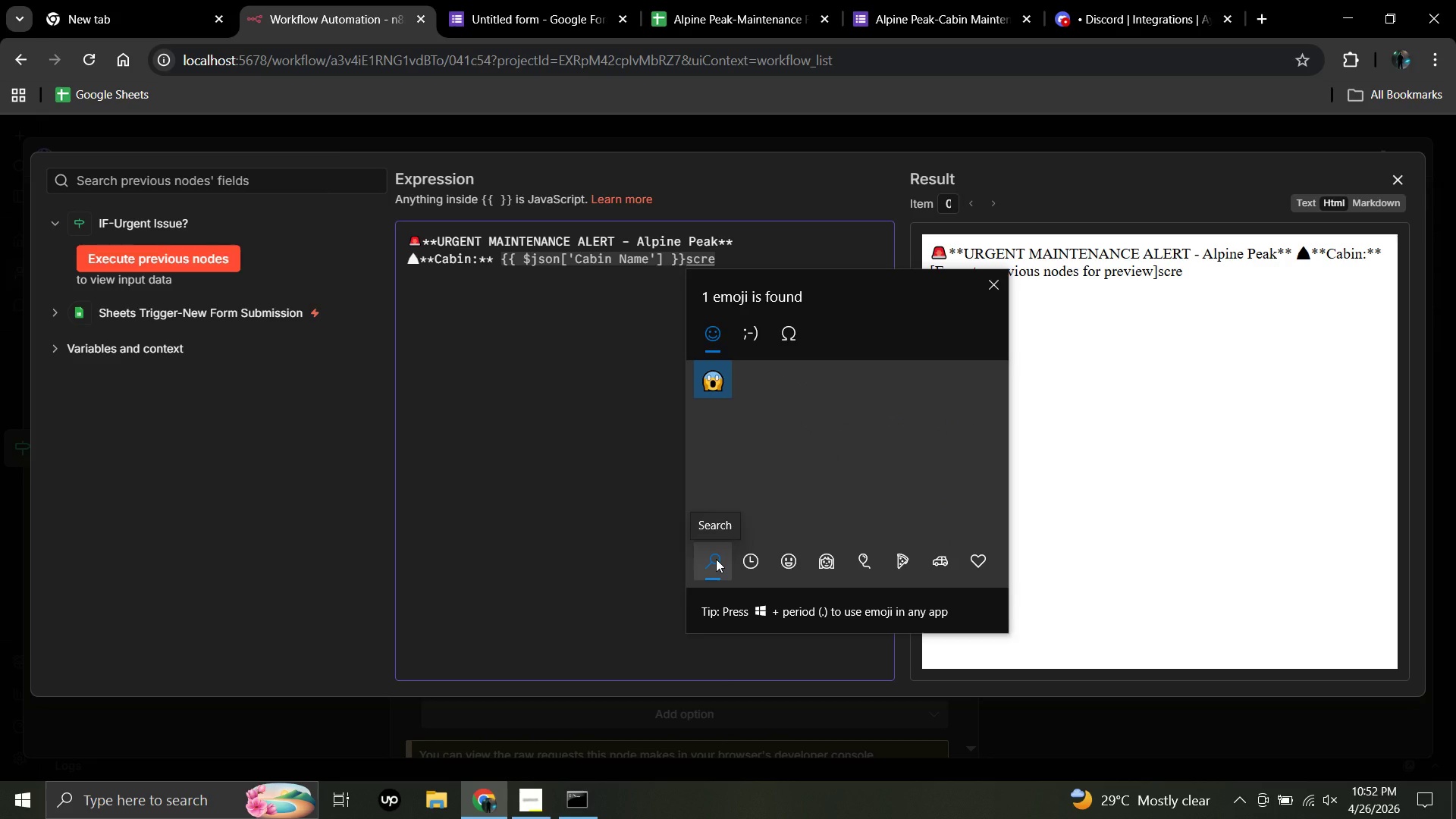 
key(Backspace)
 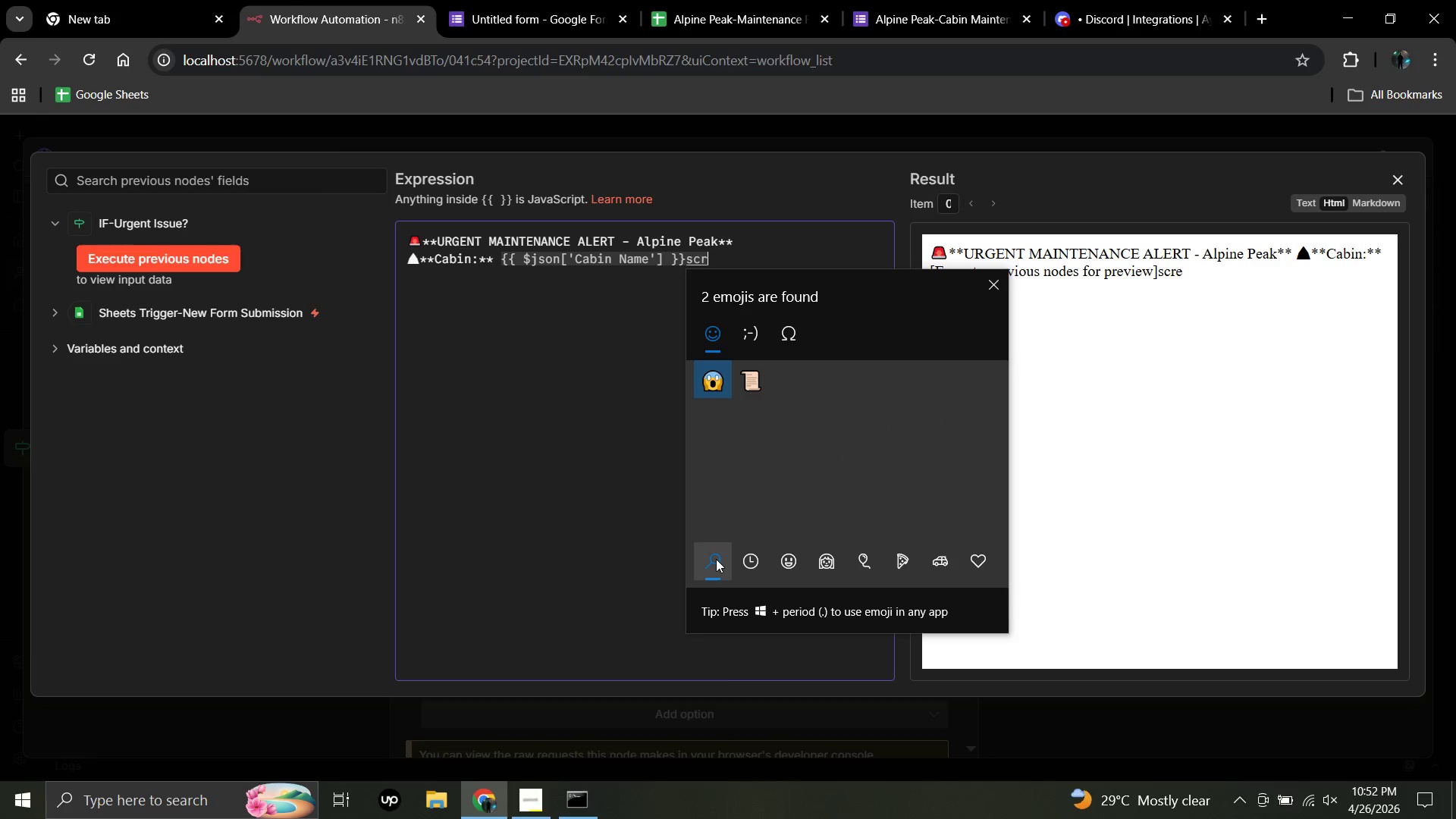 
key(W)
 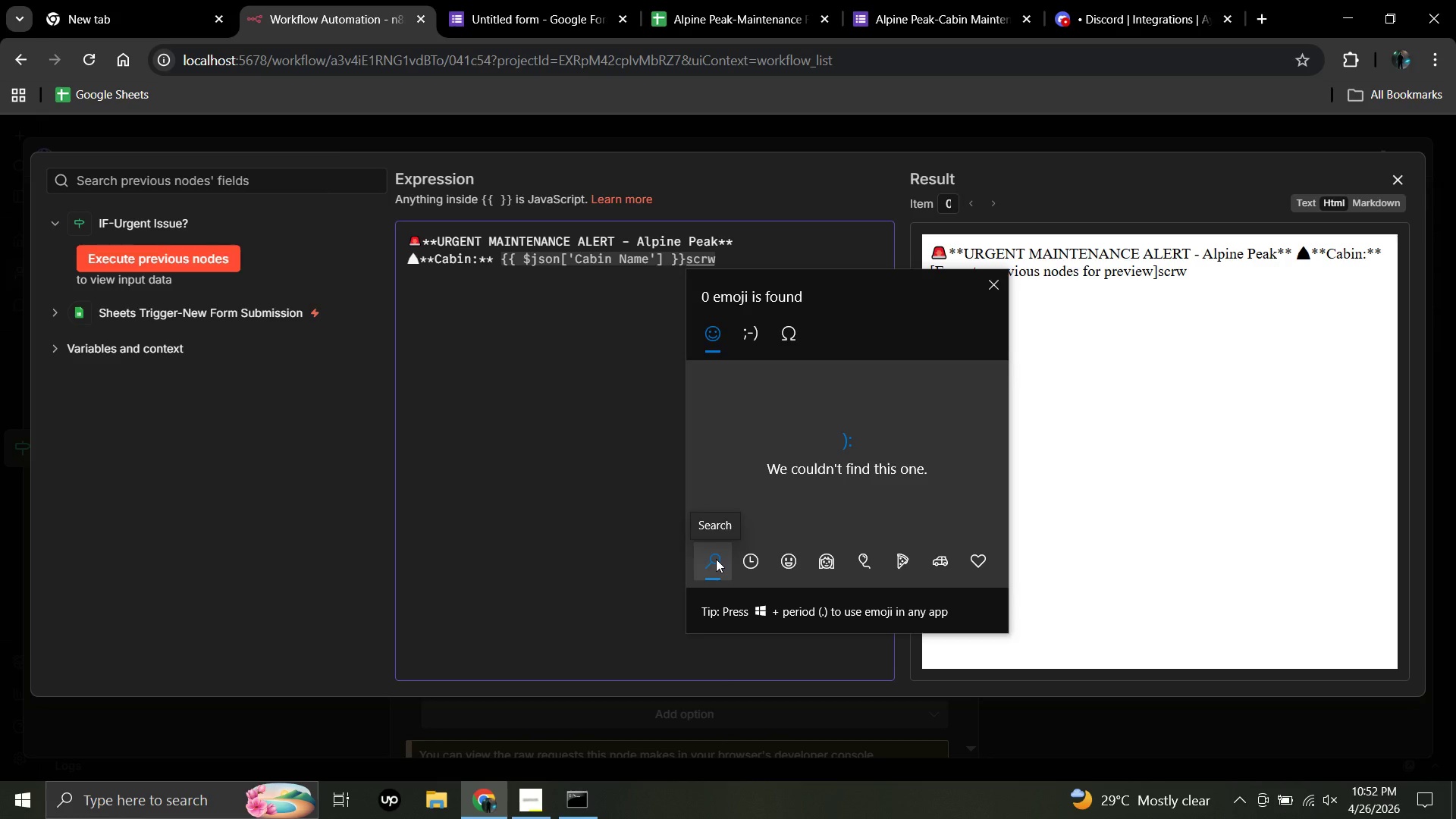 
wait(5.45)
 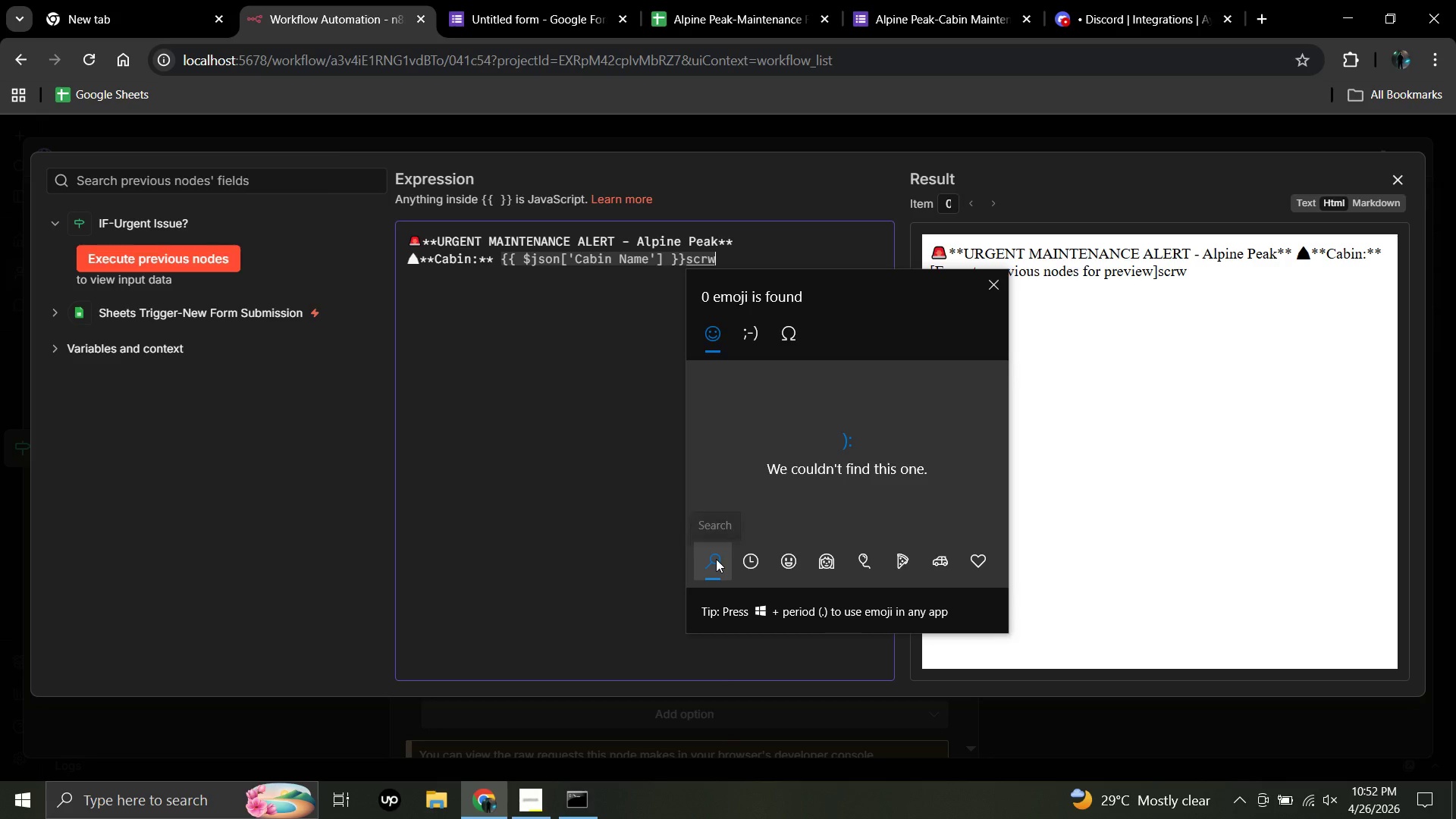 
key(Backspace)
type(ew)
 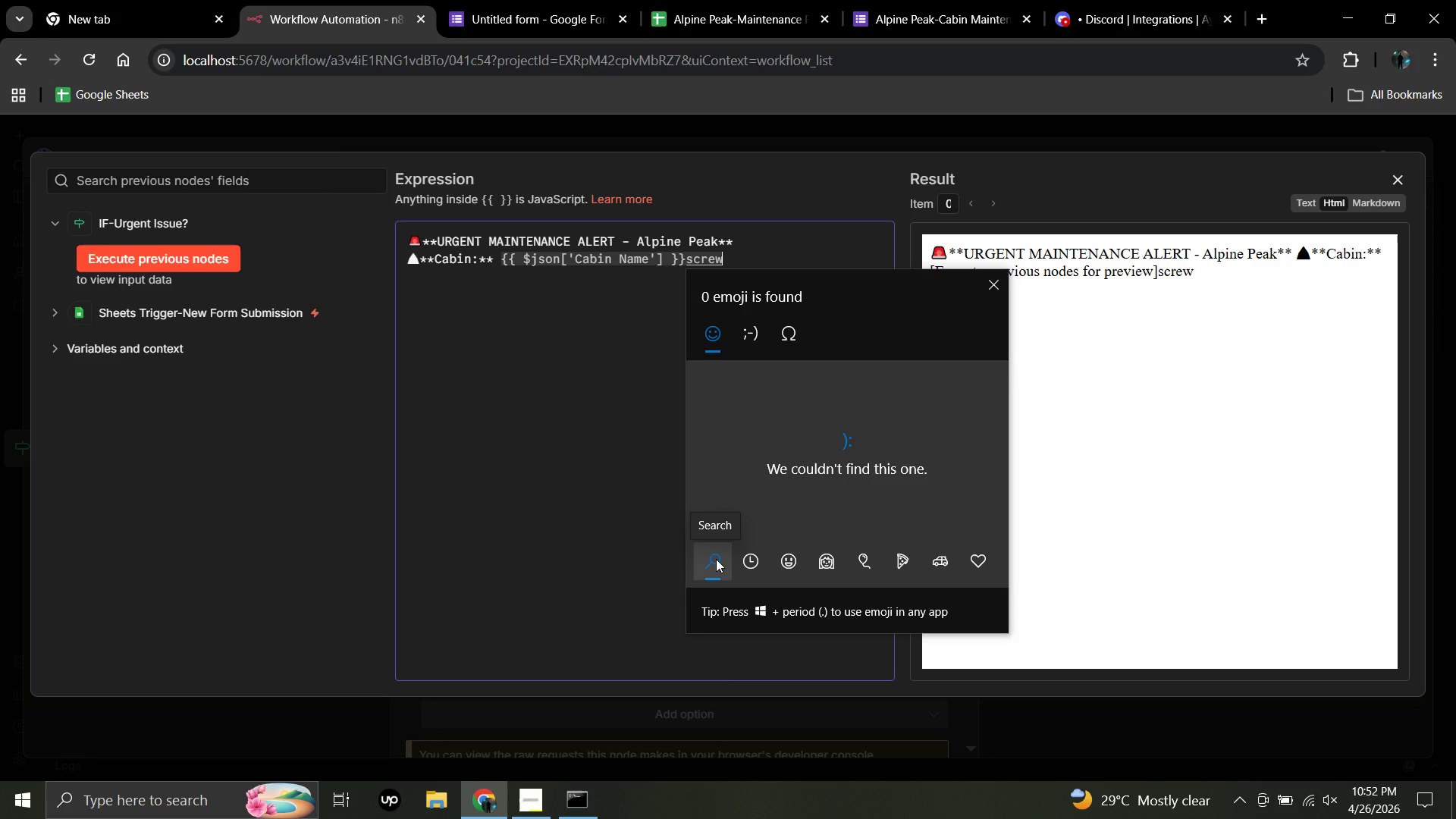 
wait(5.48)
 